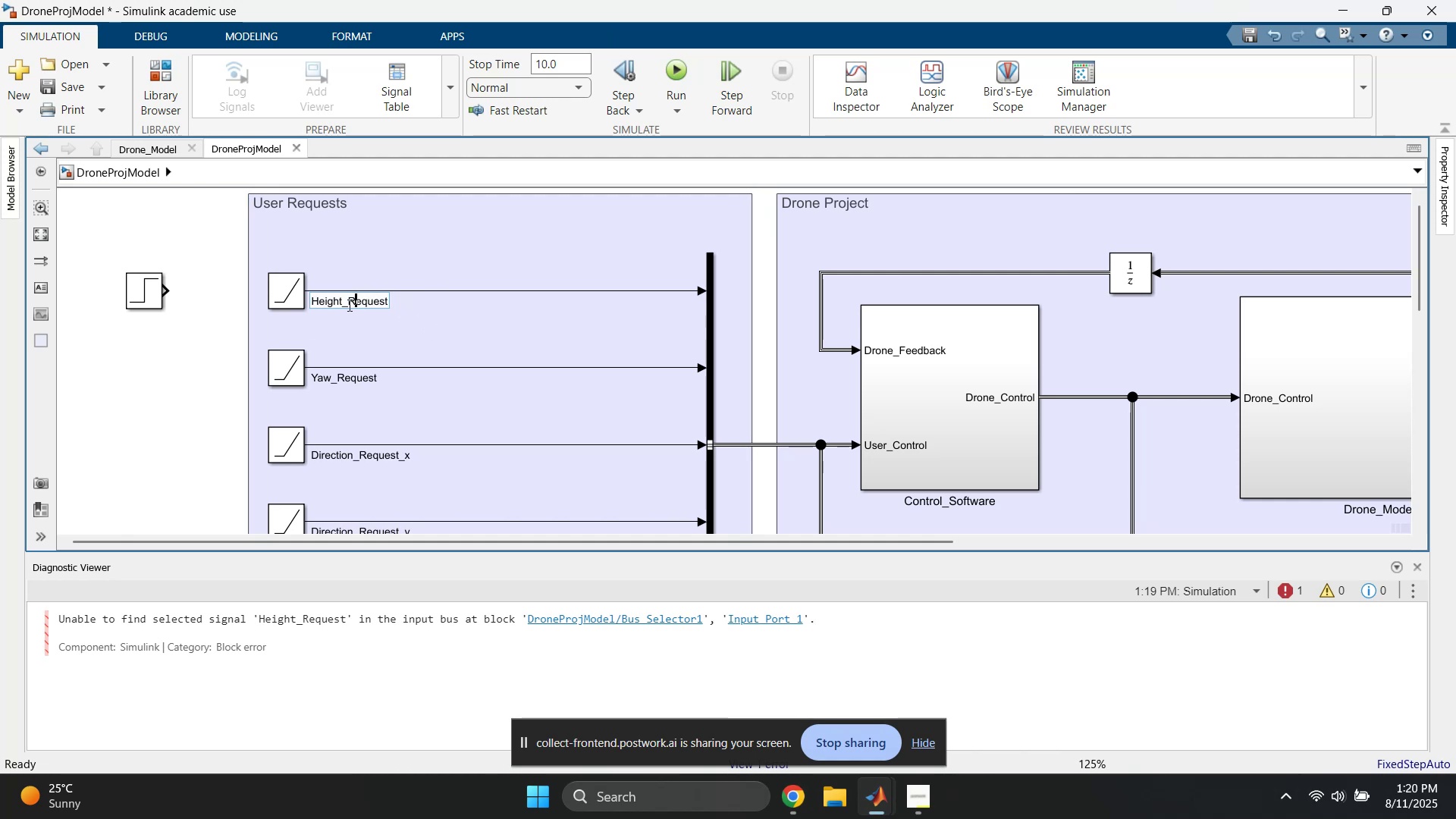 
left_click_drag(start_coordinate=[348, 304], to_coordinate=[401, 307])
 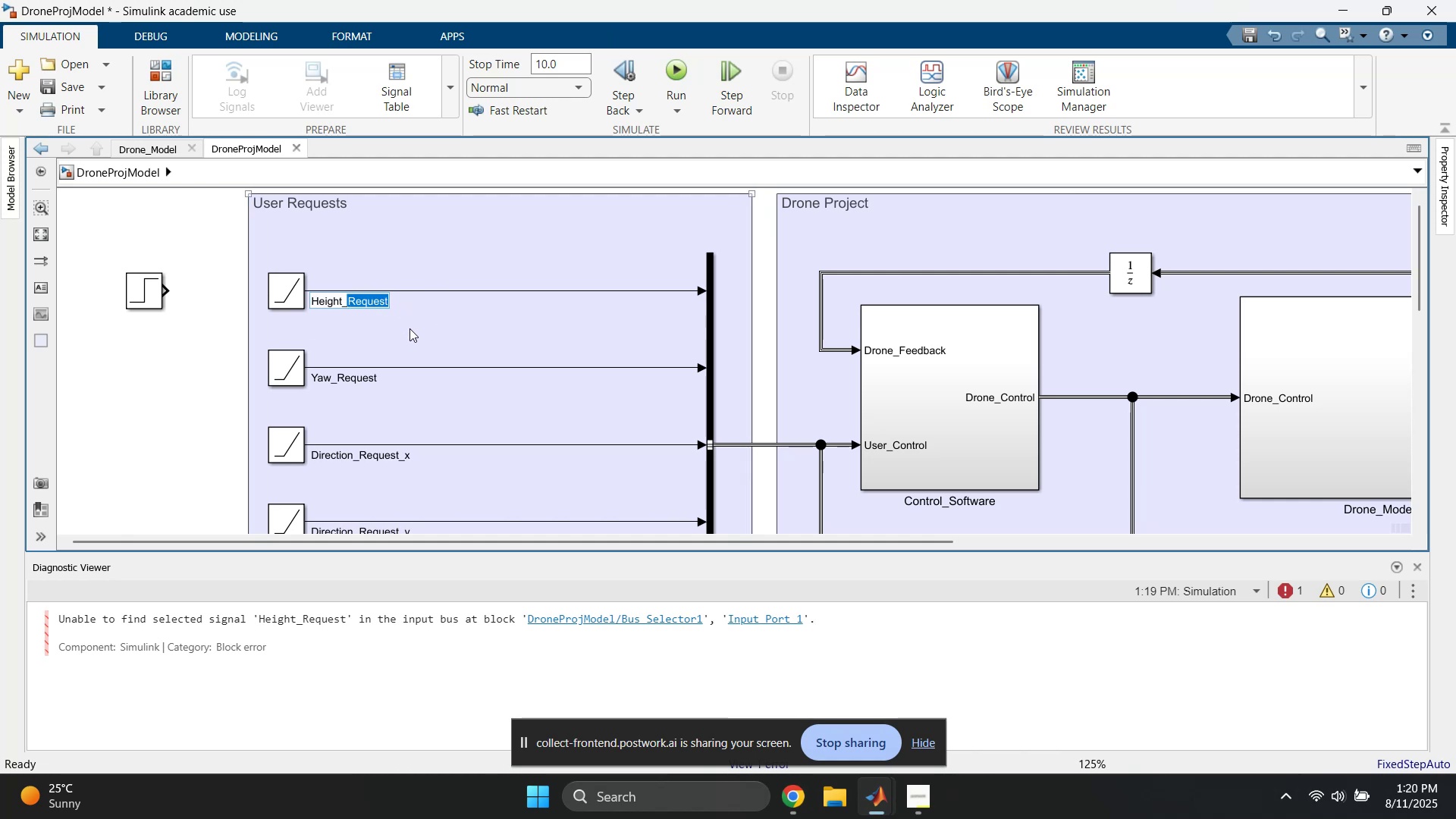 
type(Rate_m/s)
 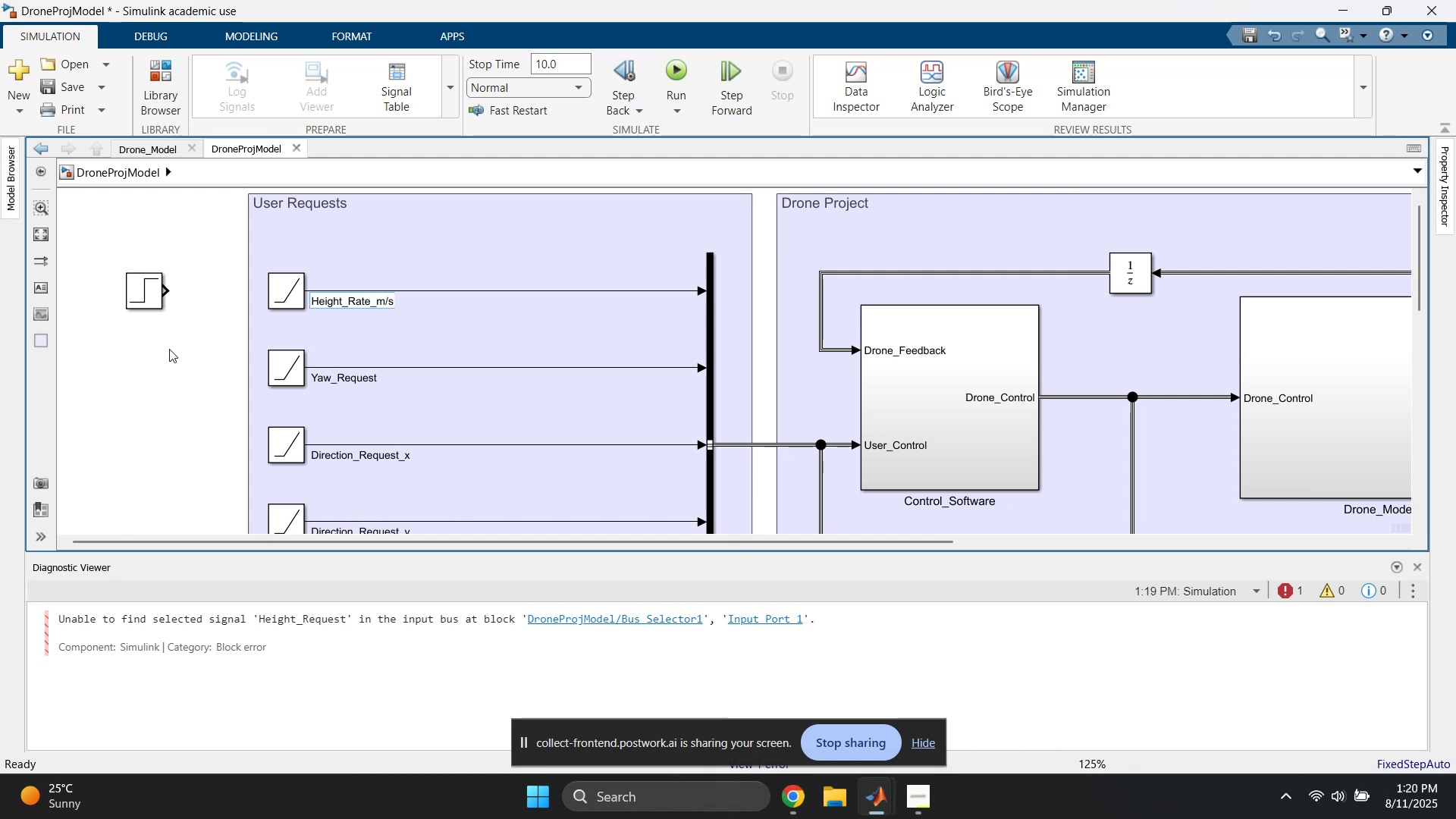 
wait(6.61)
 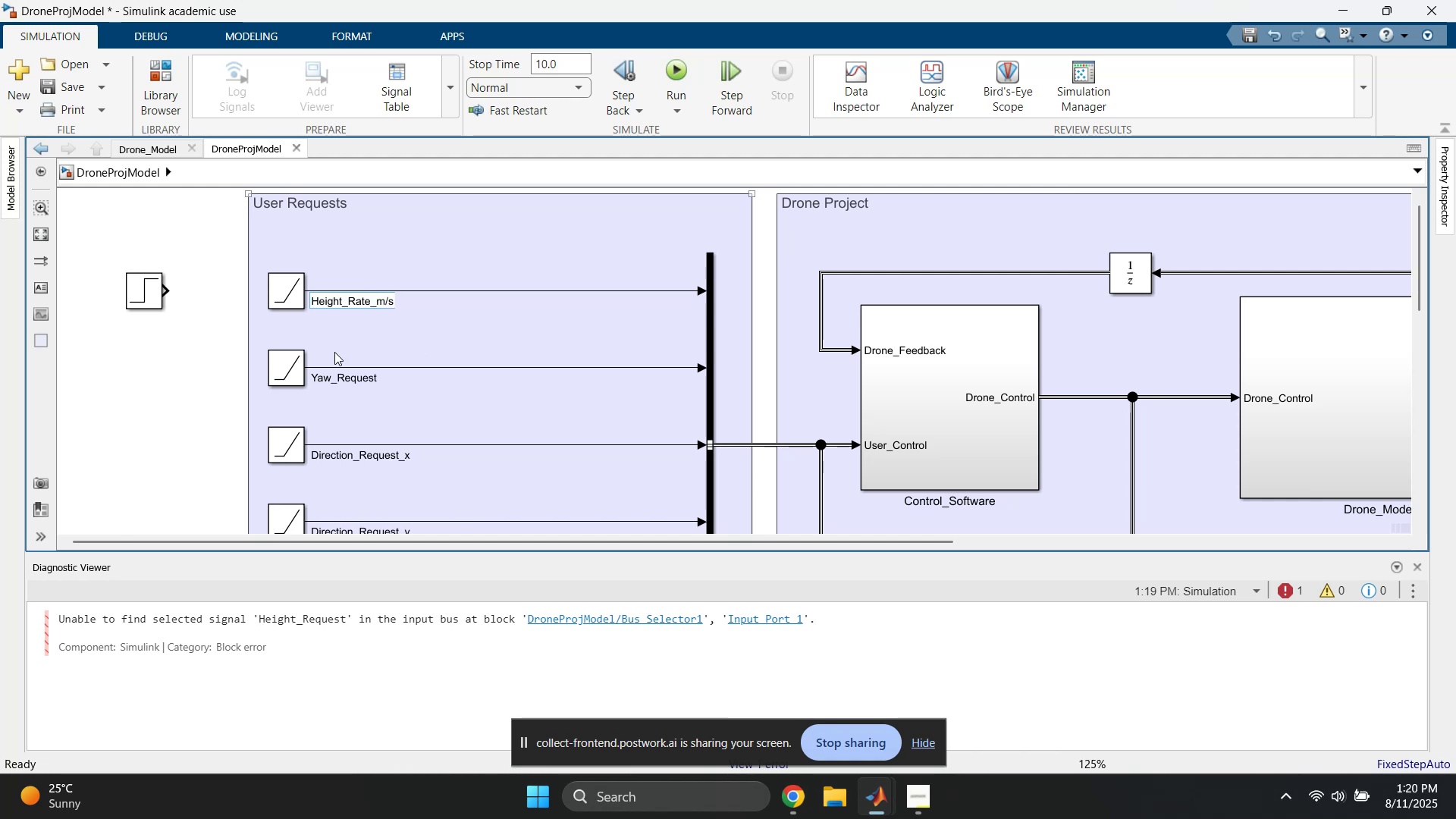 
left_click([169, 349])
 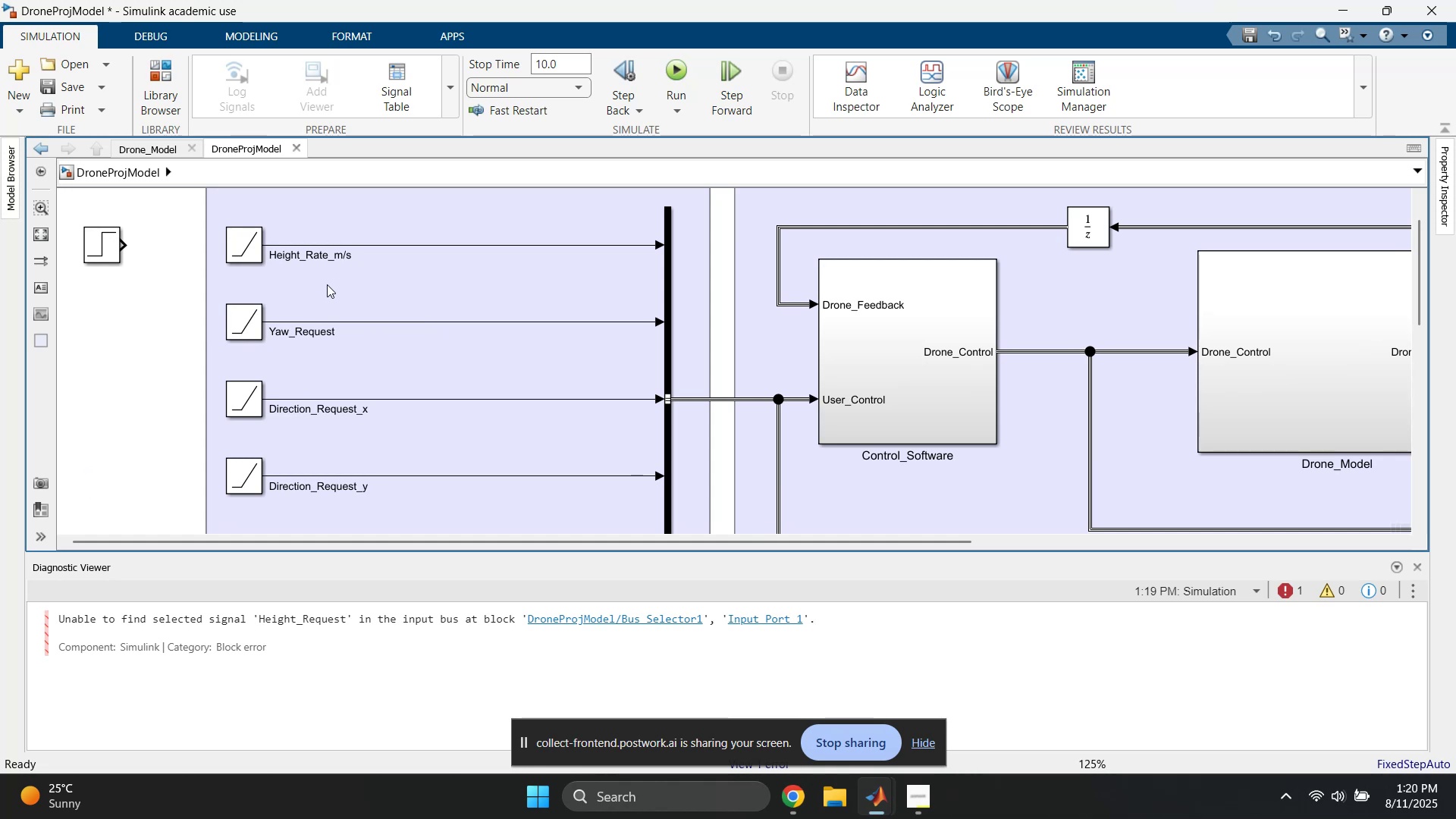 
left_click([303, 260])
 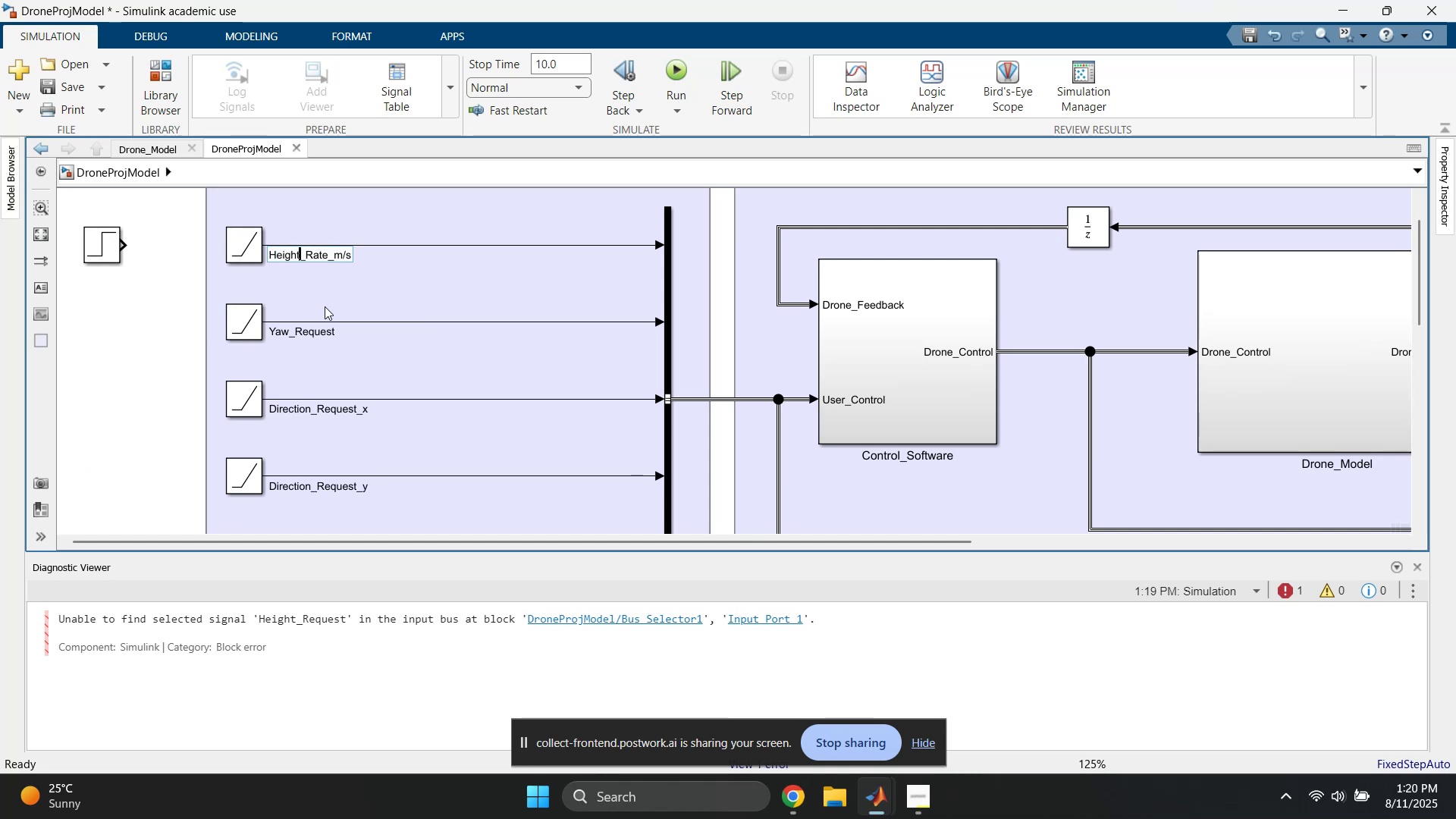 
left_click([320, 337])
 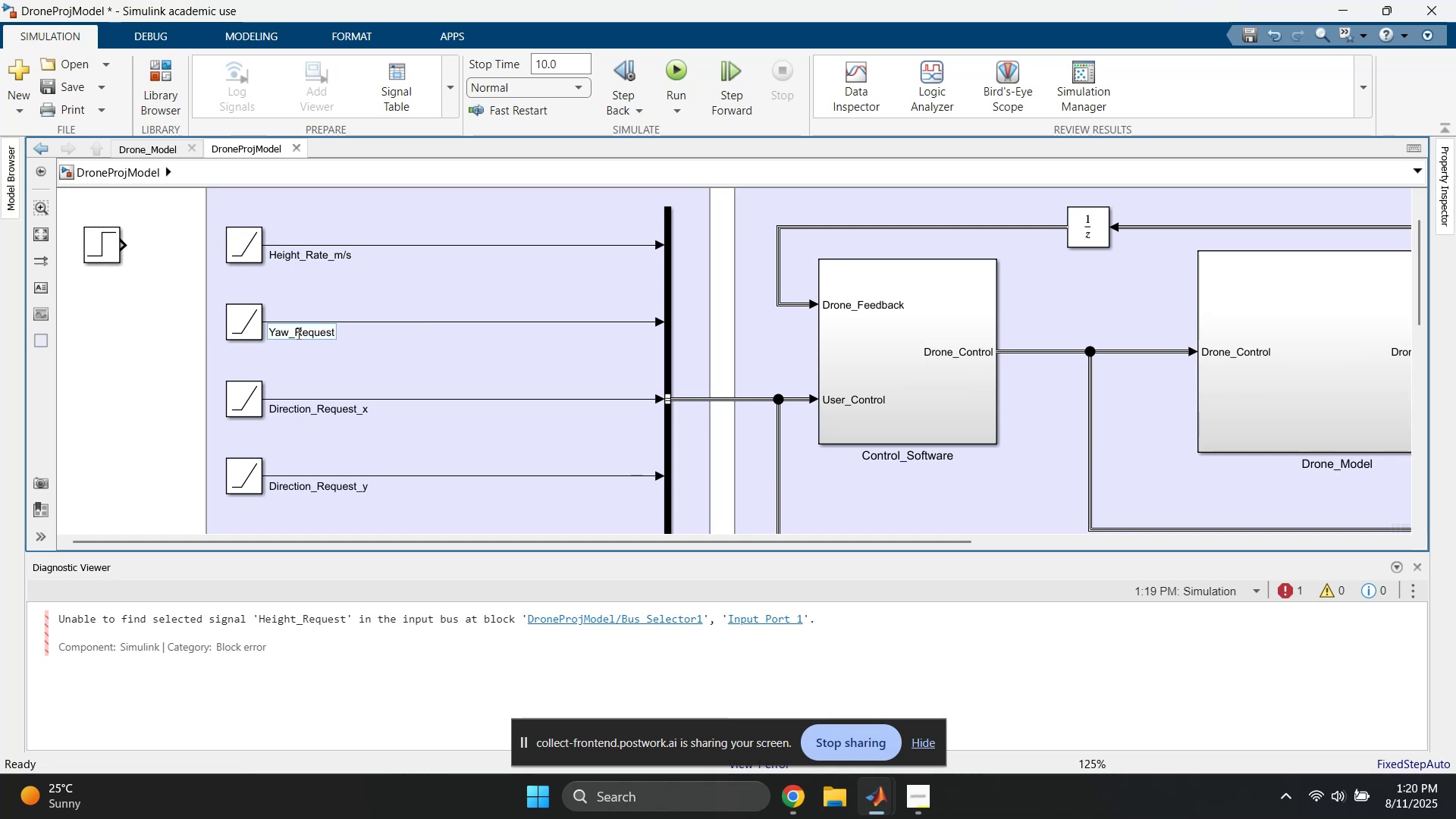 
left_click_drag(start_coordinate=[293, 333], to_coordinate=[344, 333])
 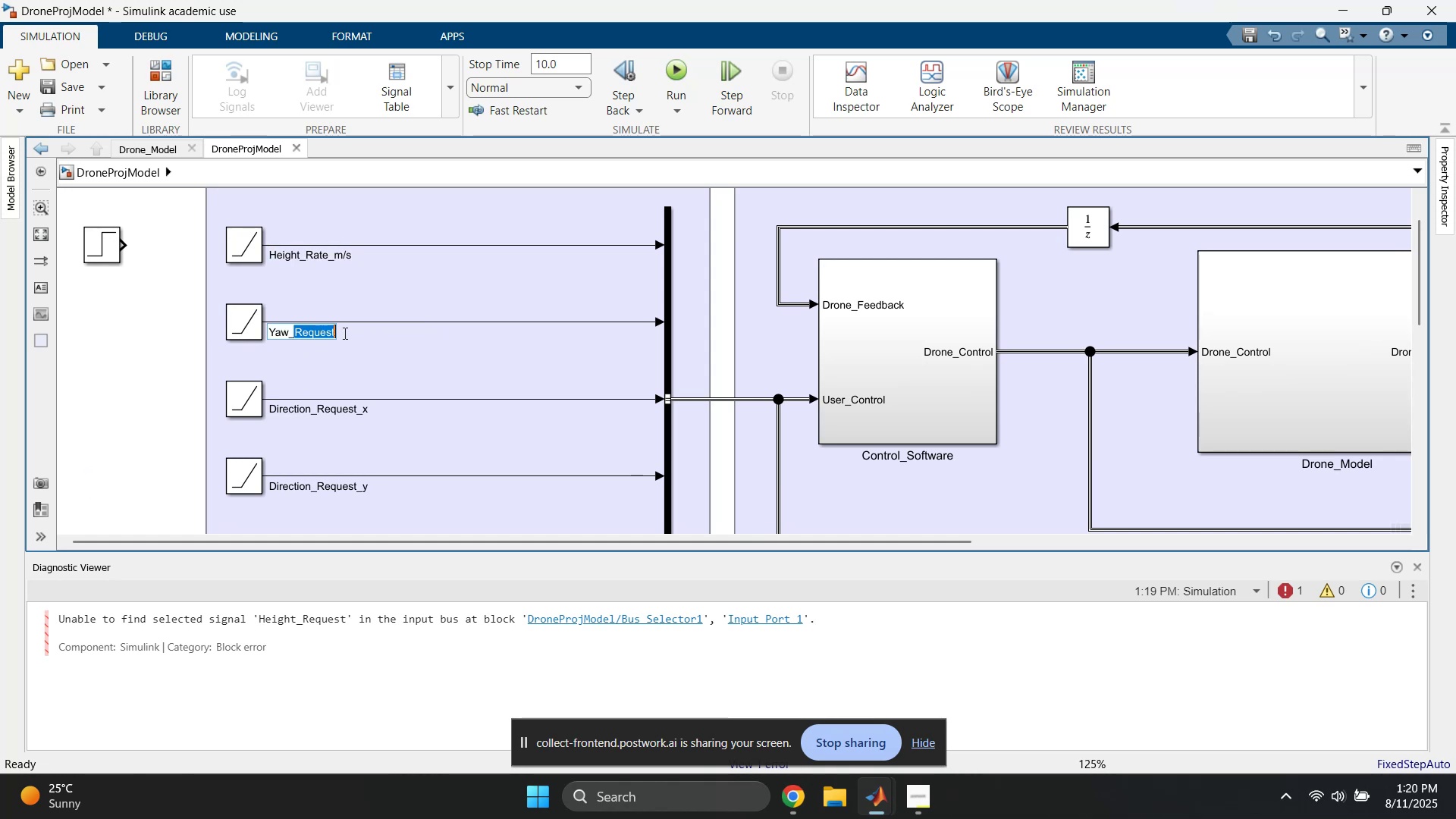 
type(Rate_m)
key(Backspace)
type(deg/s)
 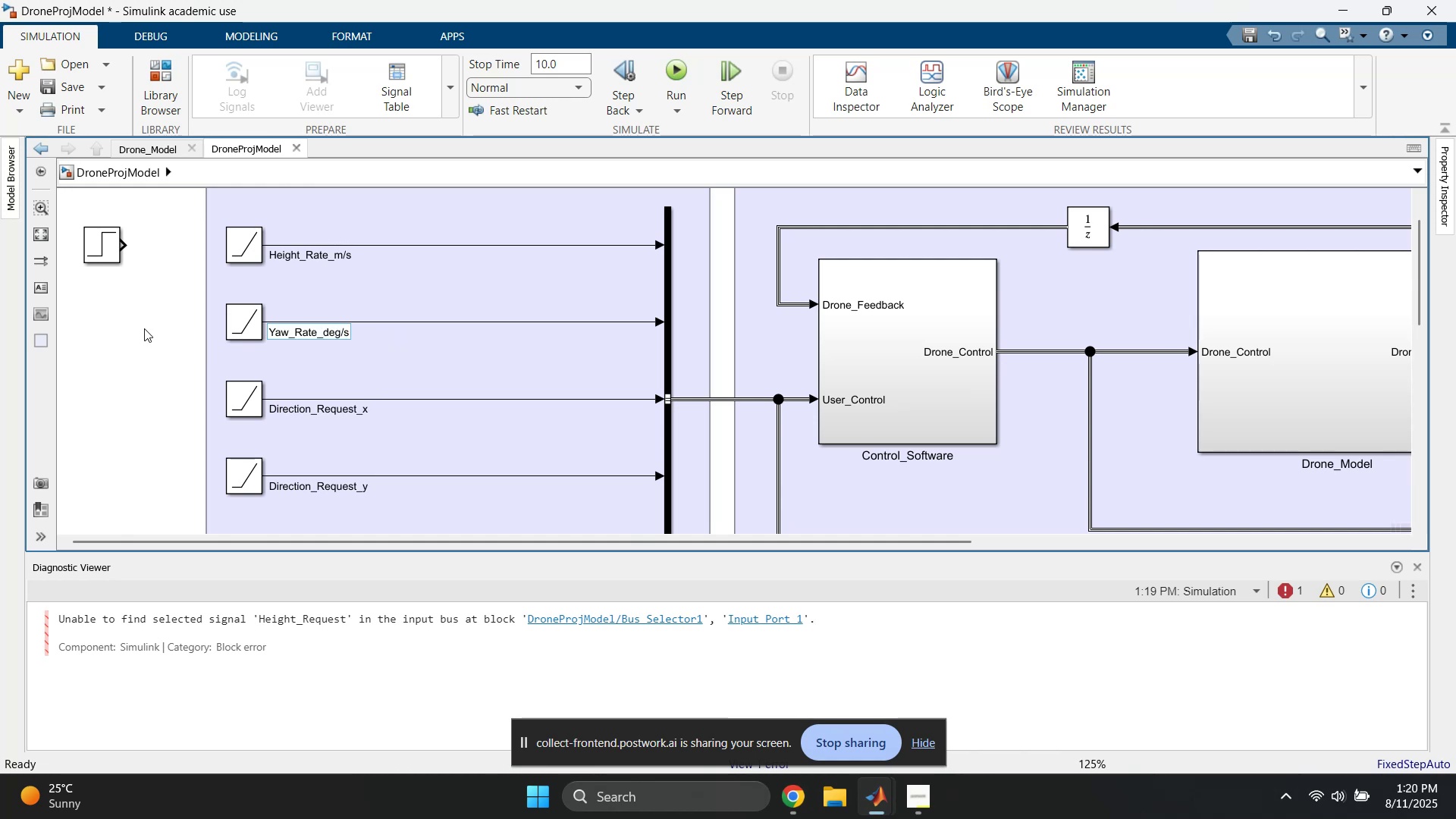 
left_click([149, 331])
 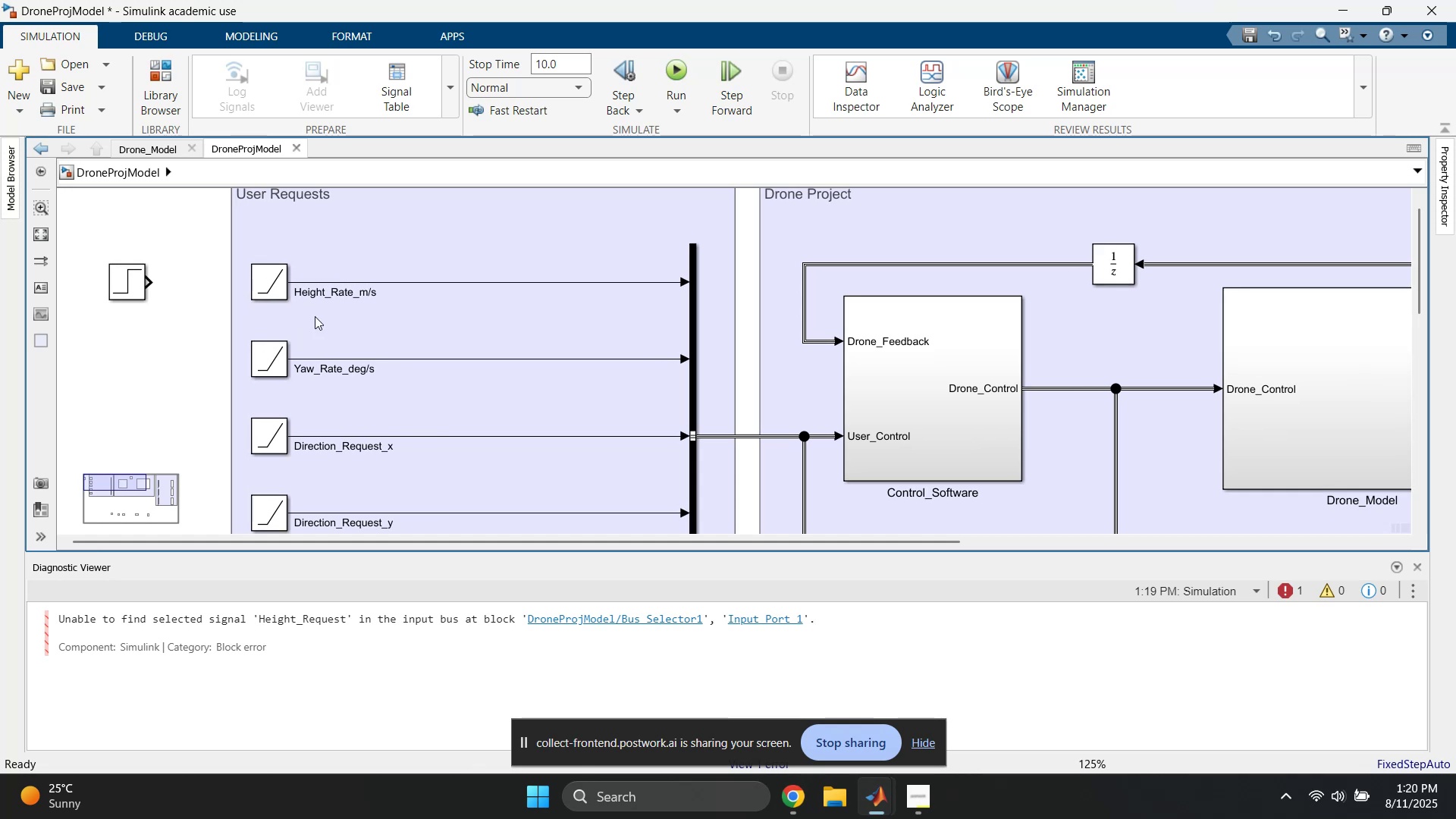 
wait(7.57)
 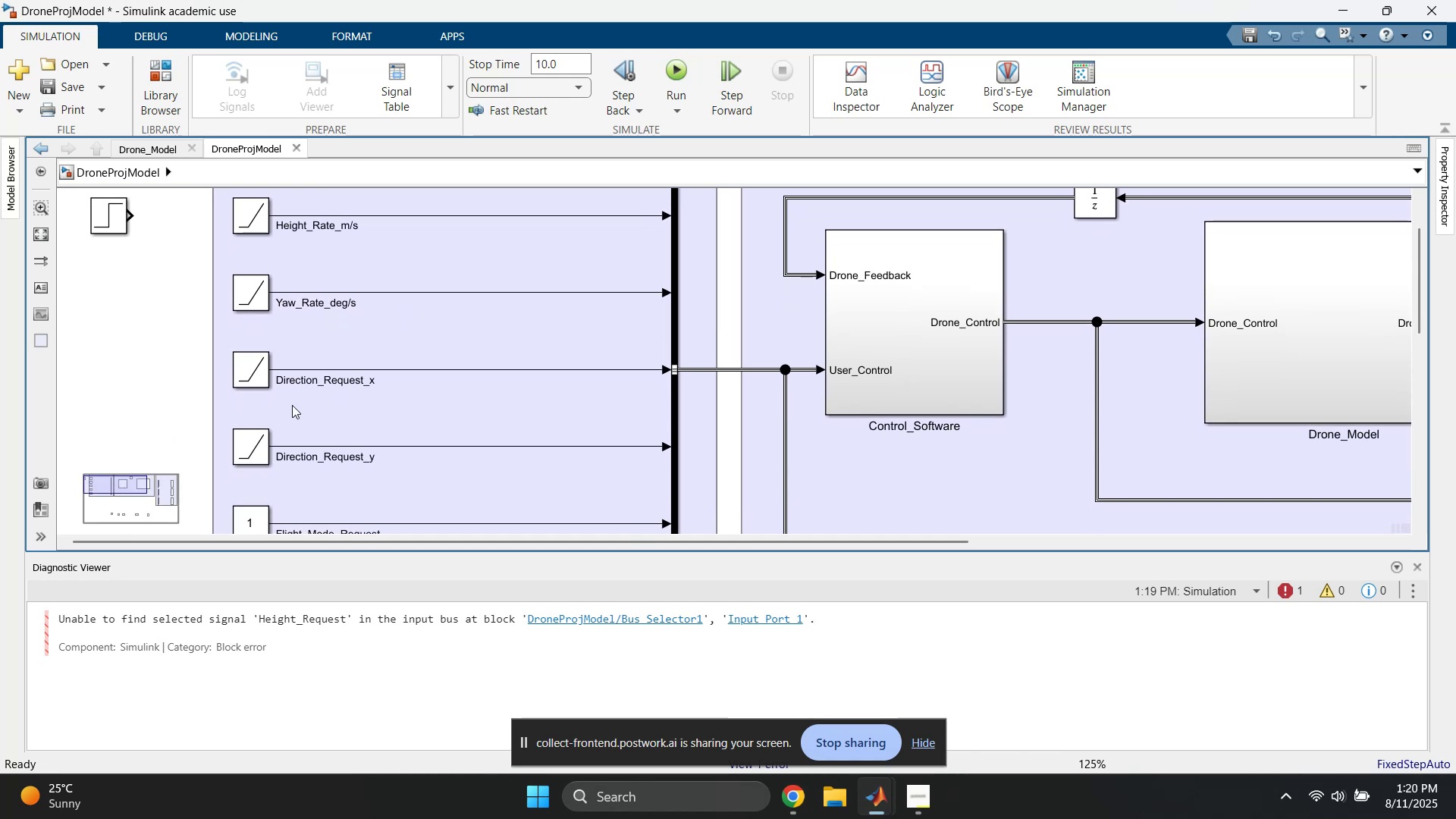 
left_click([362, 293])
 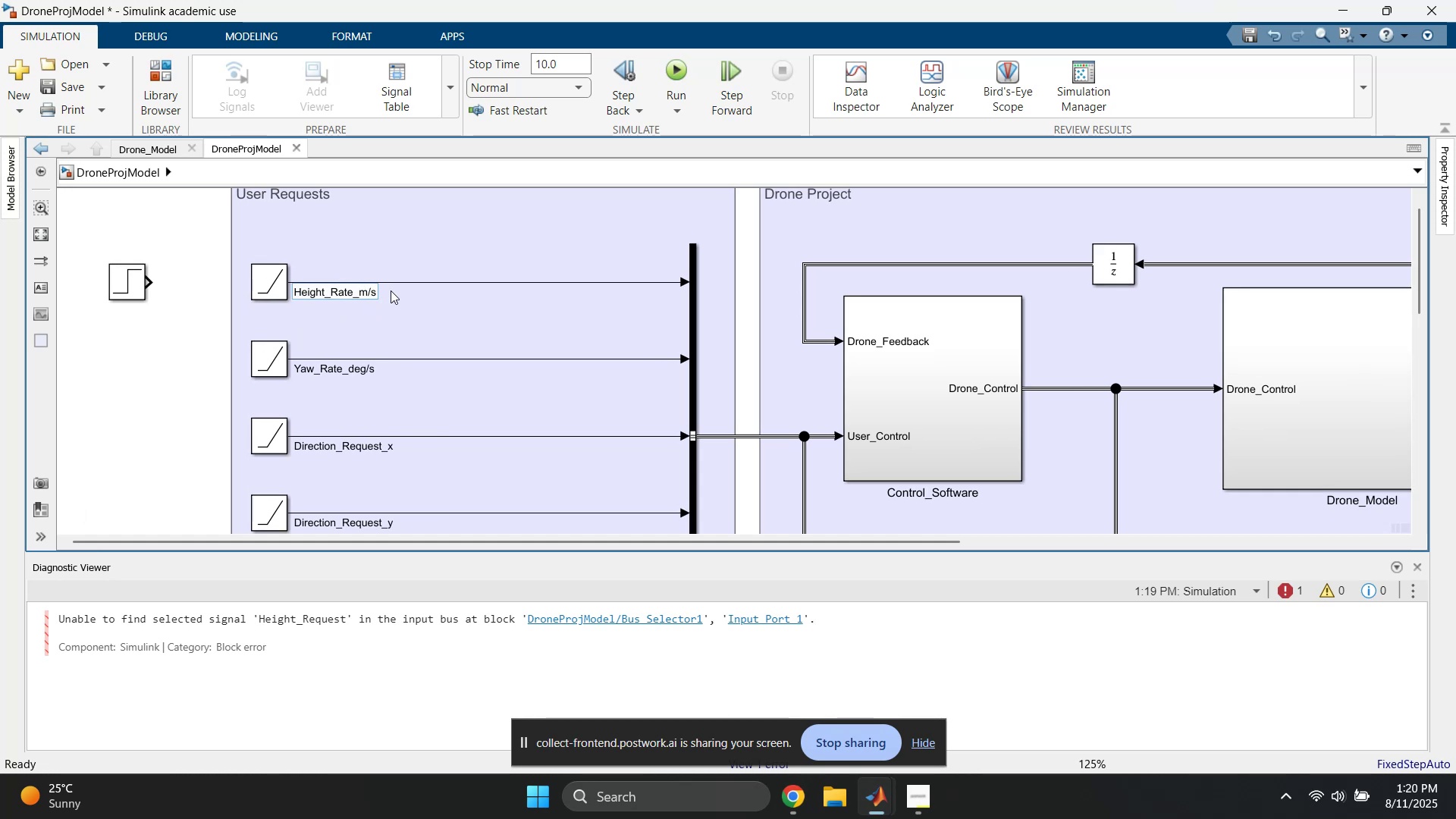 
left_click([125, 359])
 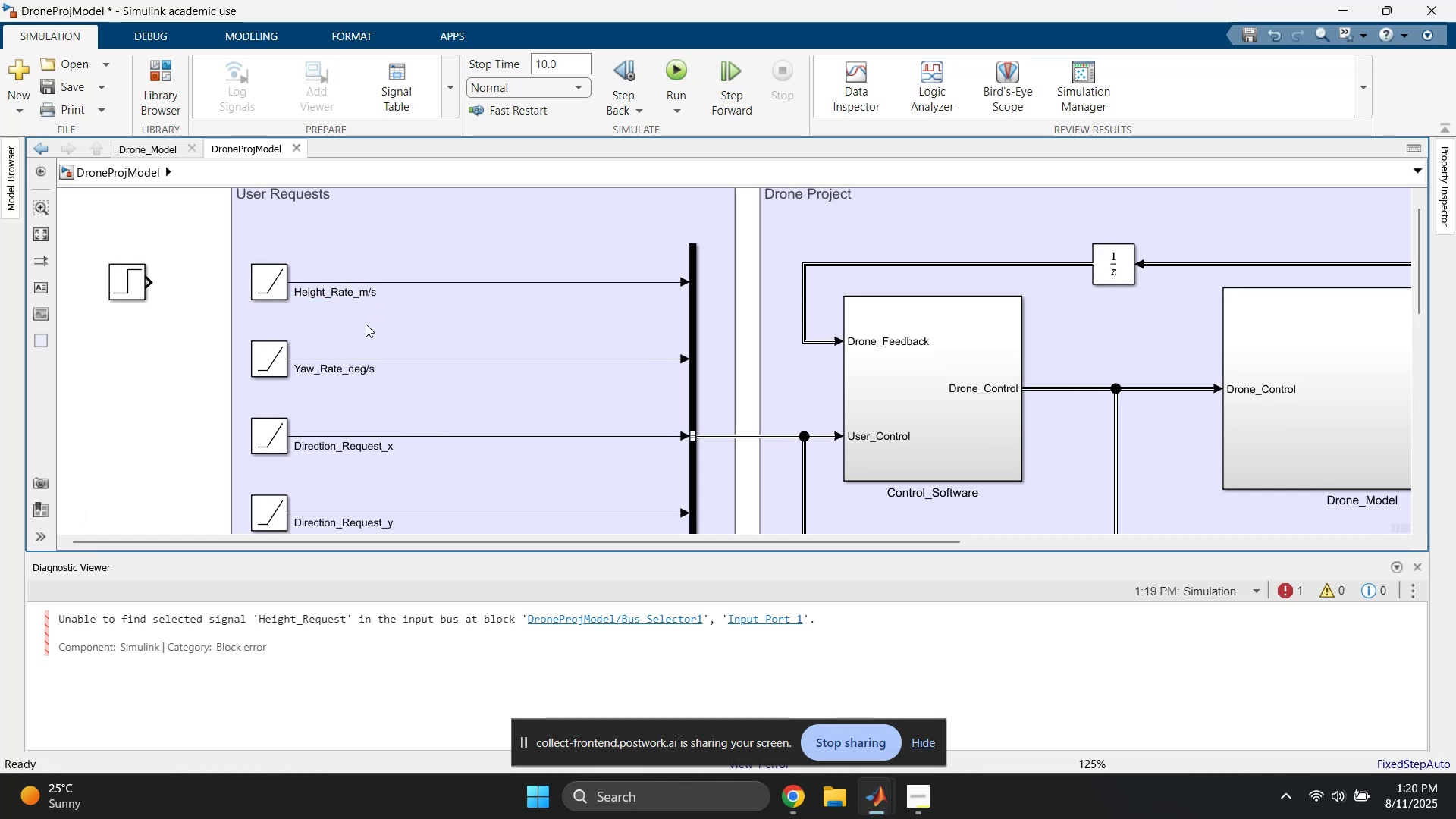 
left_click([356, 372])
 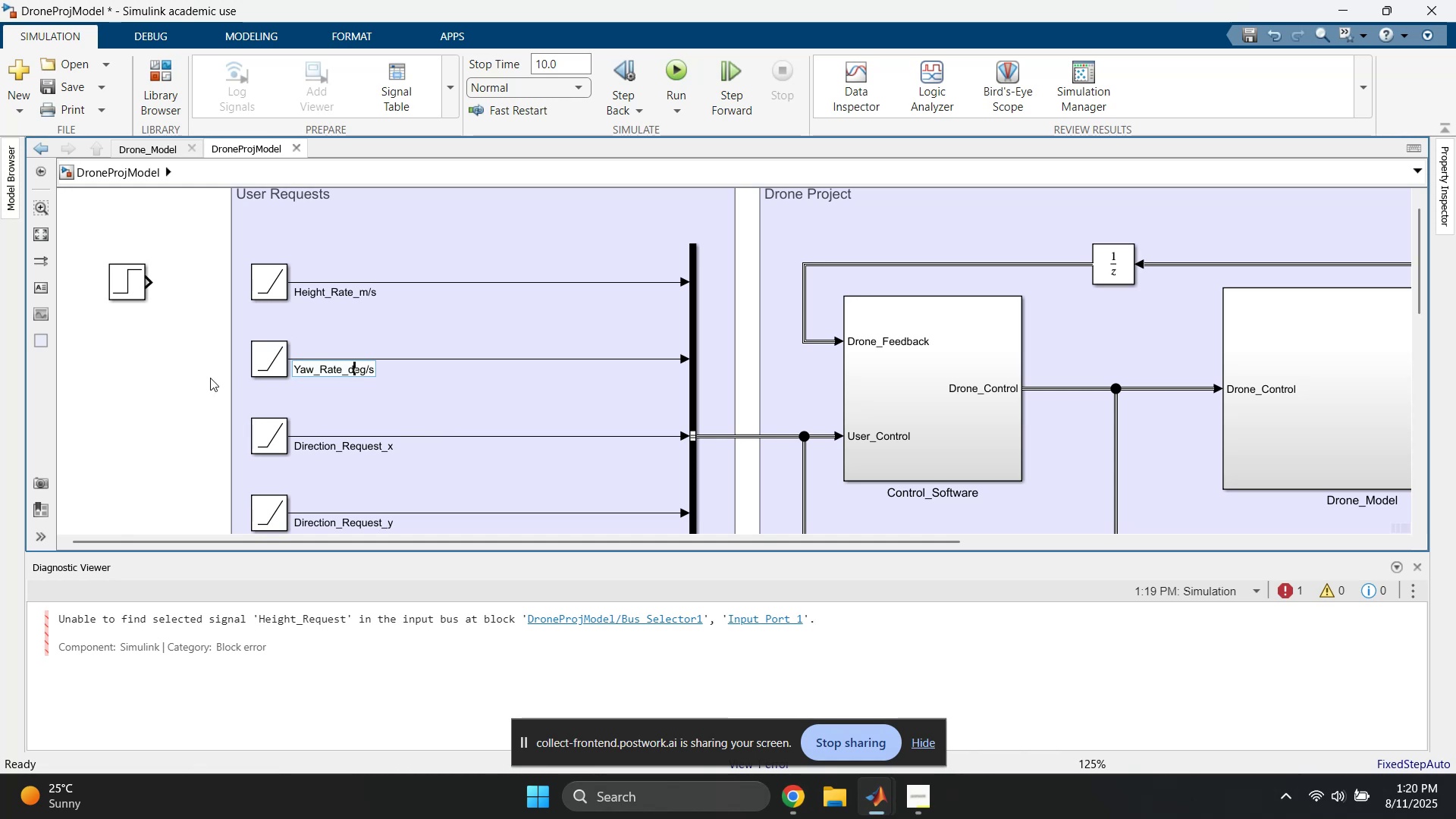 
left_click([180, 379])
 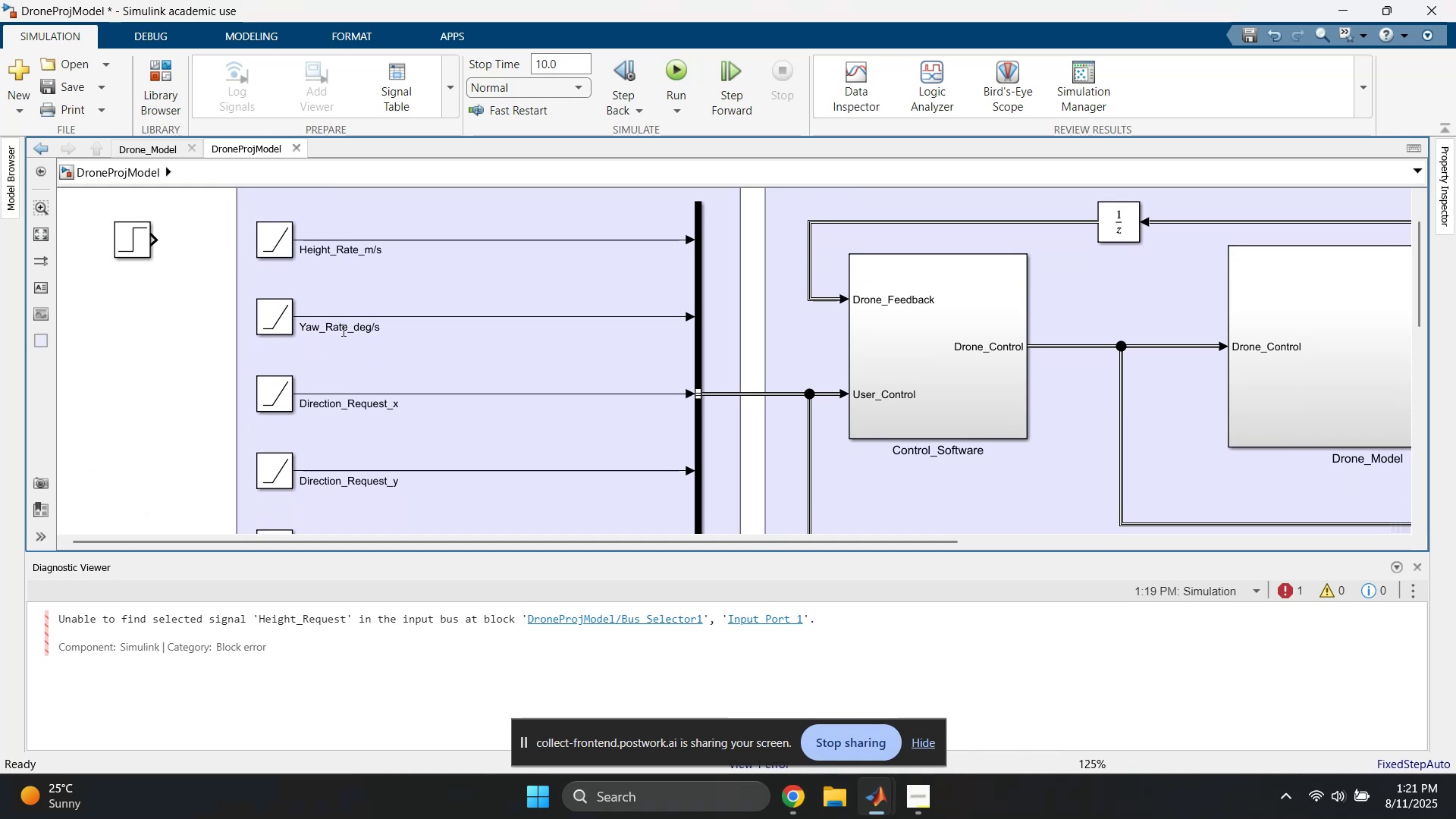 
wait(6.23)
 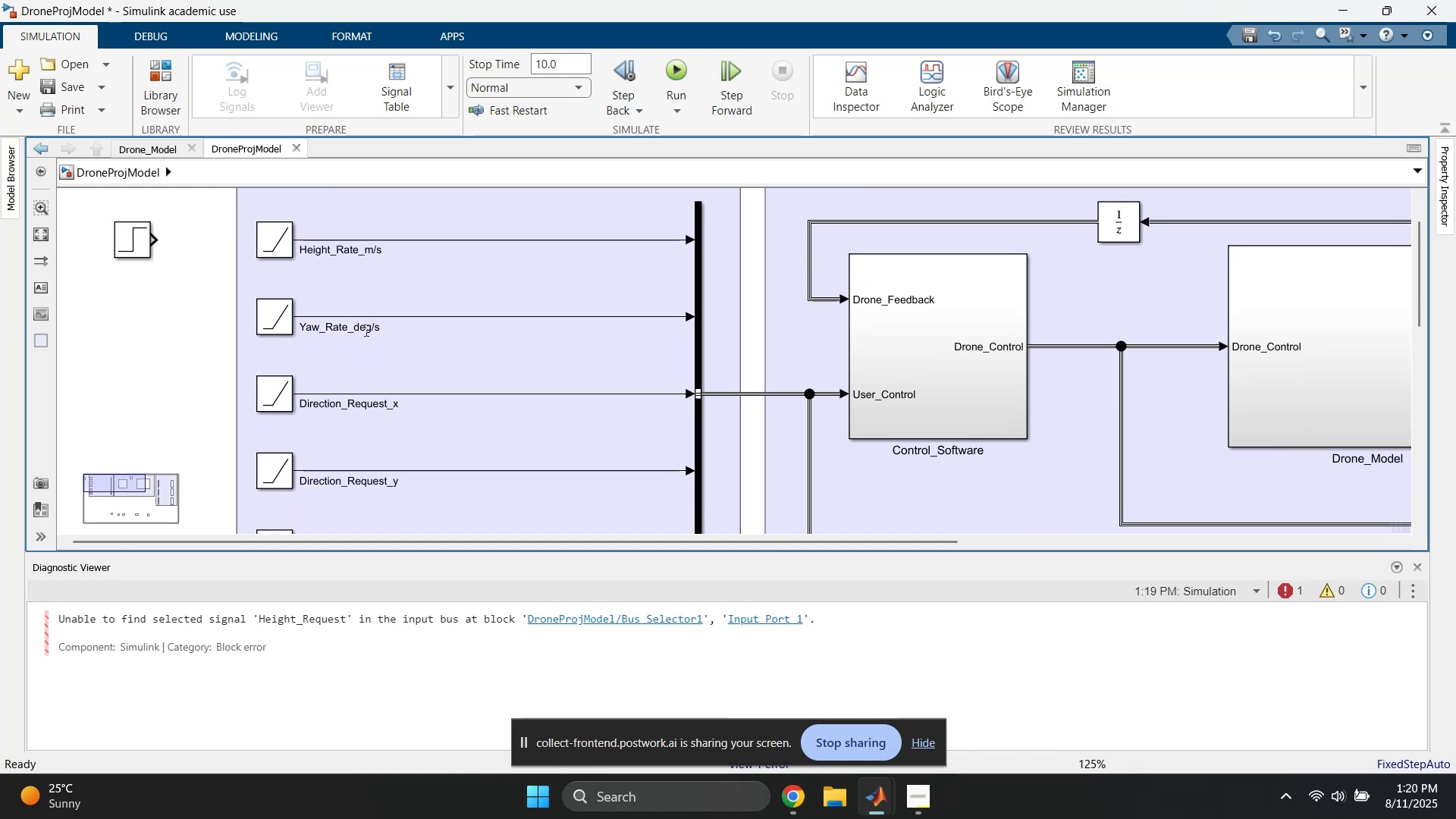 
left_click([381, 404])
 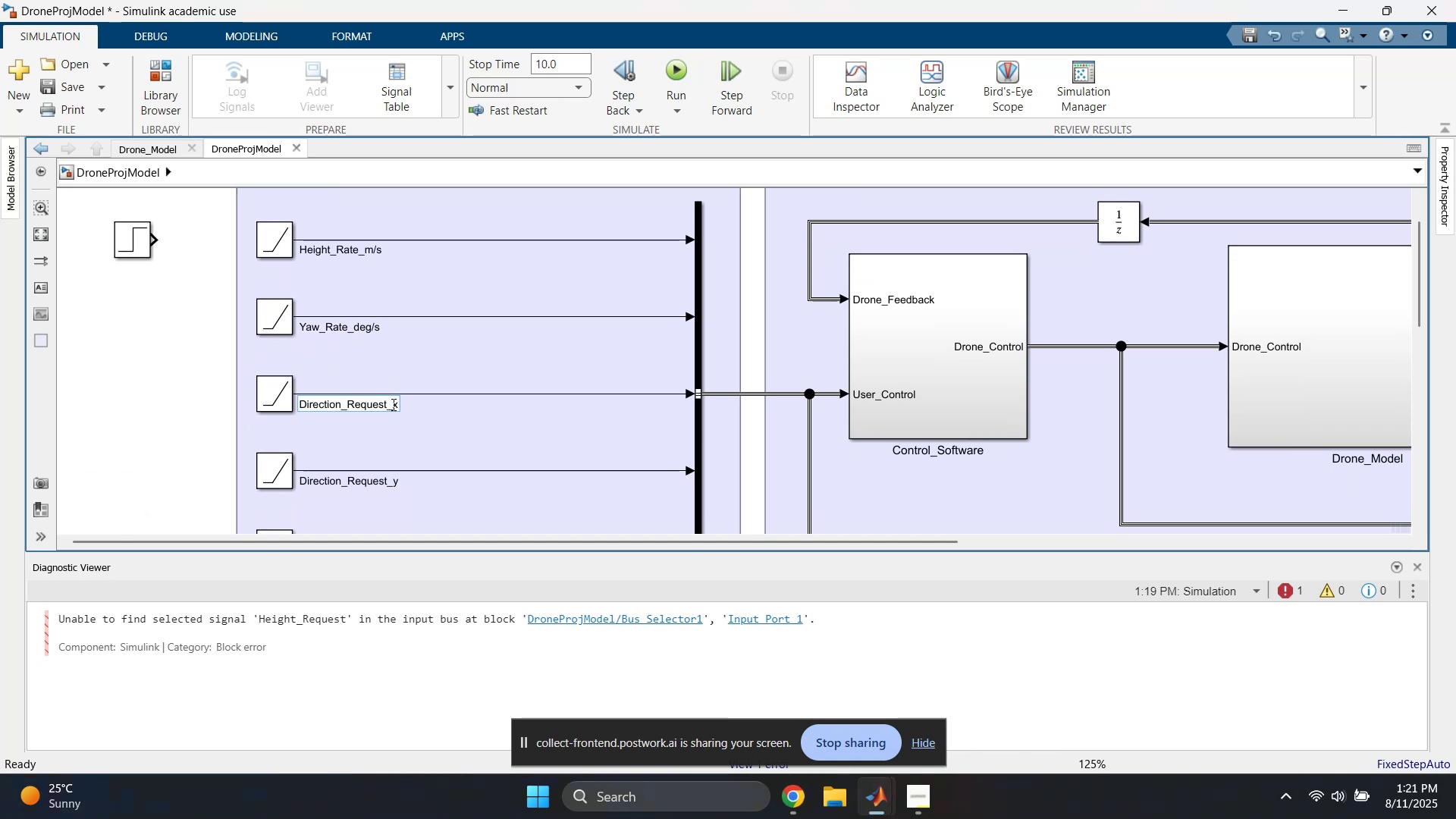 
left_click([395, 404])
 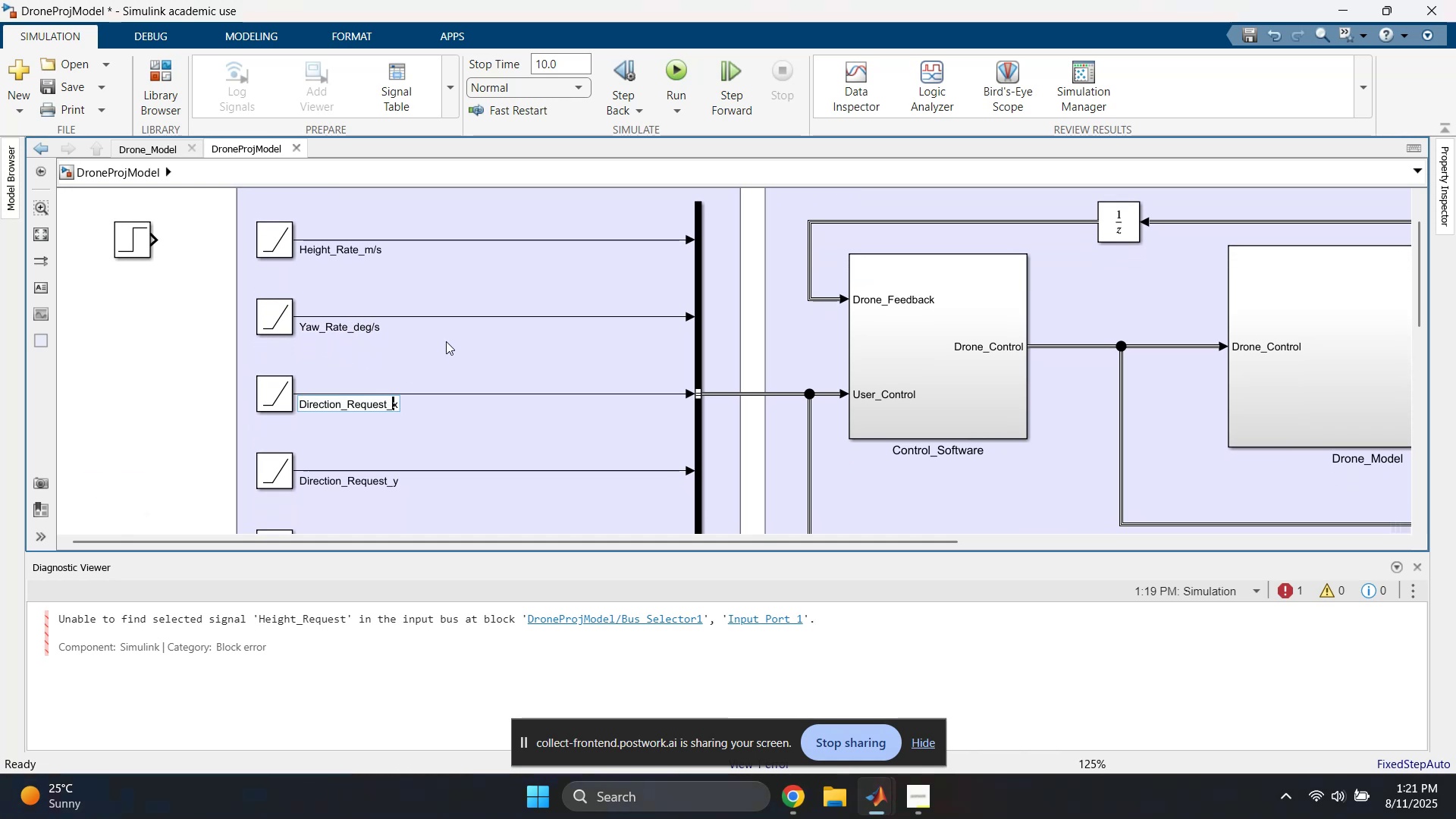 
key(ArrowRight)
 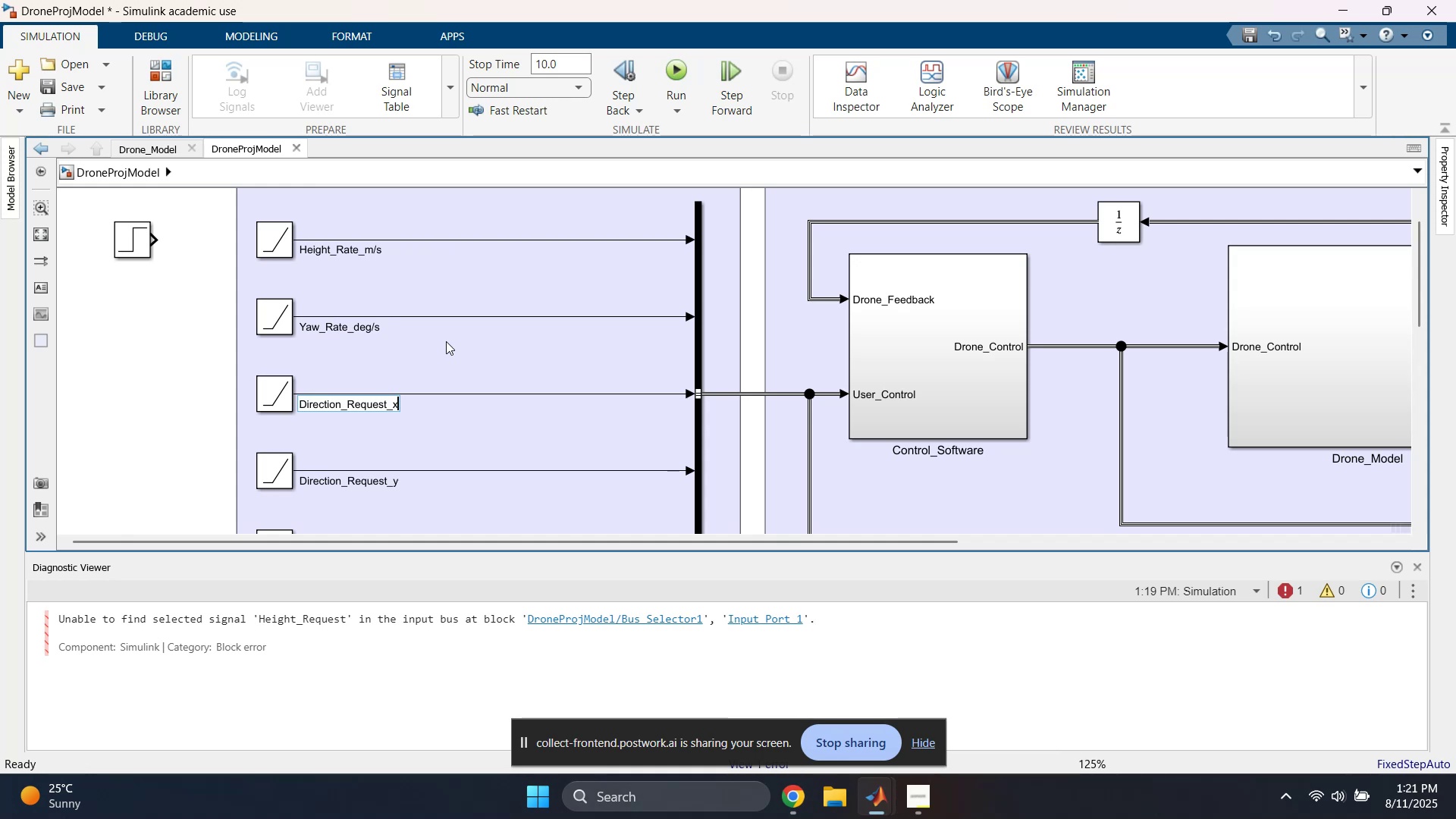 
key(Backspace)
 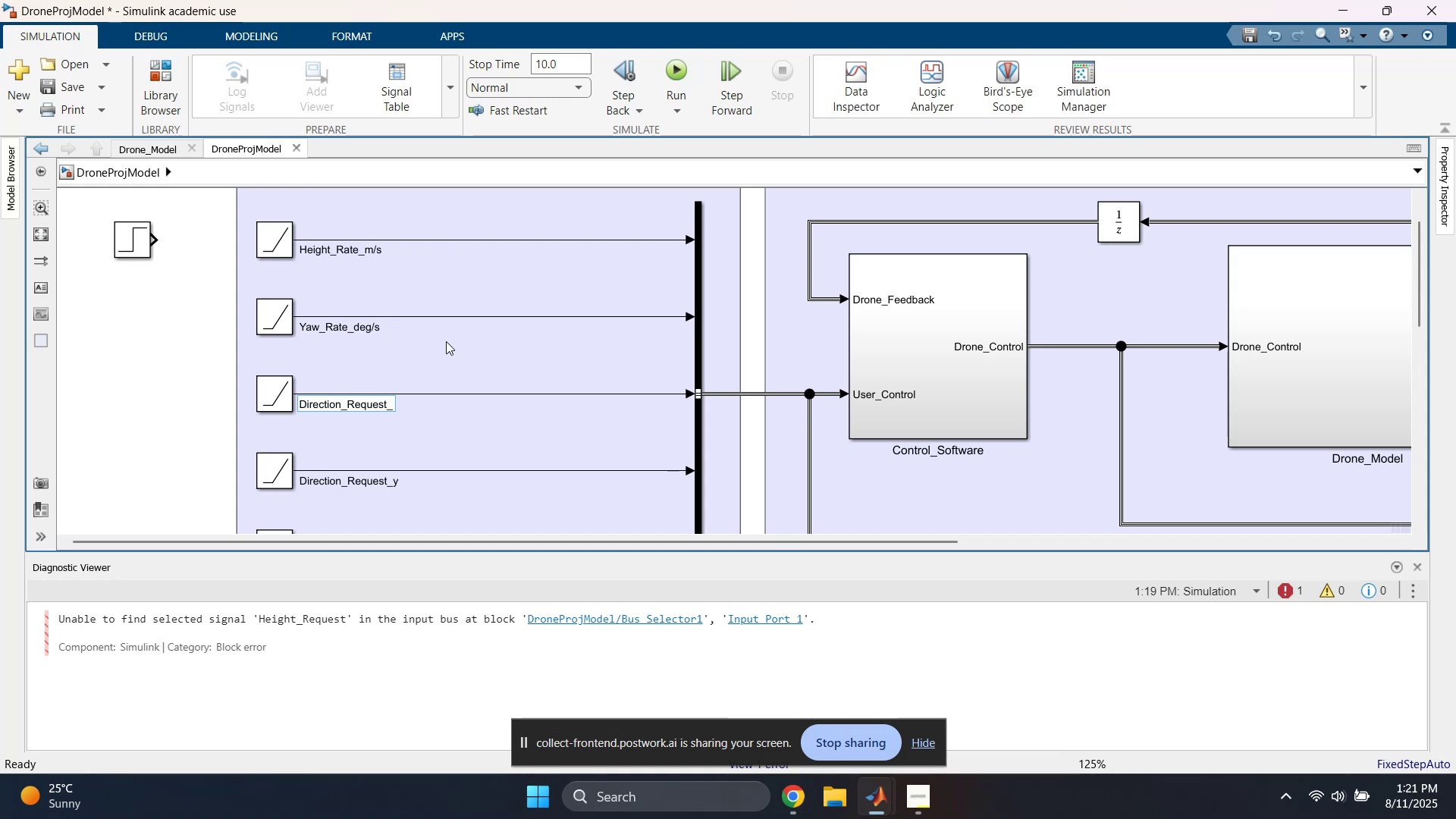 
key(M)
 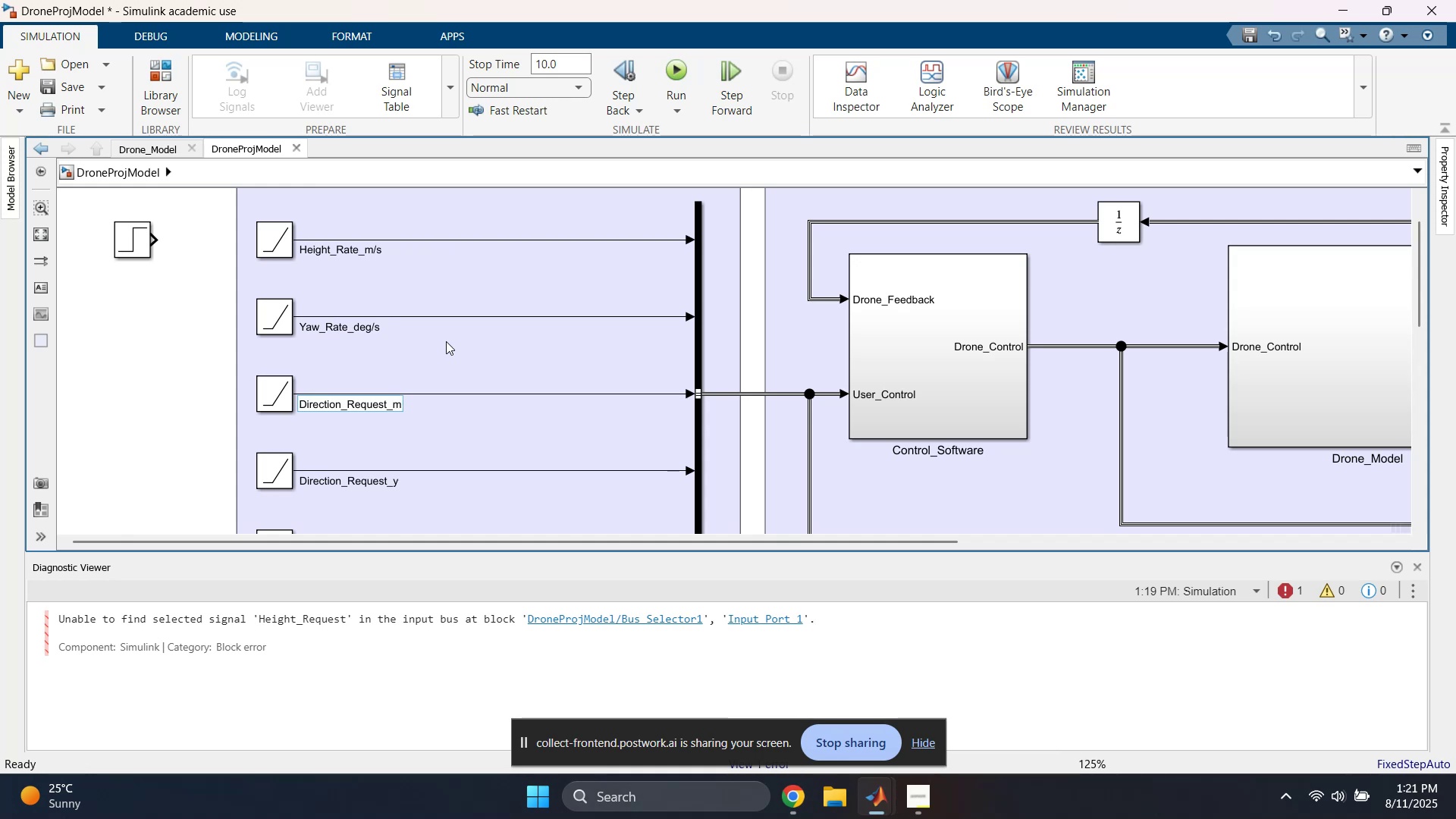 
key(Slash)
 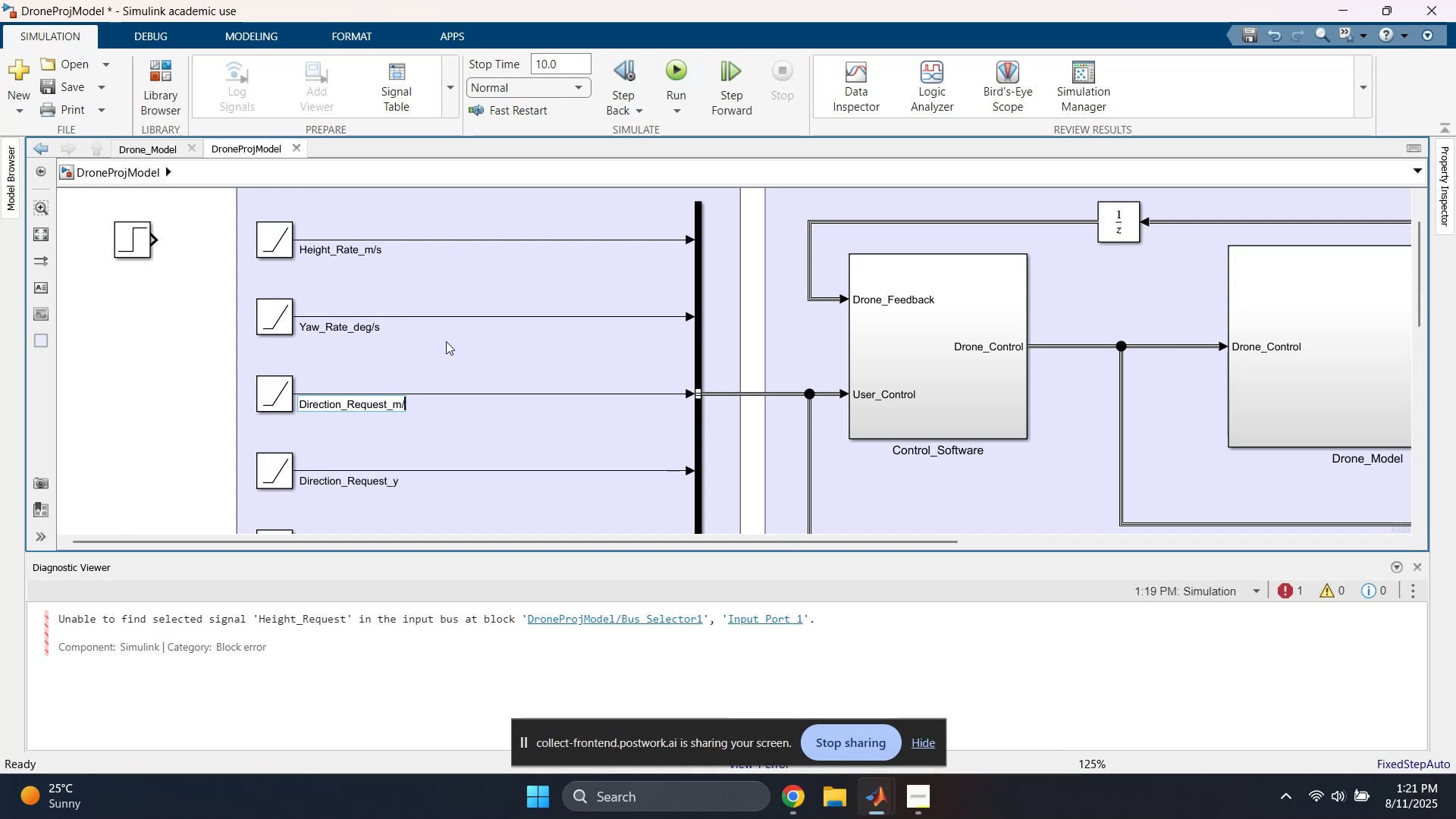 
key(S)
 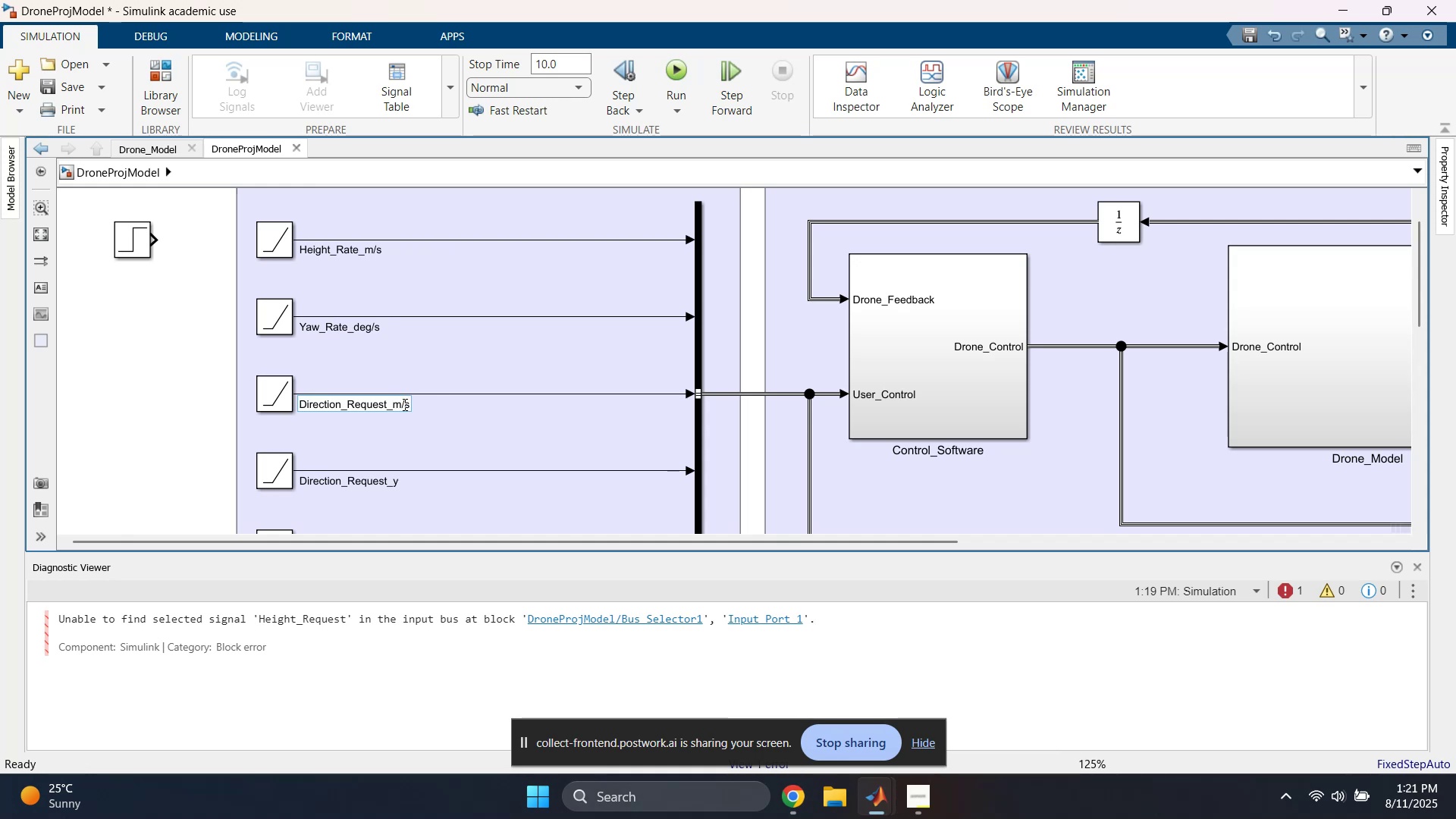 
left_click([391, 404])
 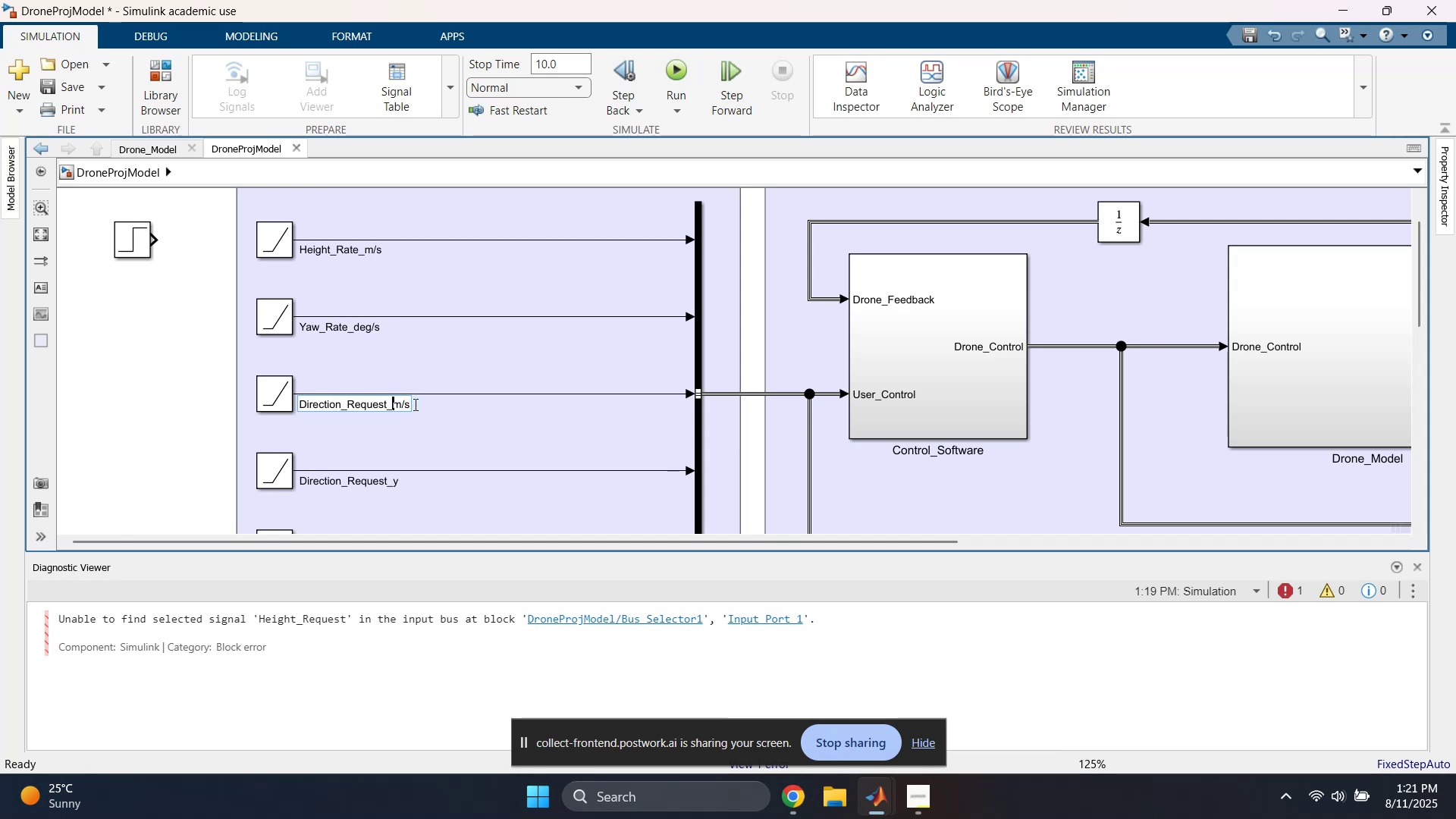 
key(X)
 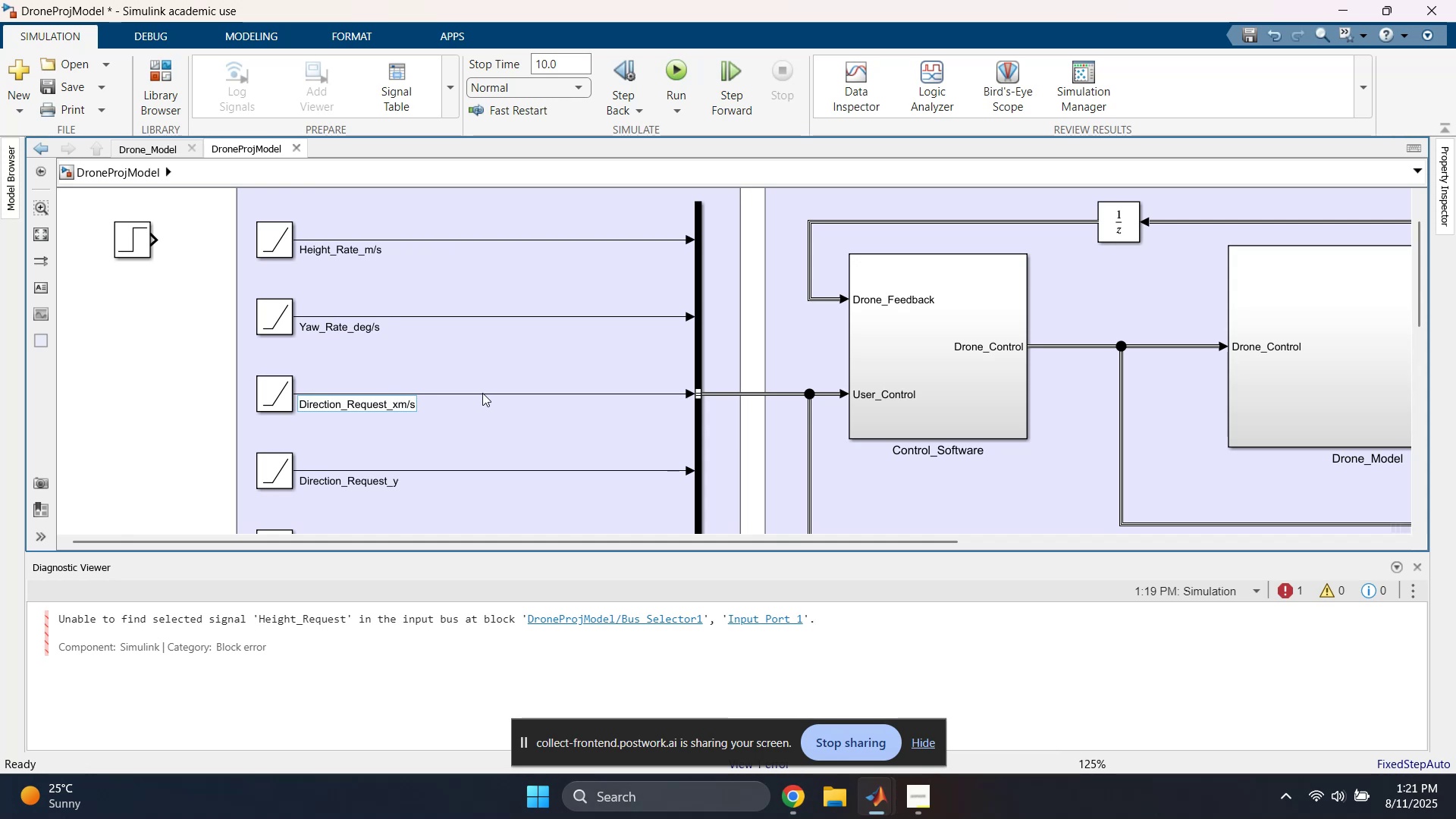 
key(Shift+Minus)
 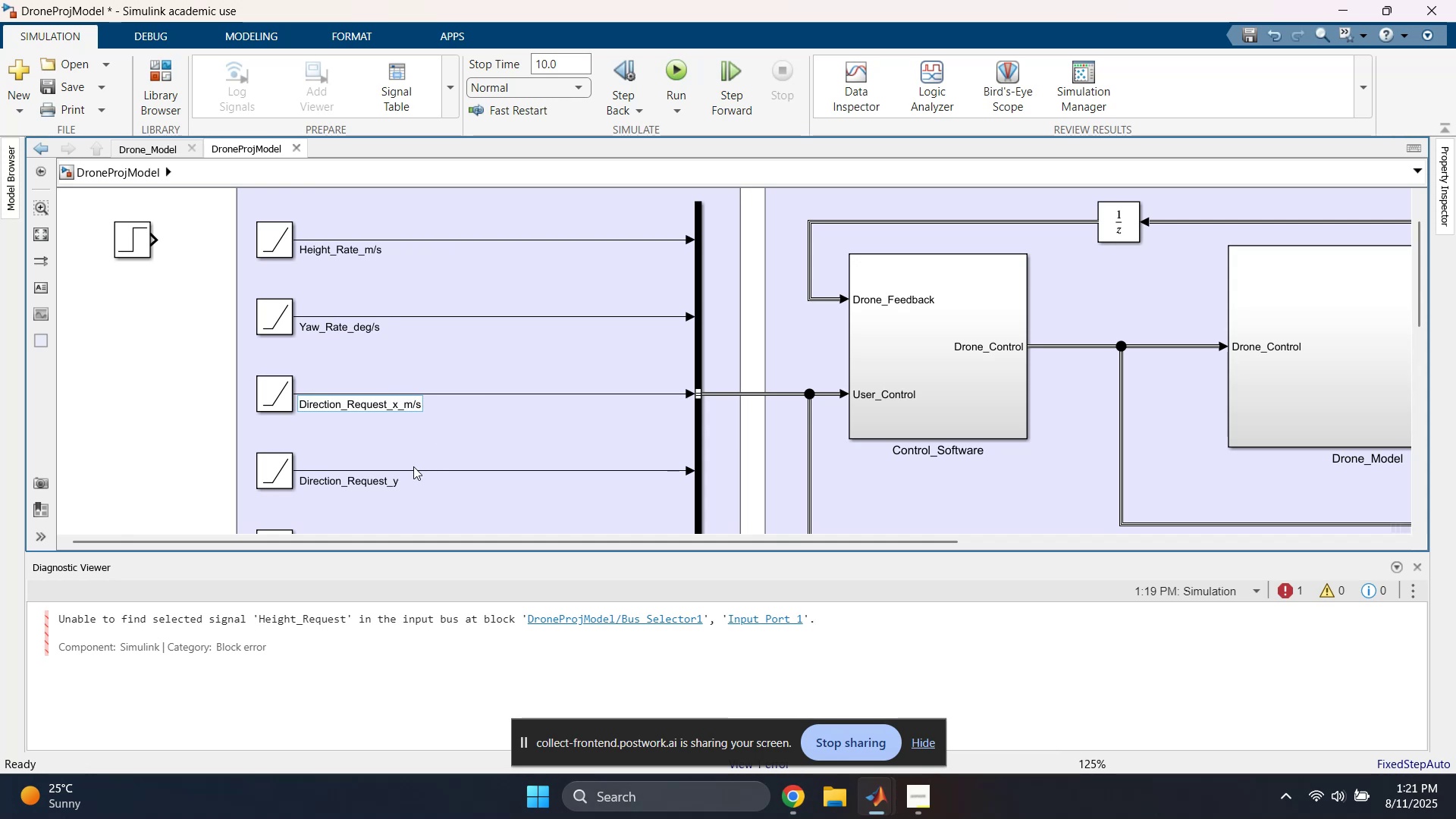 
left_click([396, 482])
 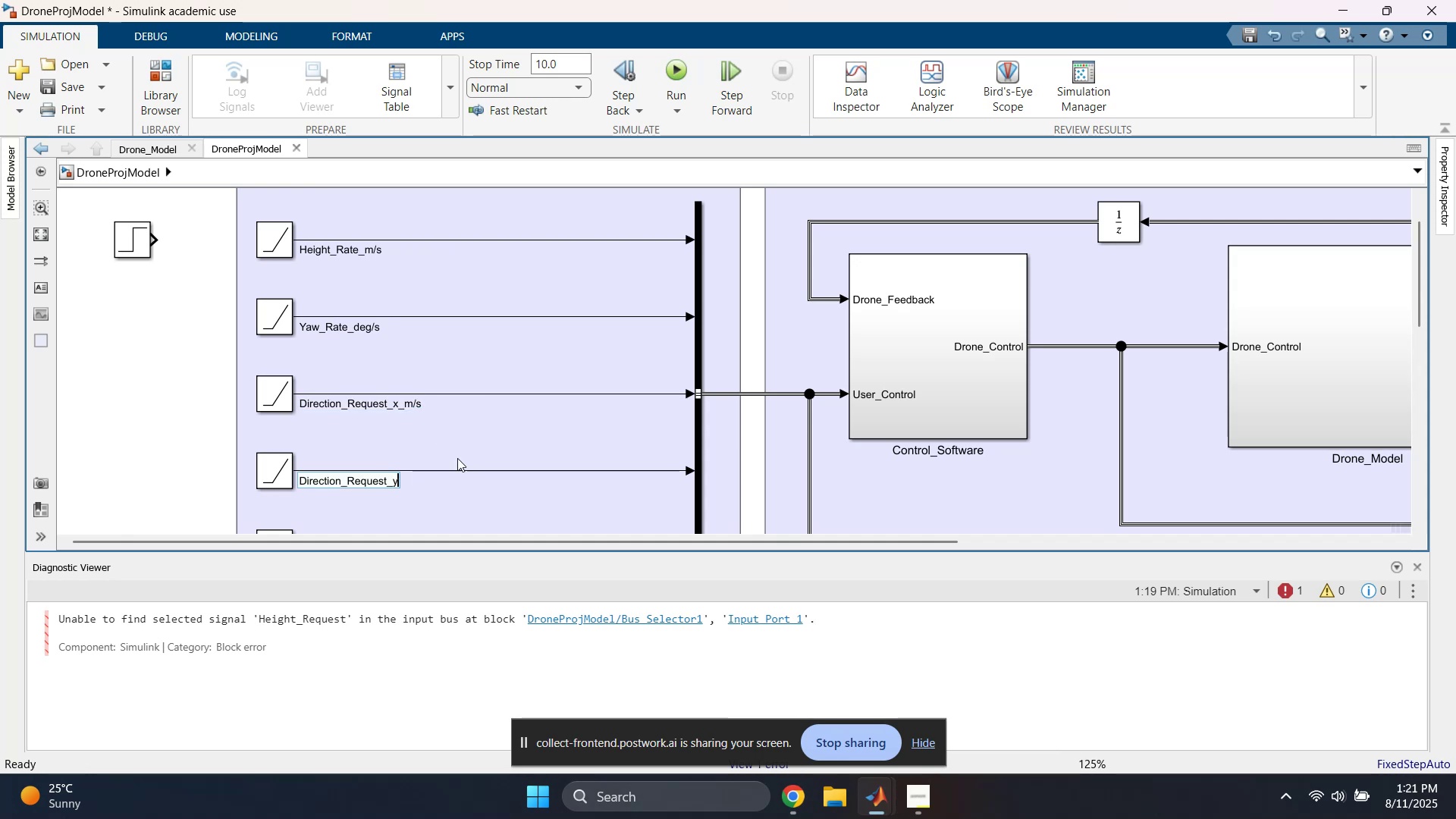 
key(Shift+Minus)
 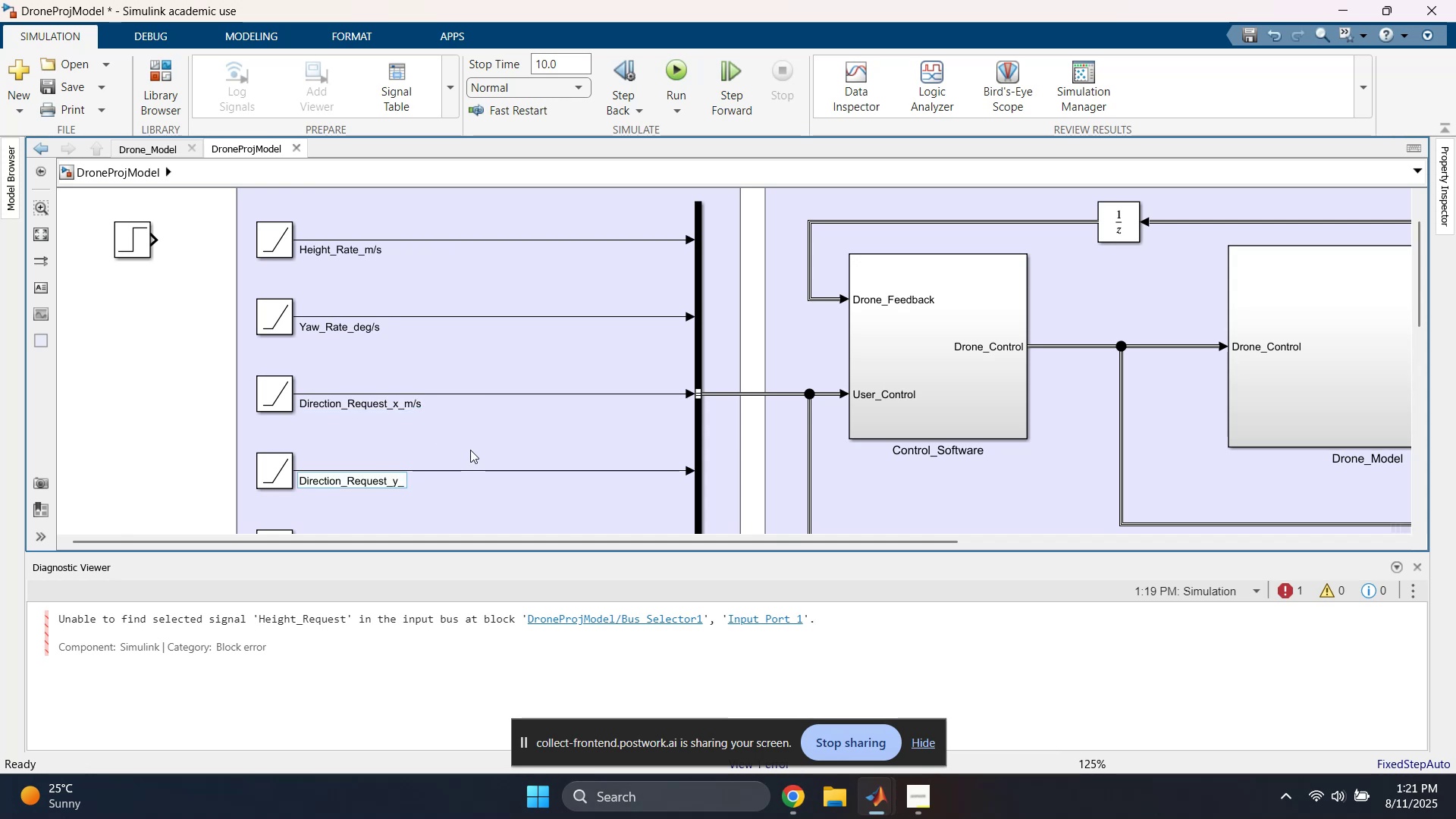 
key(M)
 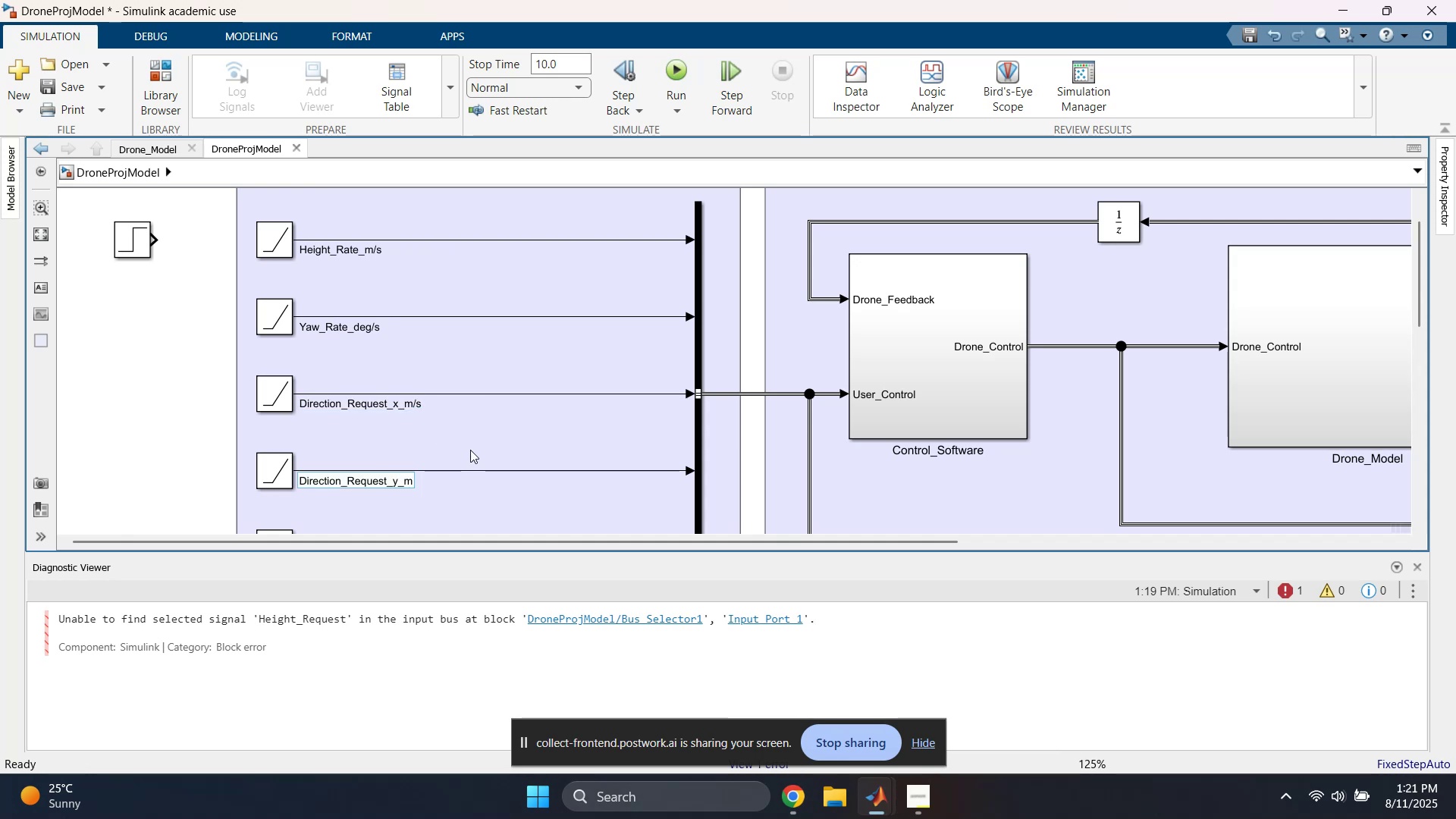 
key(Slash)
 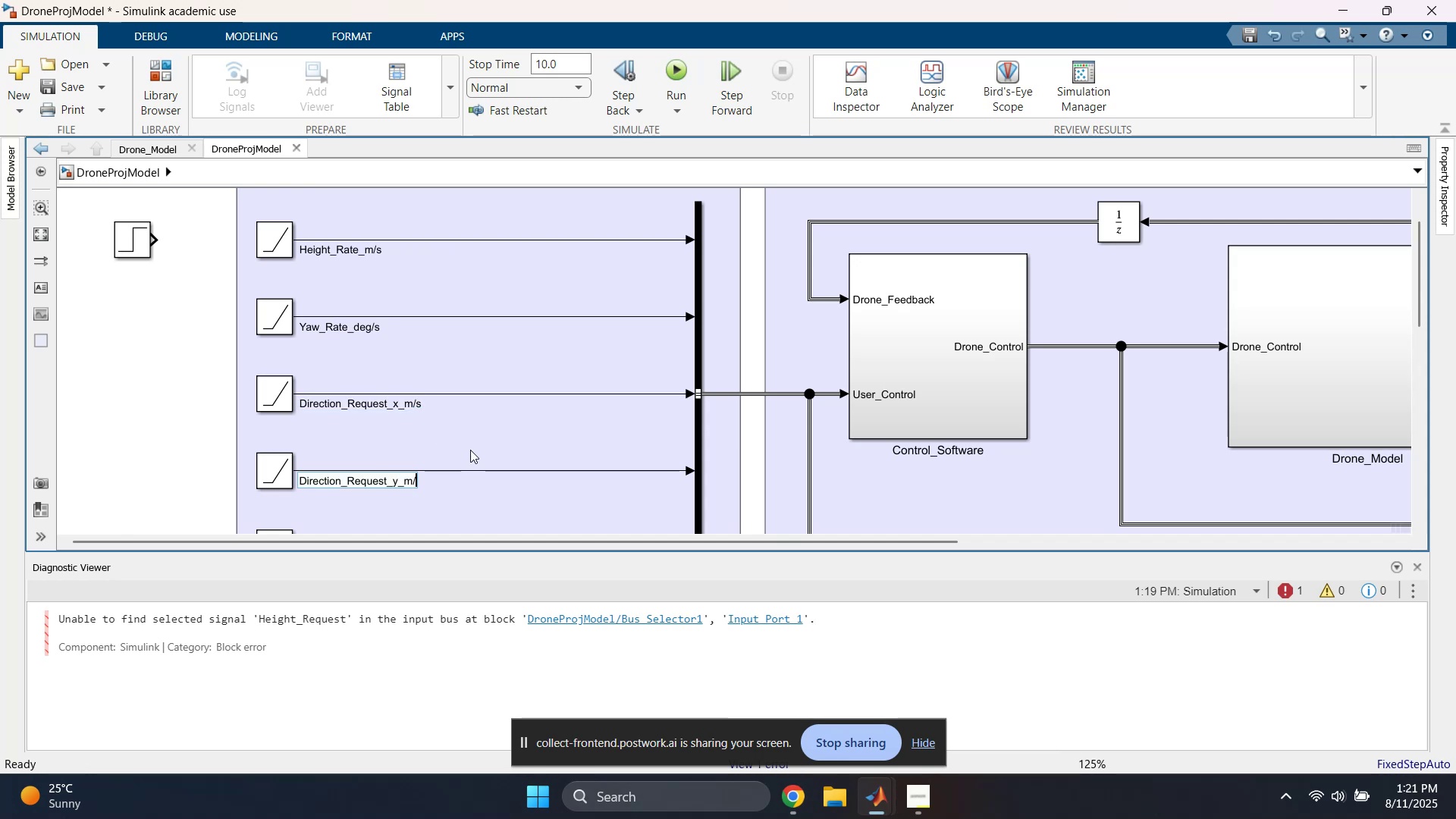 
key(S)
 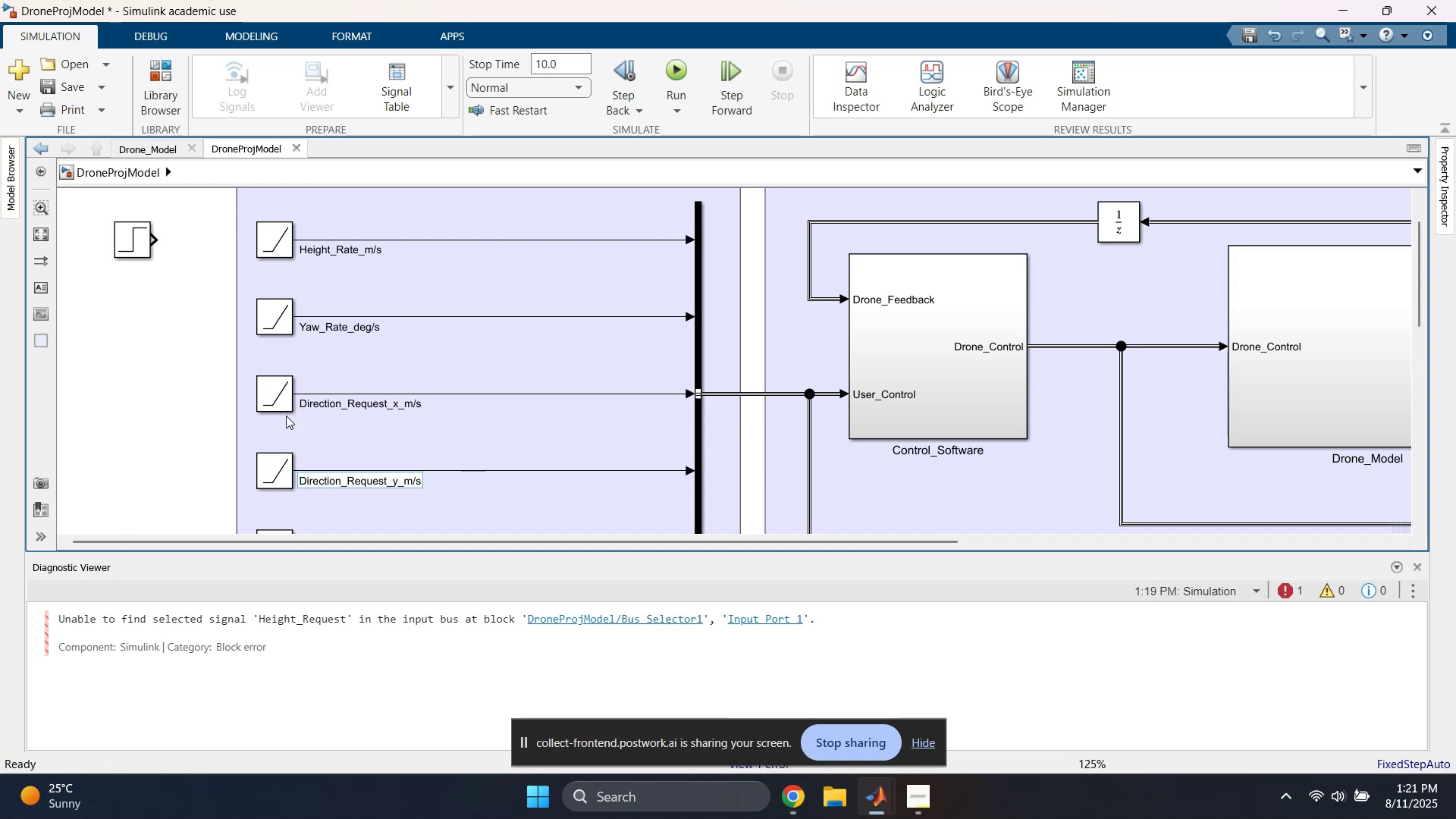 
left_click([177, 408])
 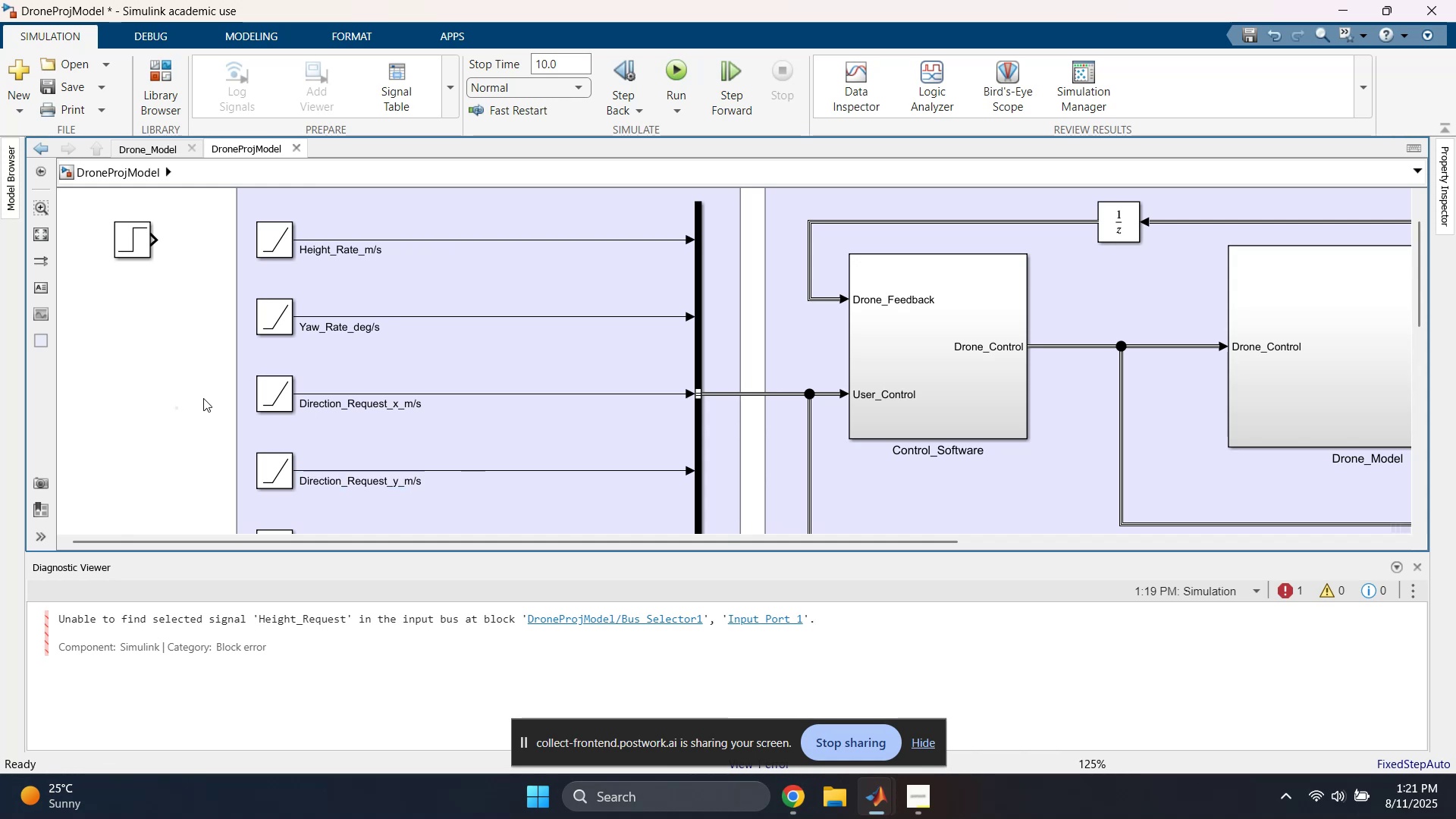 
scroll: coordinate [203, 398], scroll_direction: down, amount: 1.0
 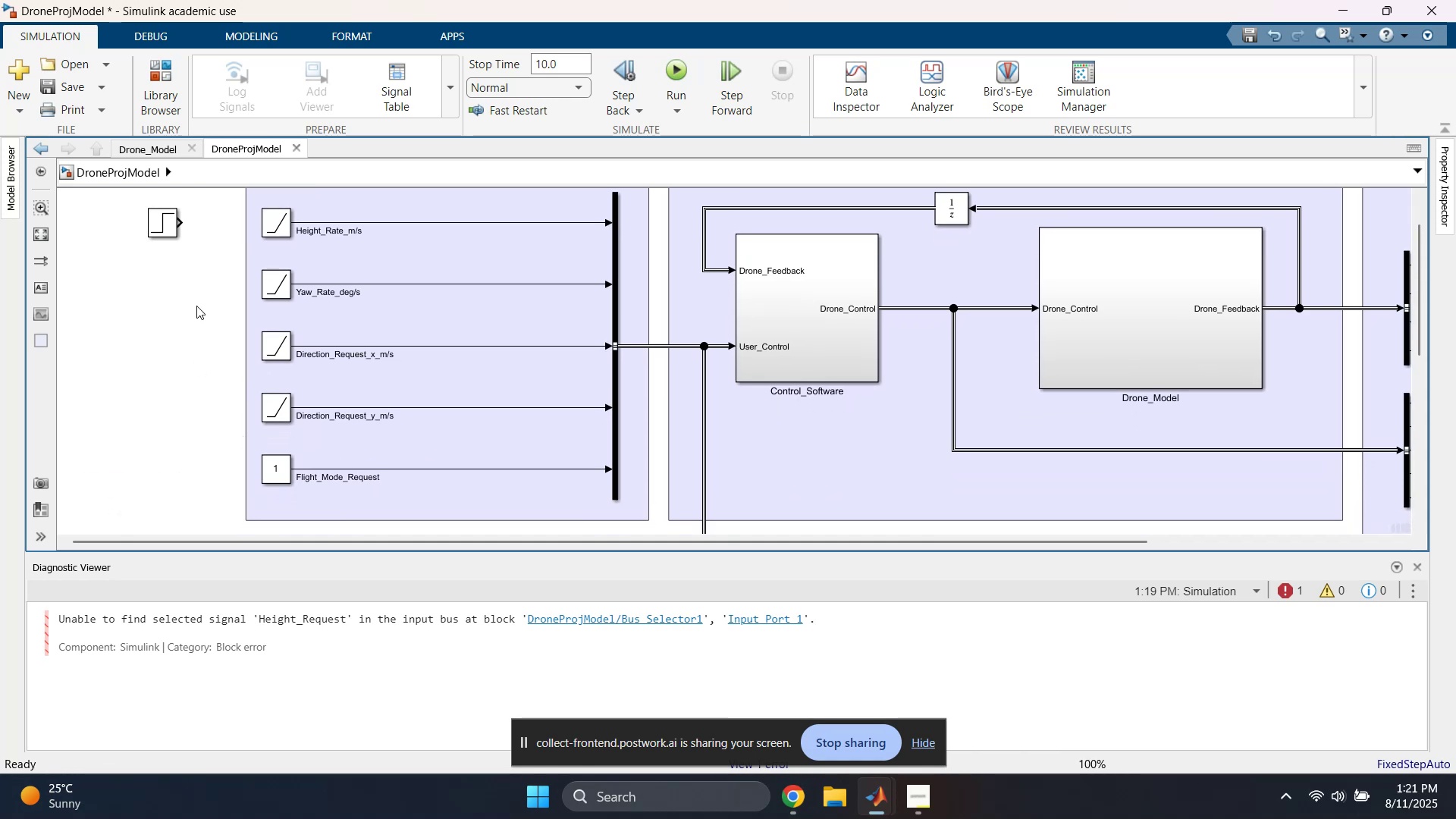 
left_click_drag(start_coordinate=[278, 231], to_coordinate=[281, 480])
 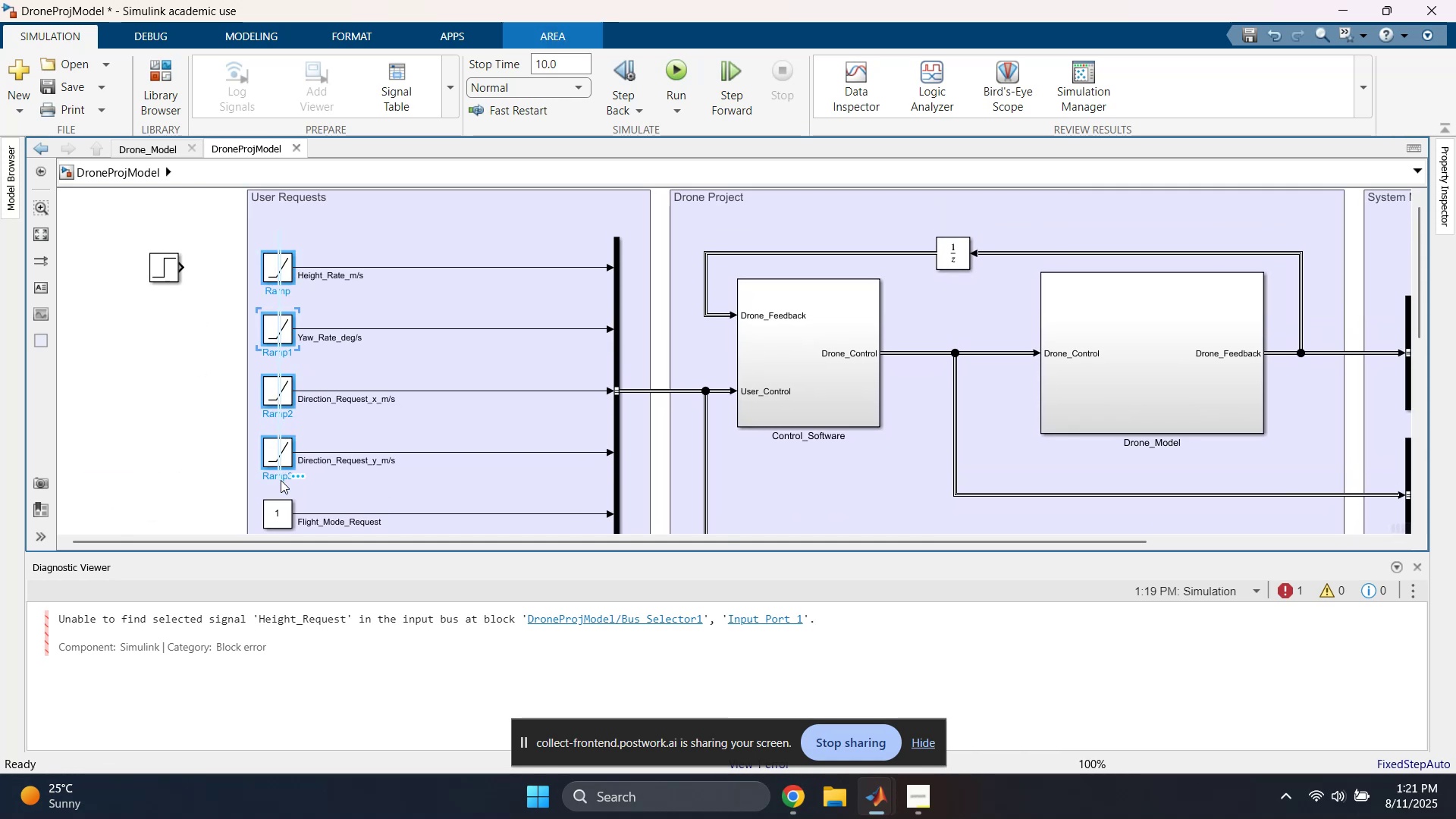 
key(Delete)
 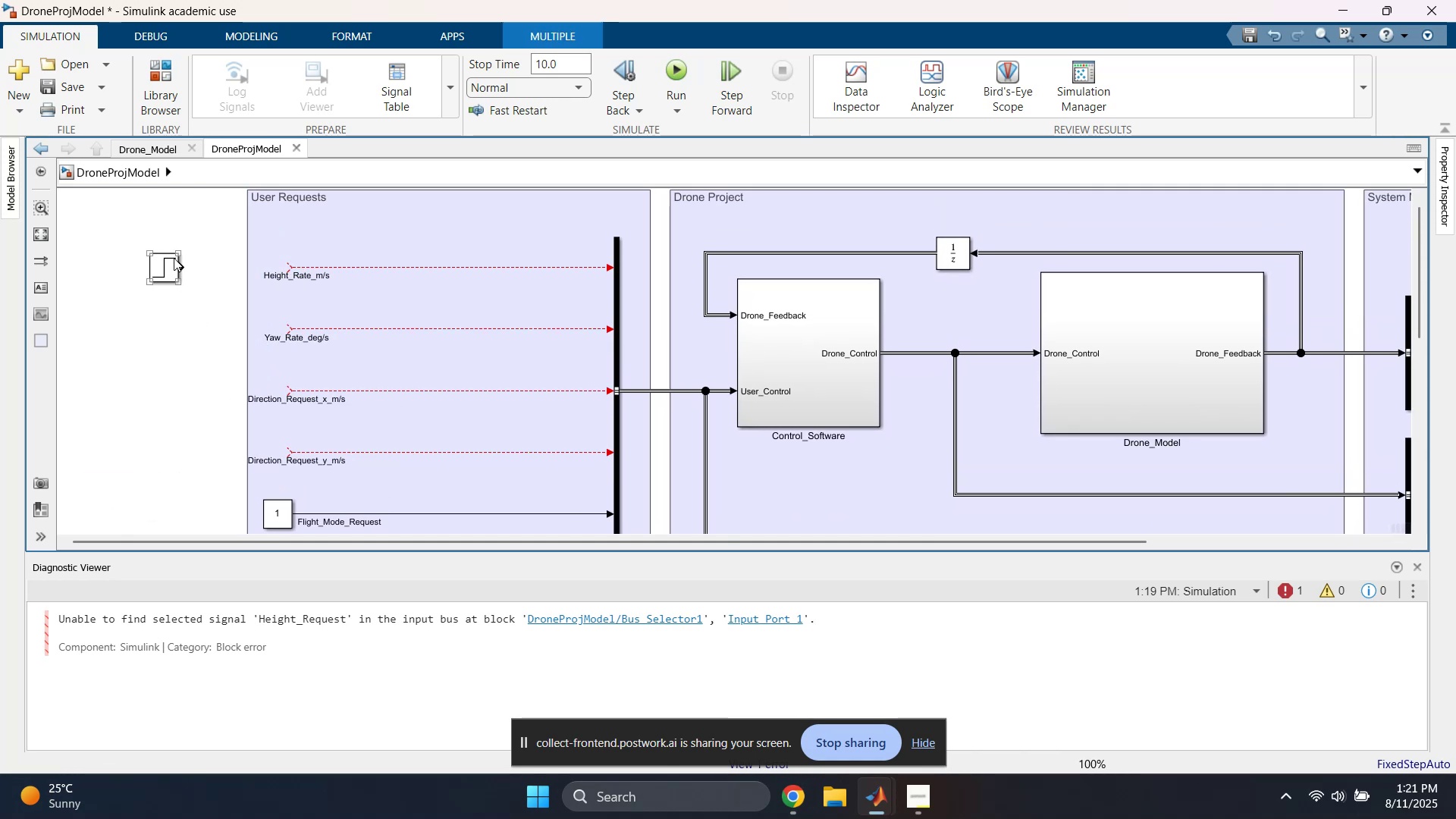 
left_click_drag(start_coordinate=[166, 267], to_coordinate=[285, 268])
 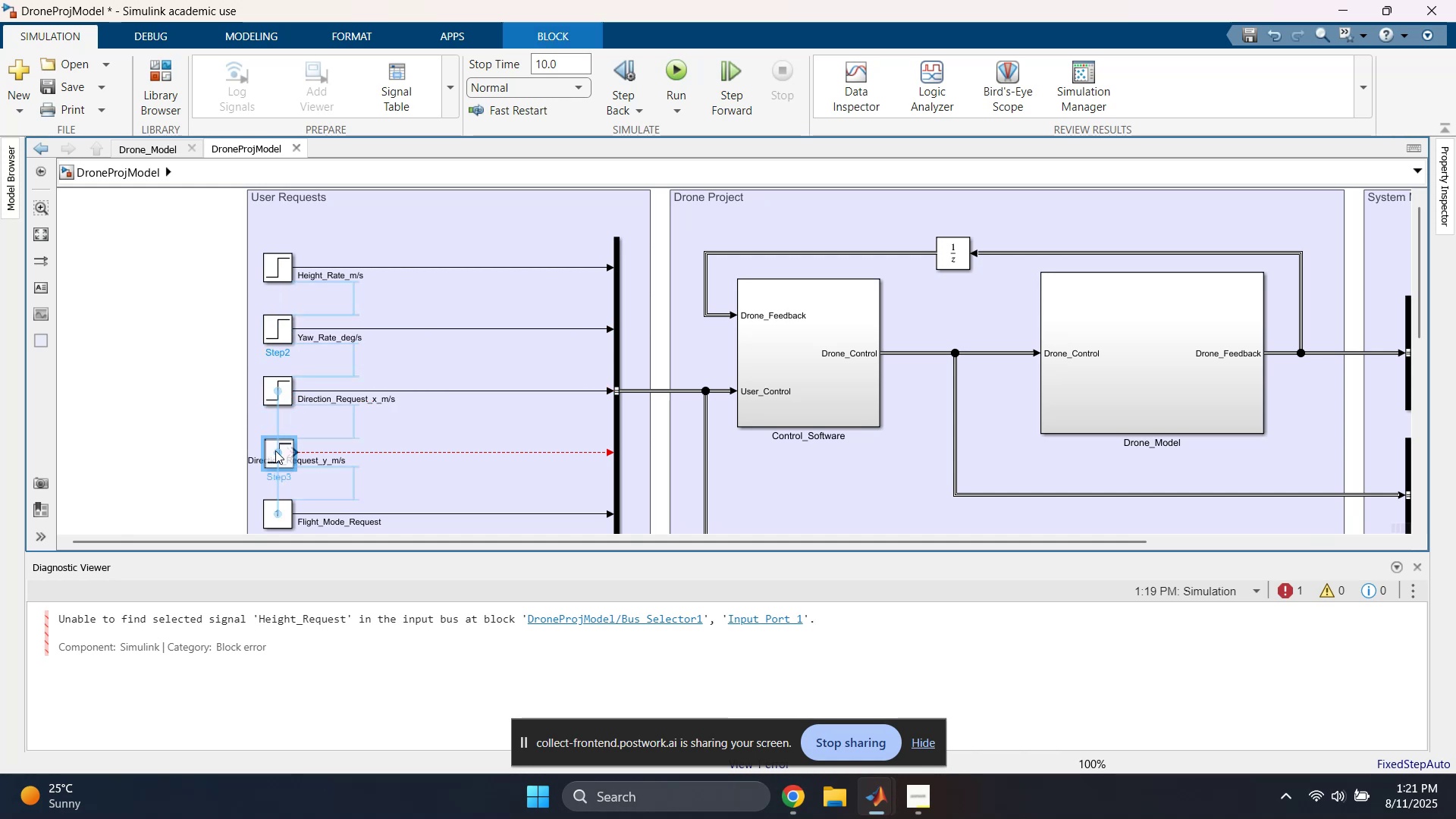 
double_click([281, 266])
 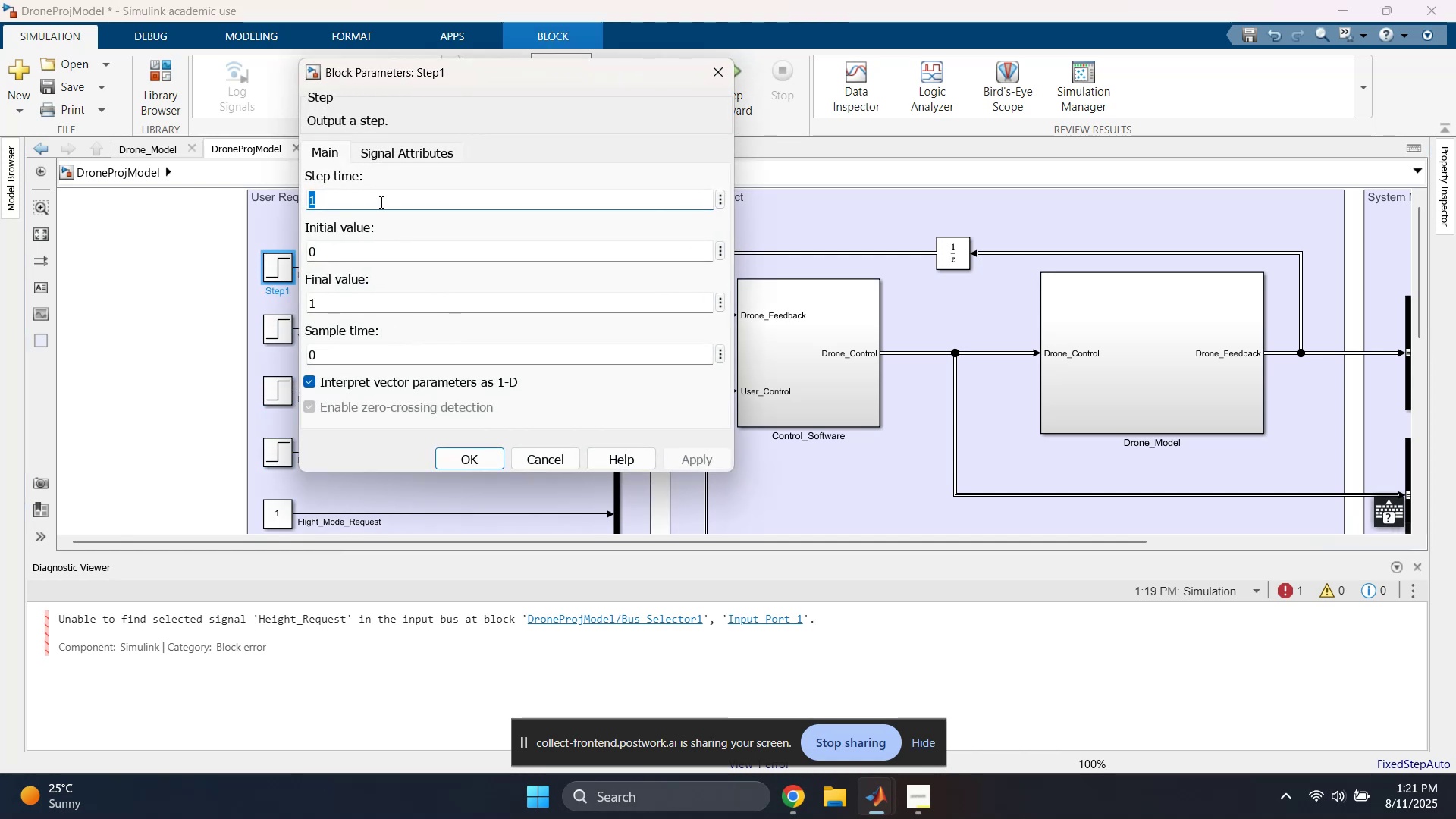 
left_click([375, 197])
 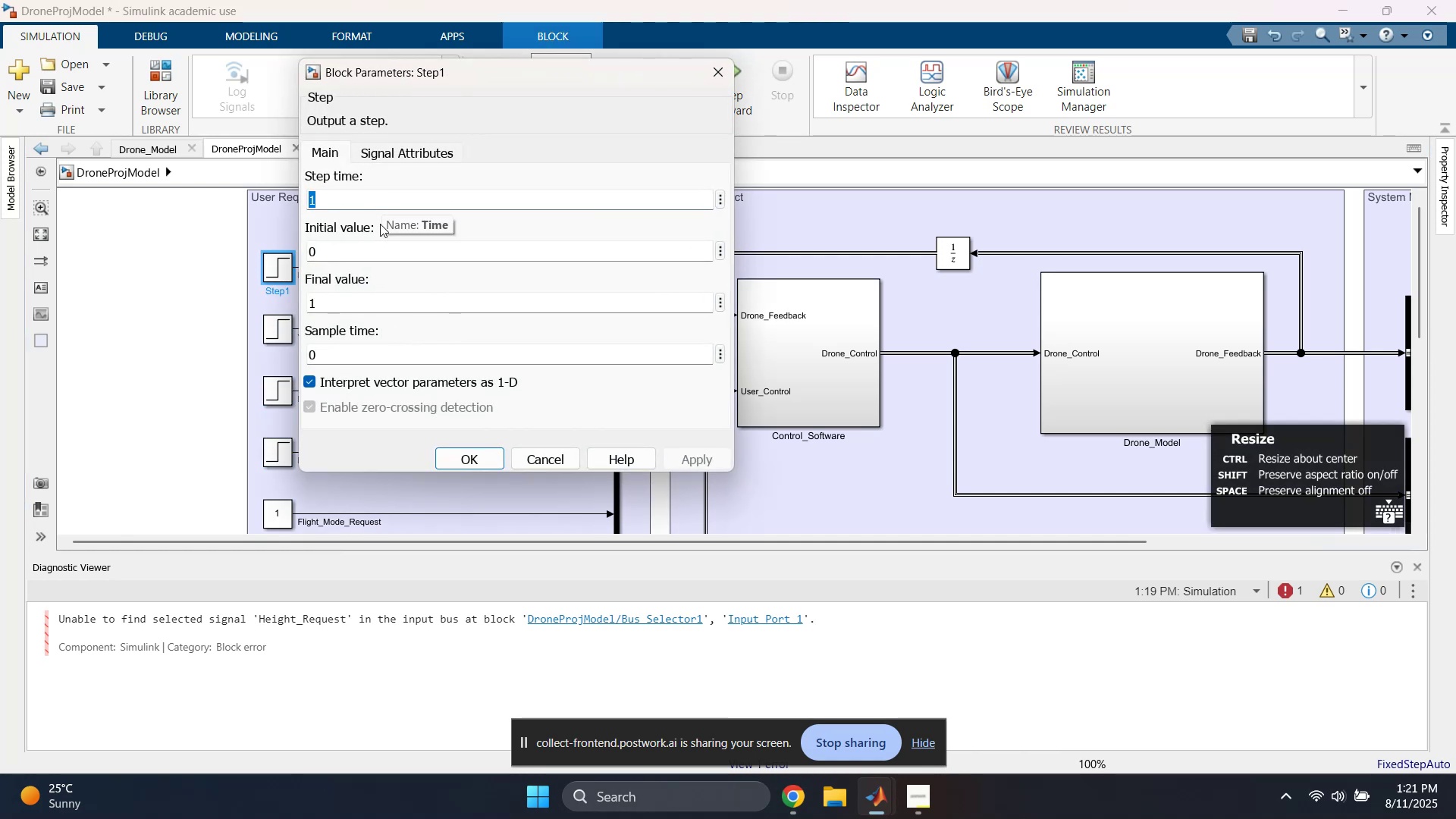 
left_click([359, 301])
 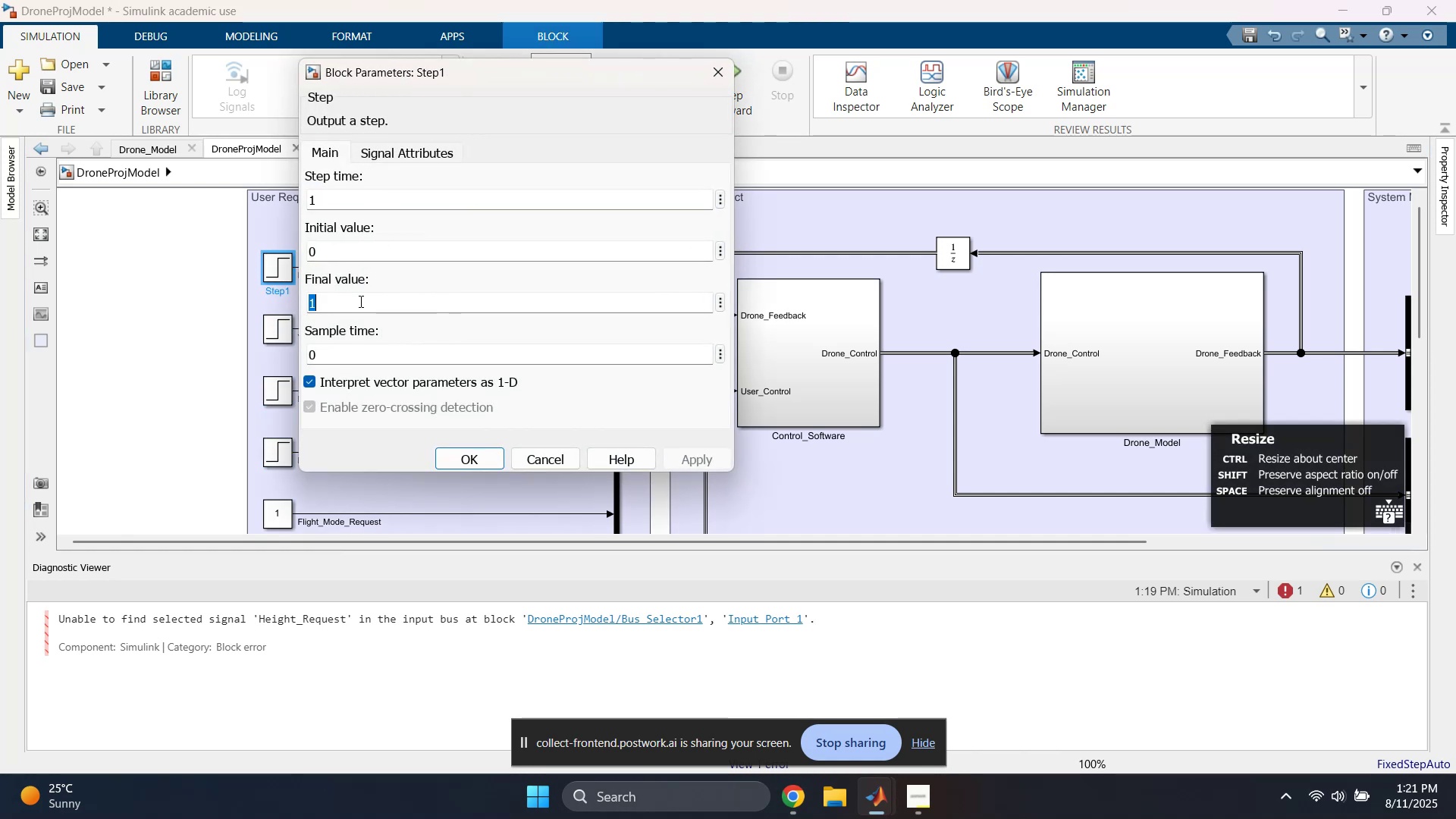 
type(100)
 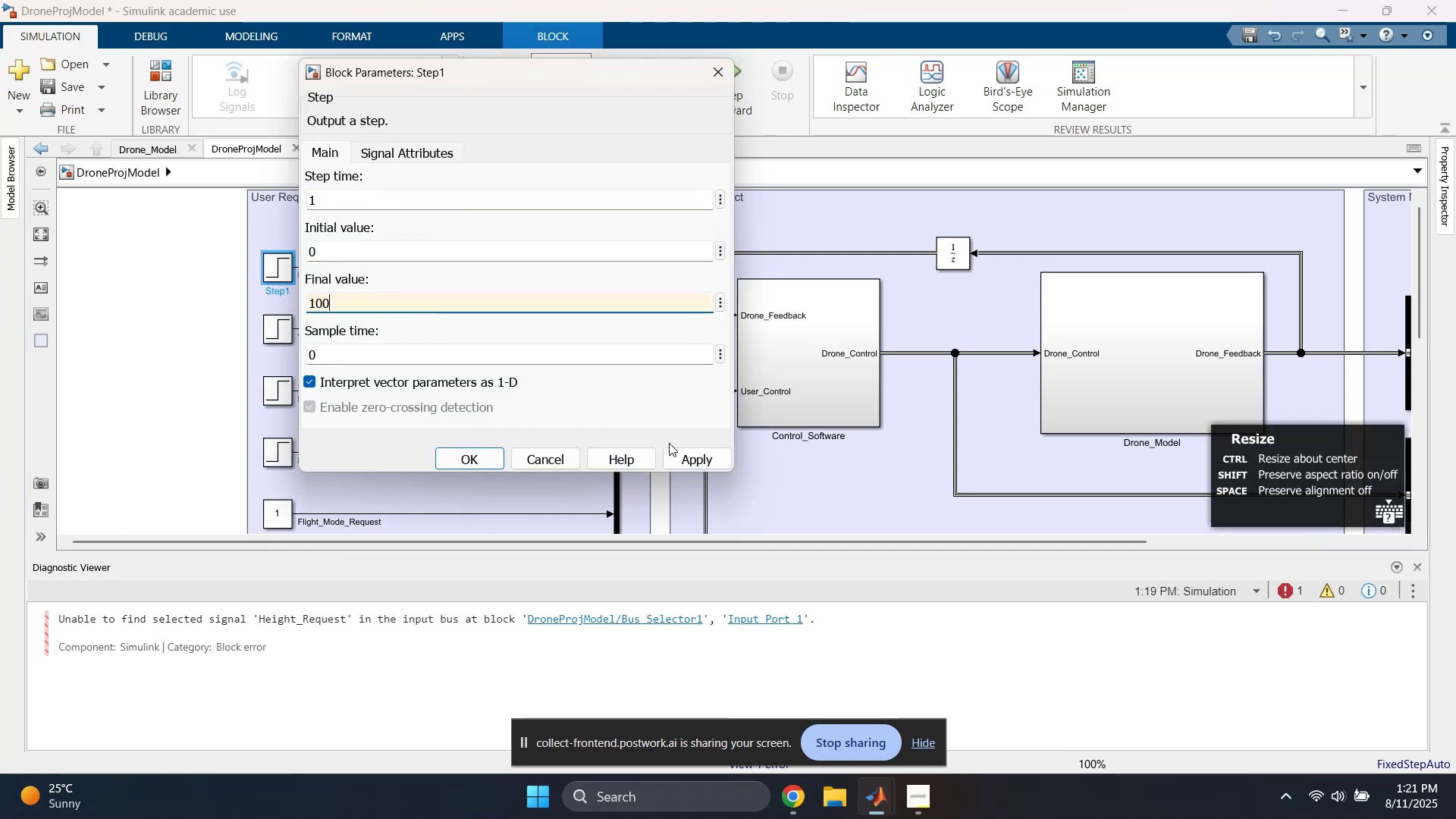 
left_click([688, 454])
 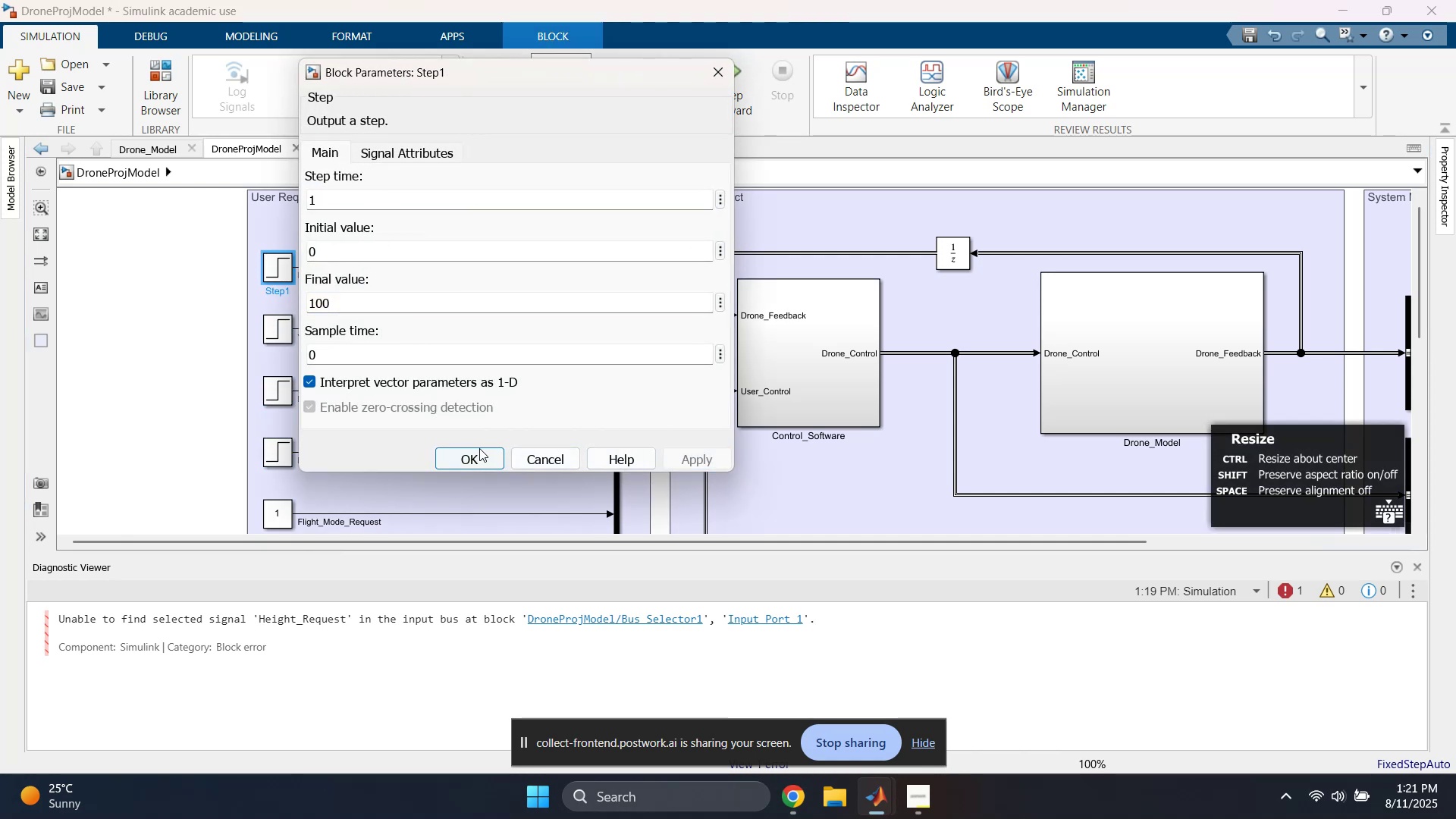 
left_click([477, 448])
 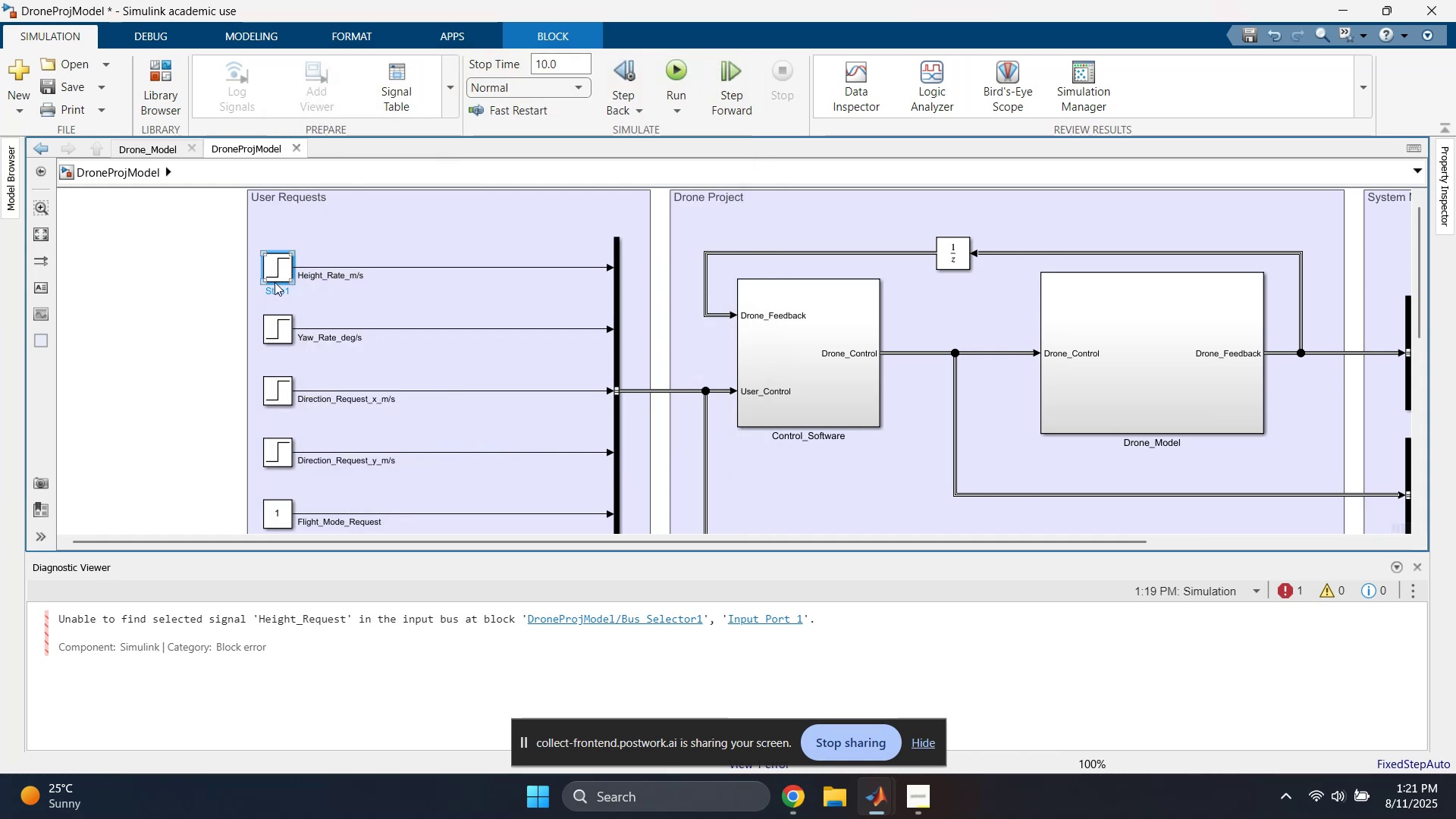 
double_click([273, 278])
 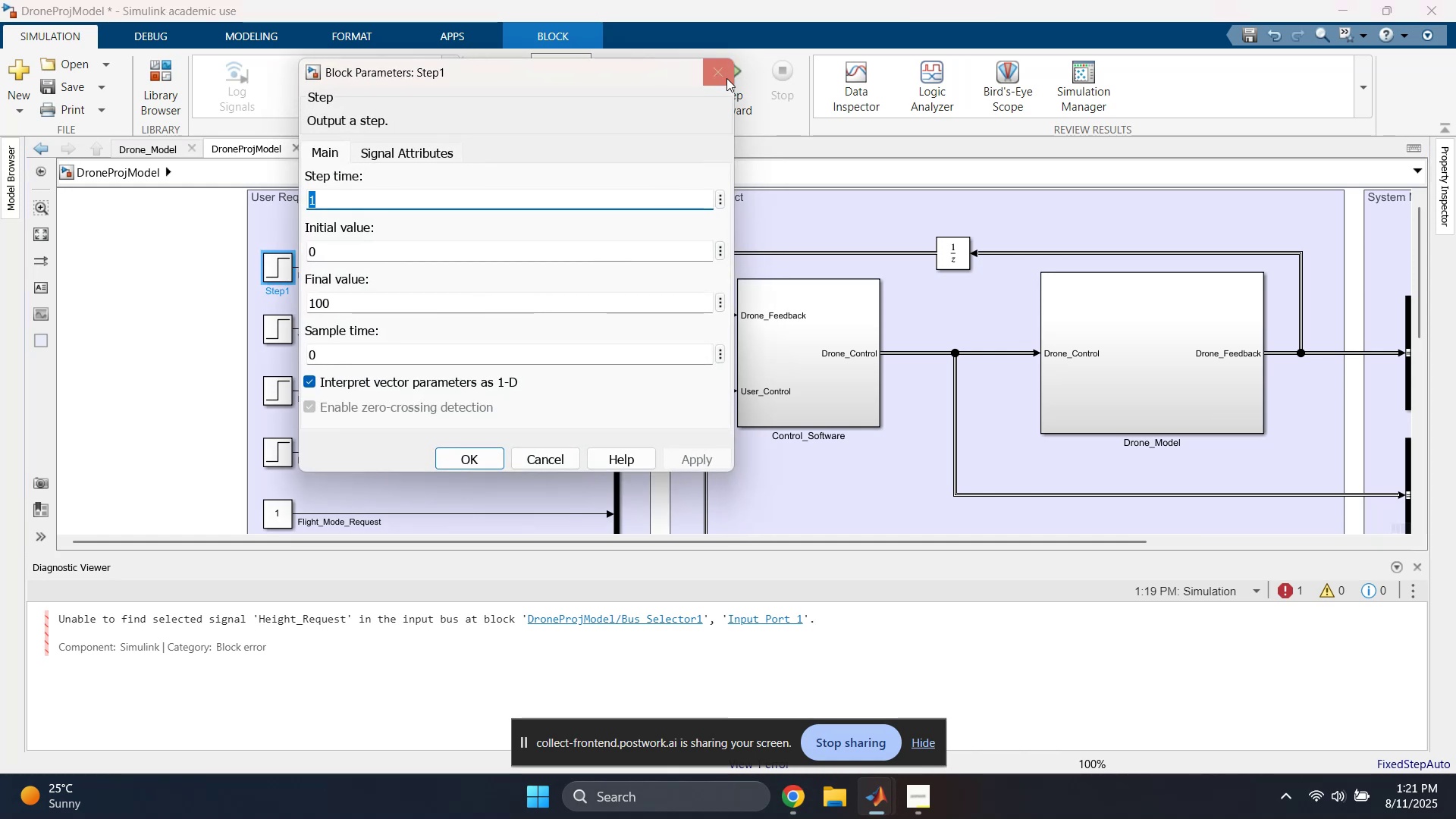 
left_click([722, 73])
 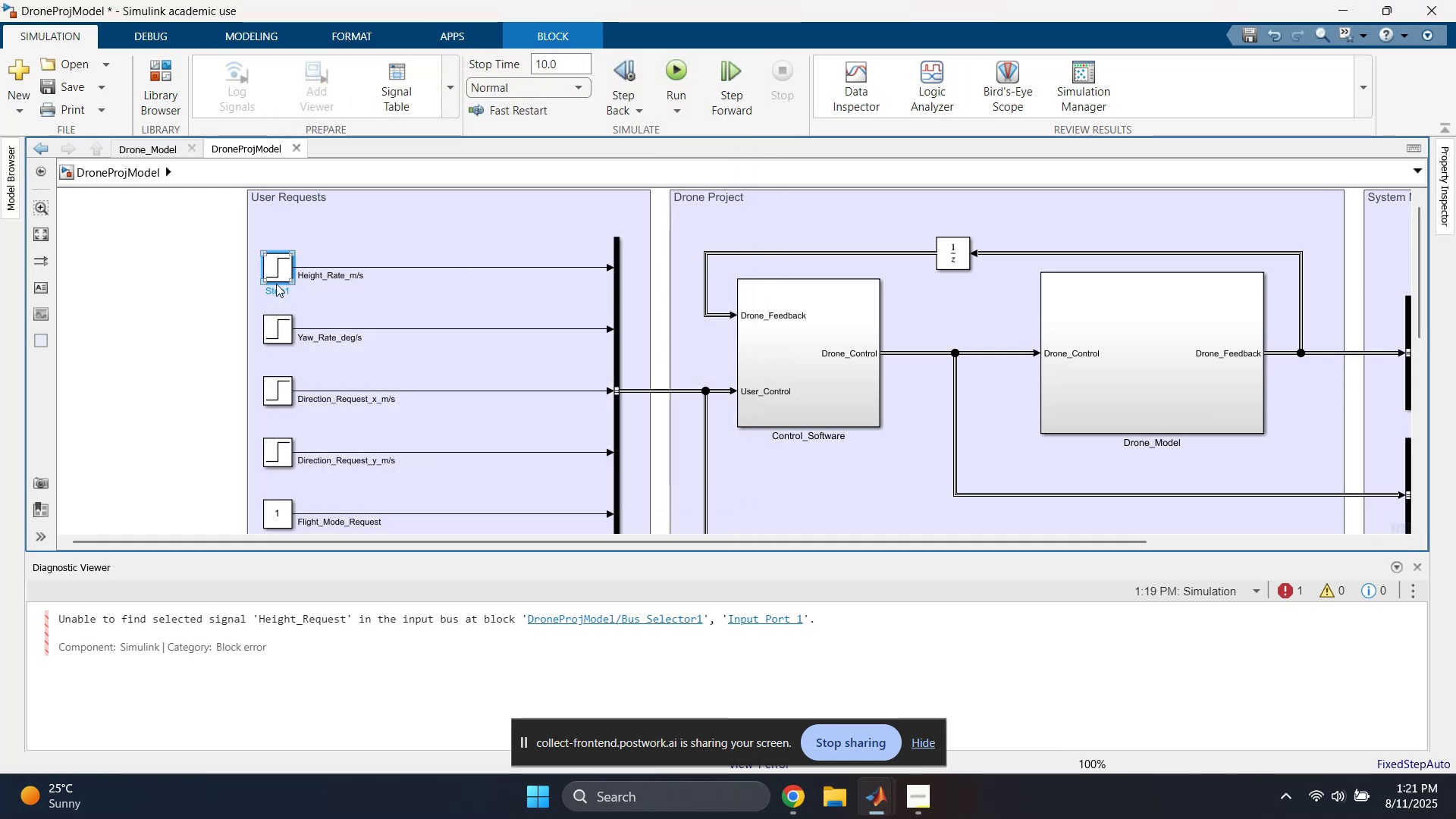 
double_click([282, 272])
 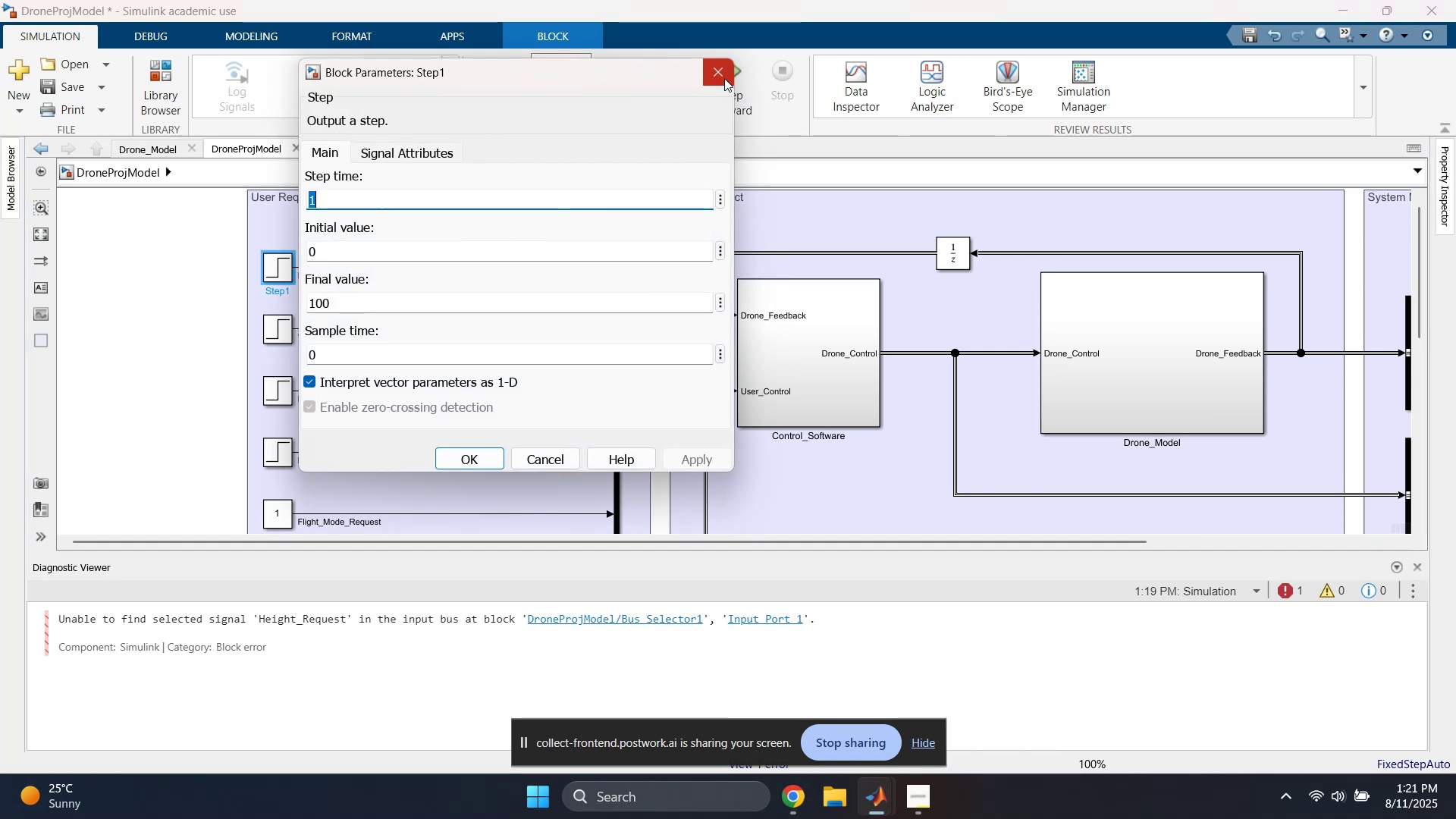 
left_click([724, 78])
 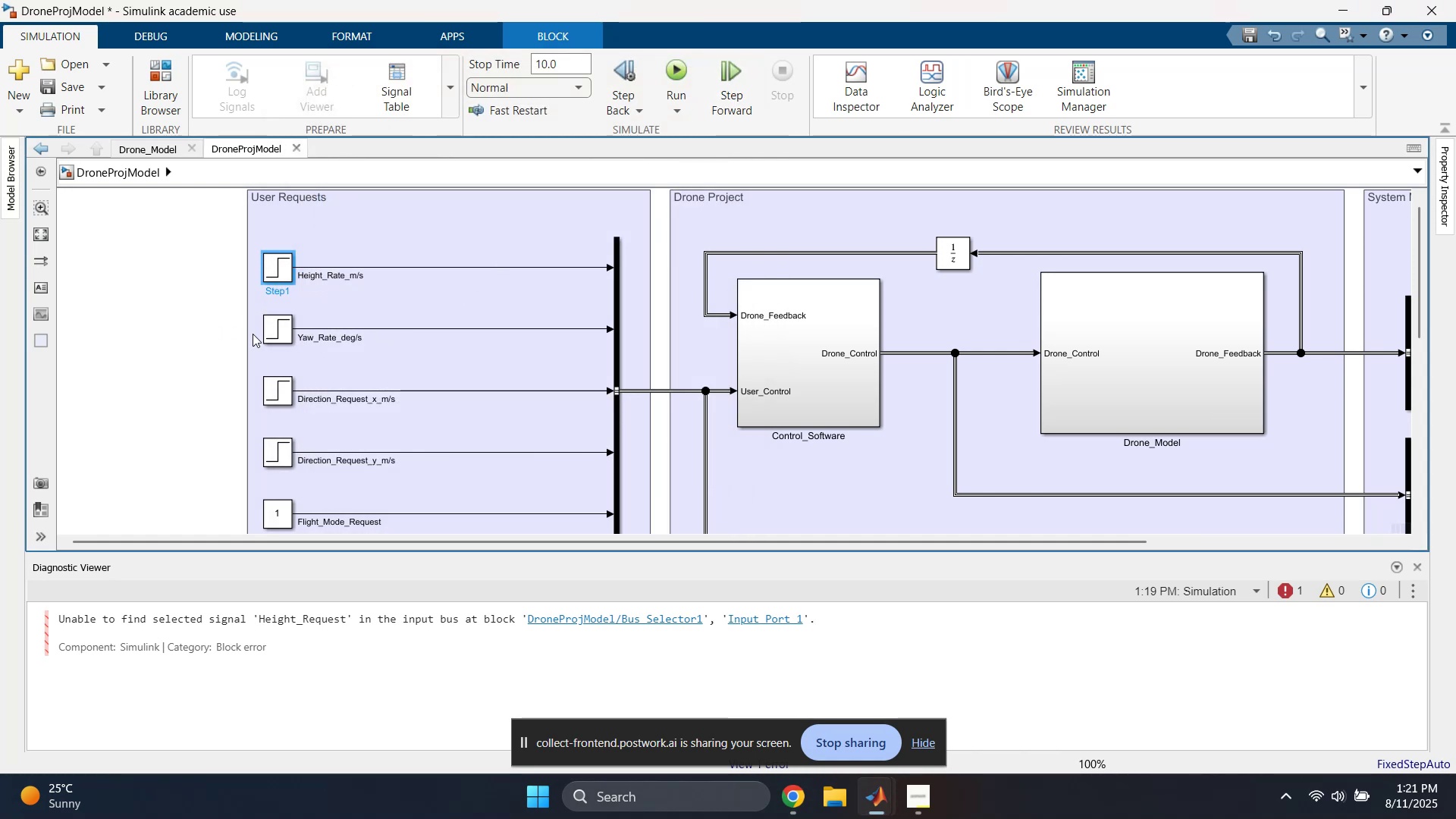 
left_click([281, 328])
 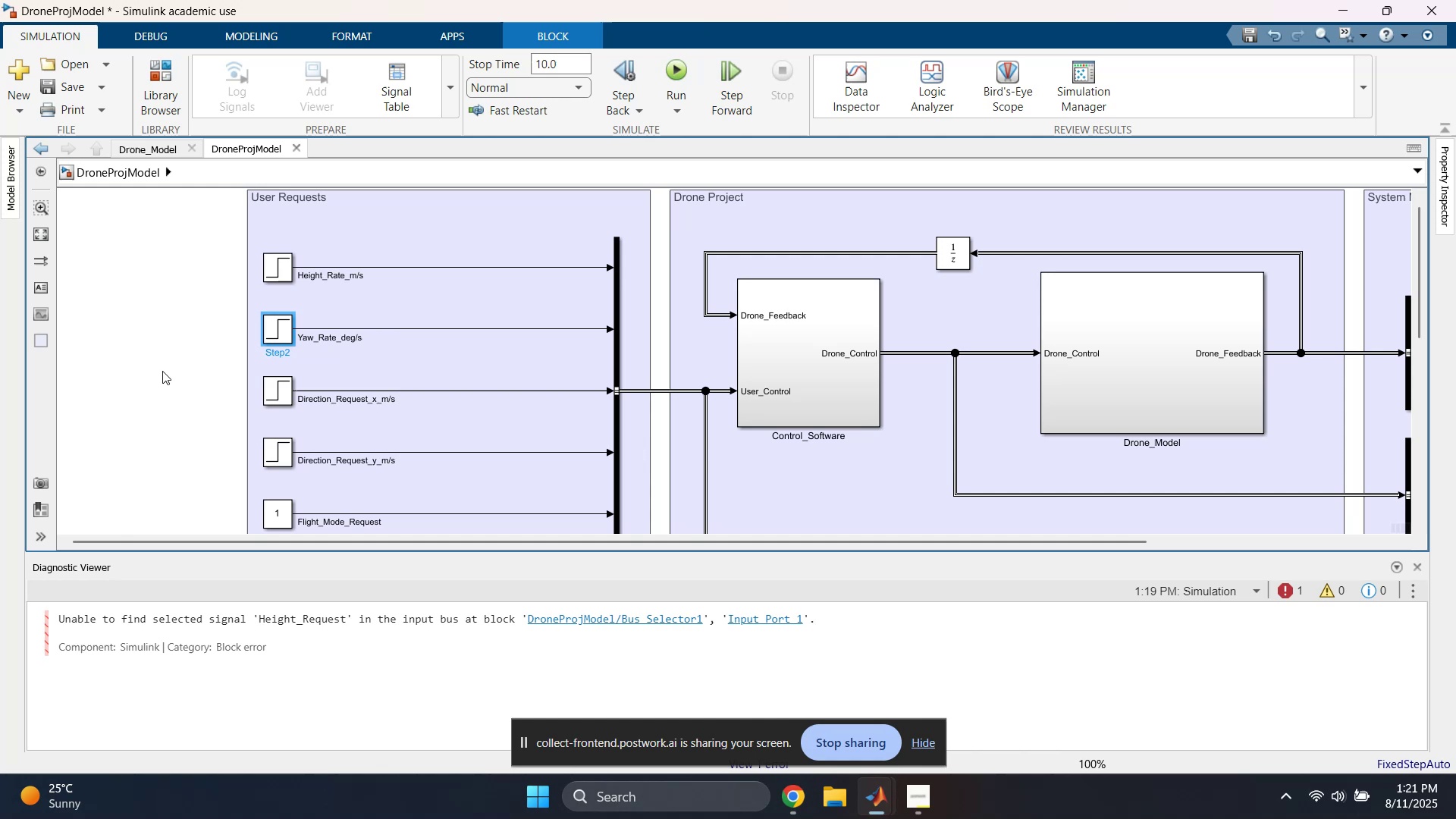 
left_click([162, 371])
 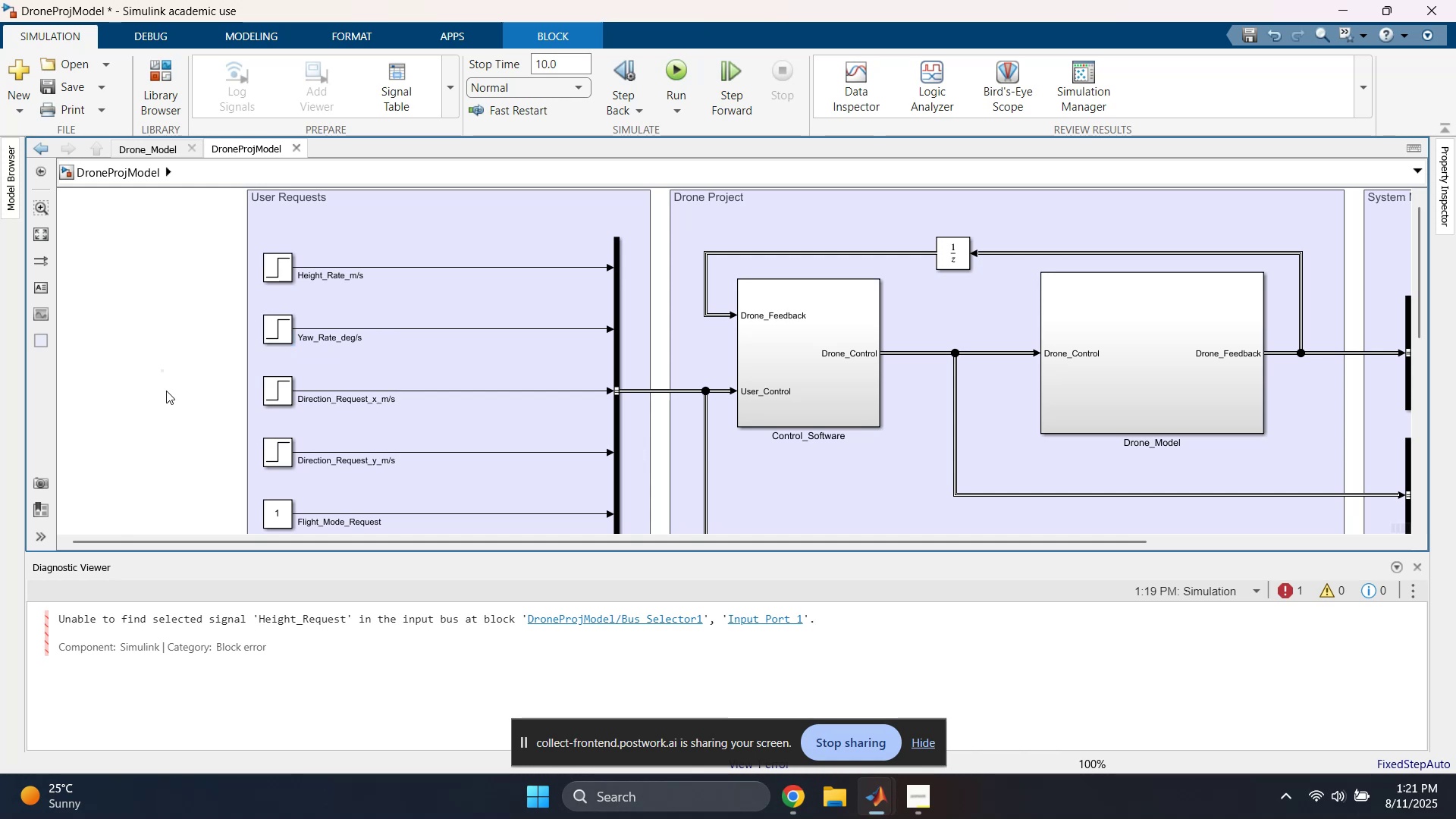 
scroll: coordinate [166, 391], scroll_direction: up, amount: 1.0
 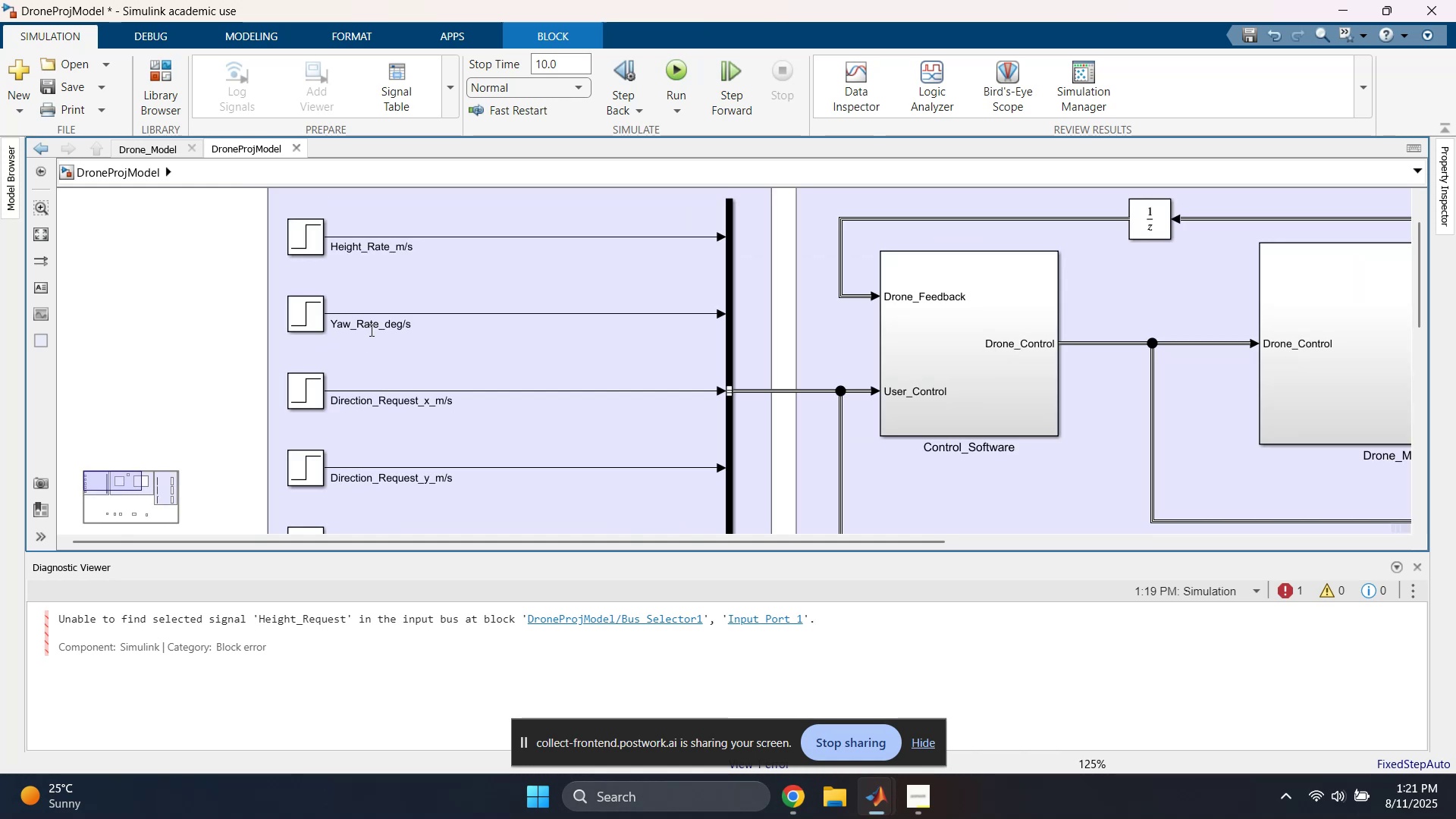 
left_click_drag(start_coordinate=[419, 297], to_coordinate=[434, 347])
 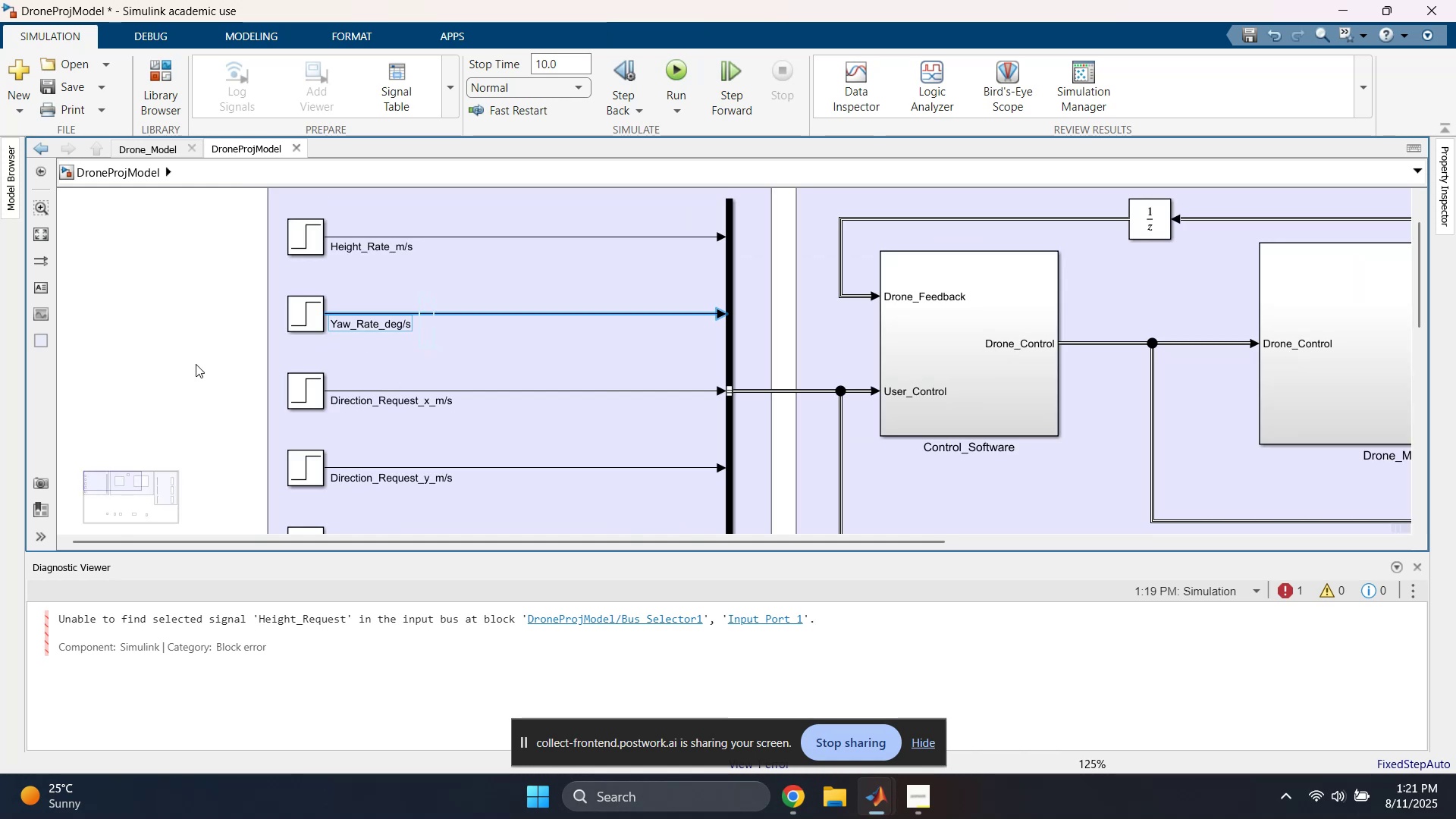 
left_click([99, 347])
 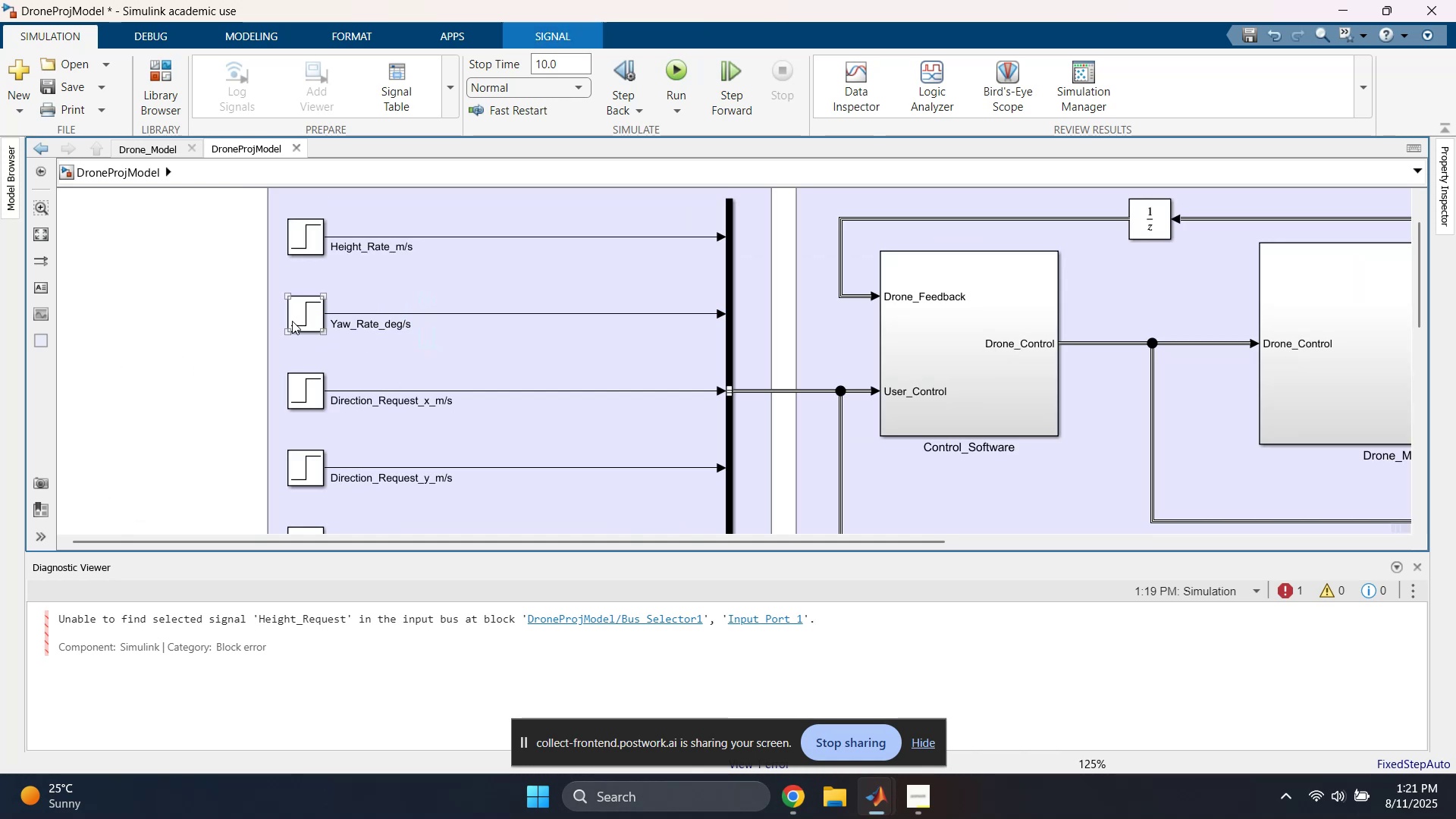 
double_click([316, 317])
 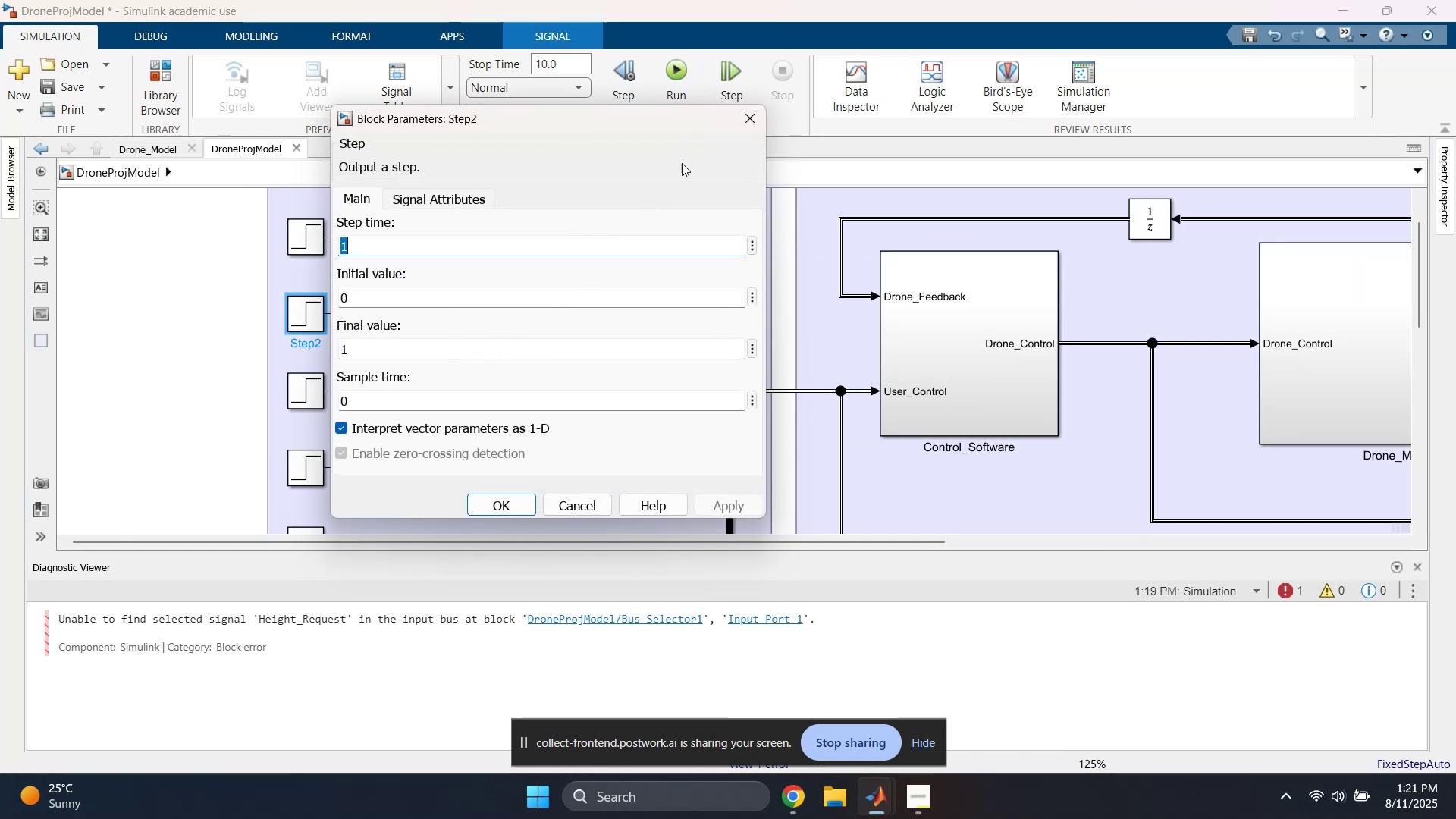 
left_click([753, 120])
 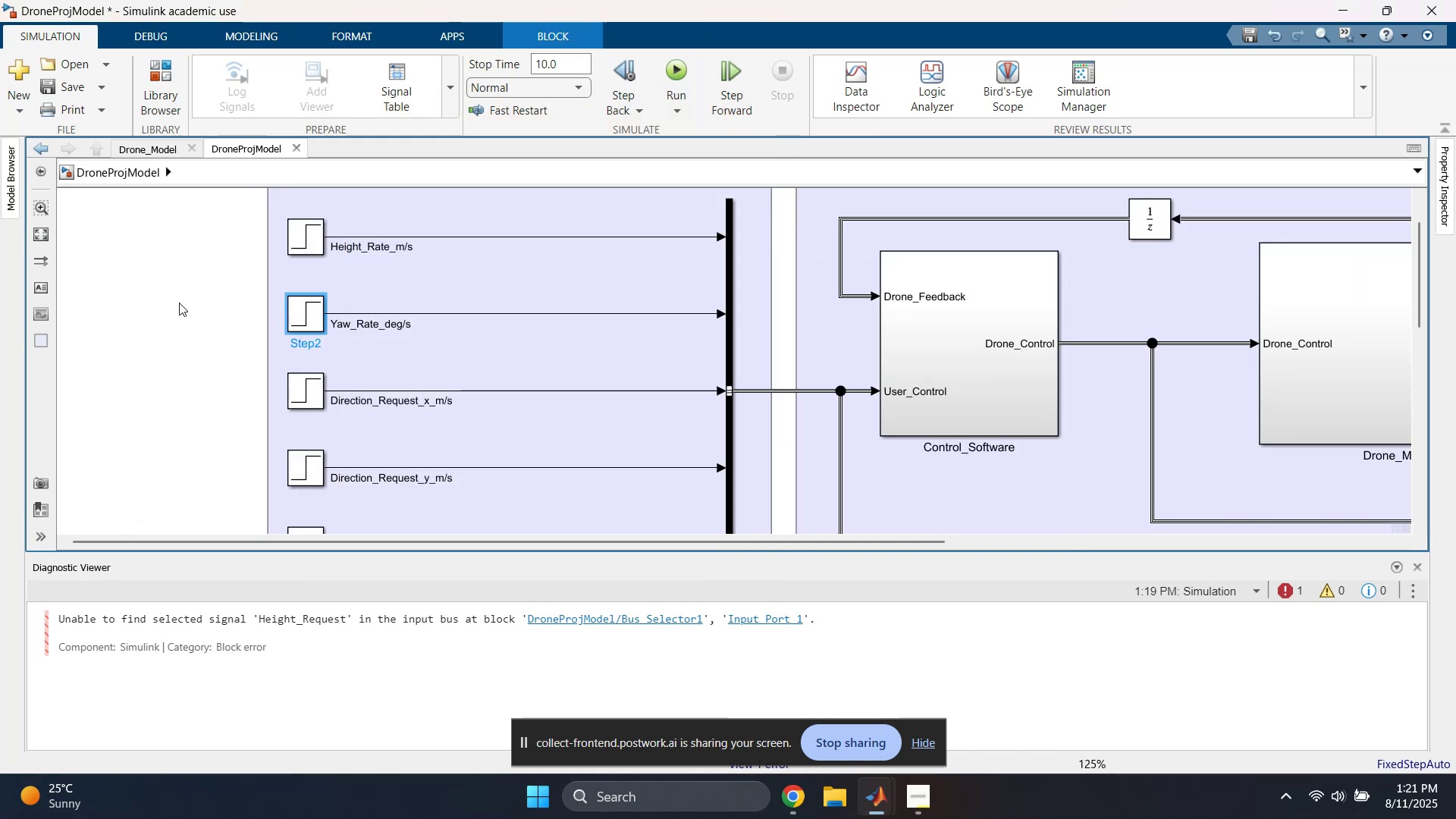 
left_click([179, 303])
 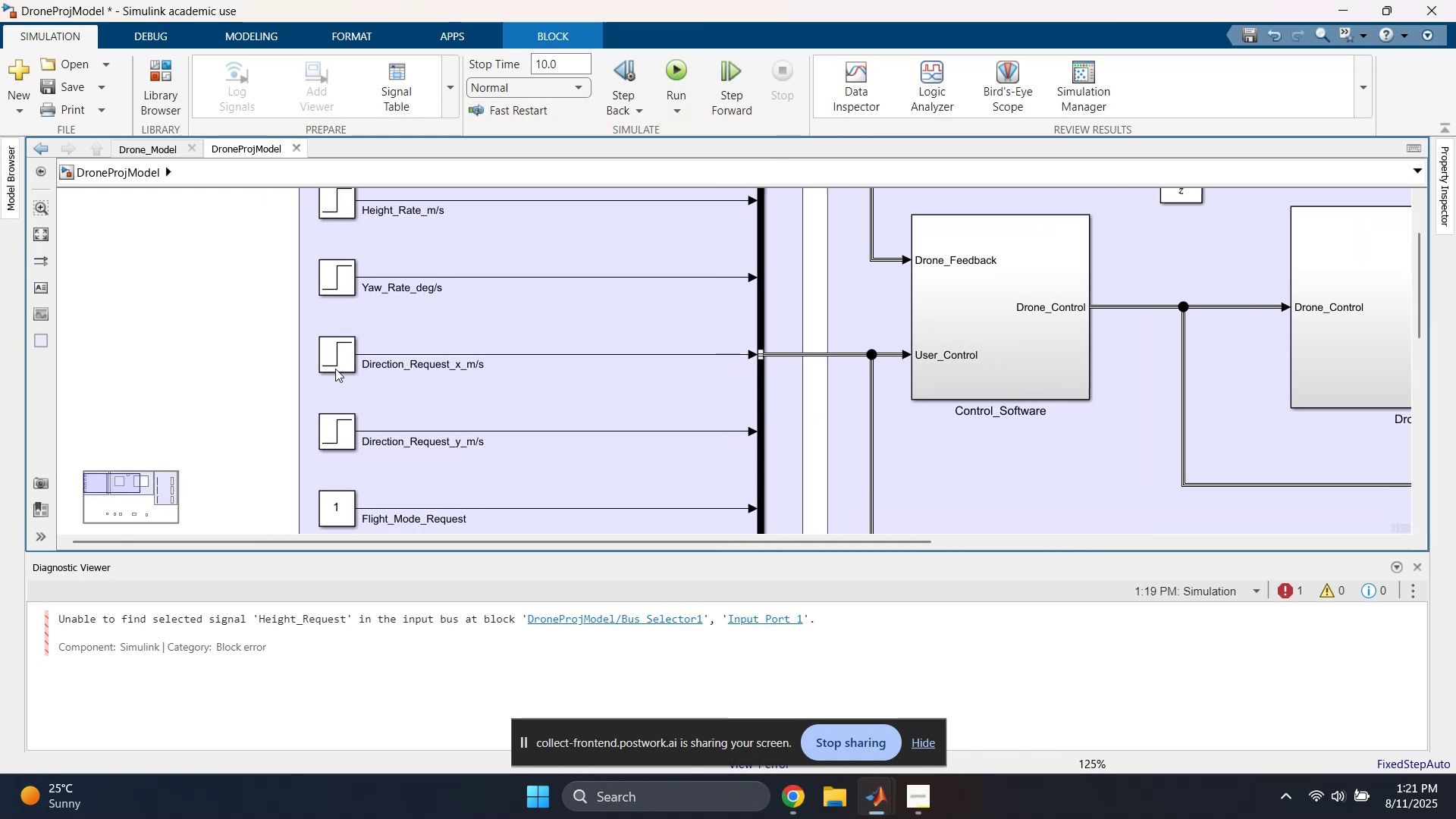 
double_click([336, 366])
 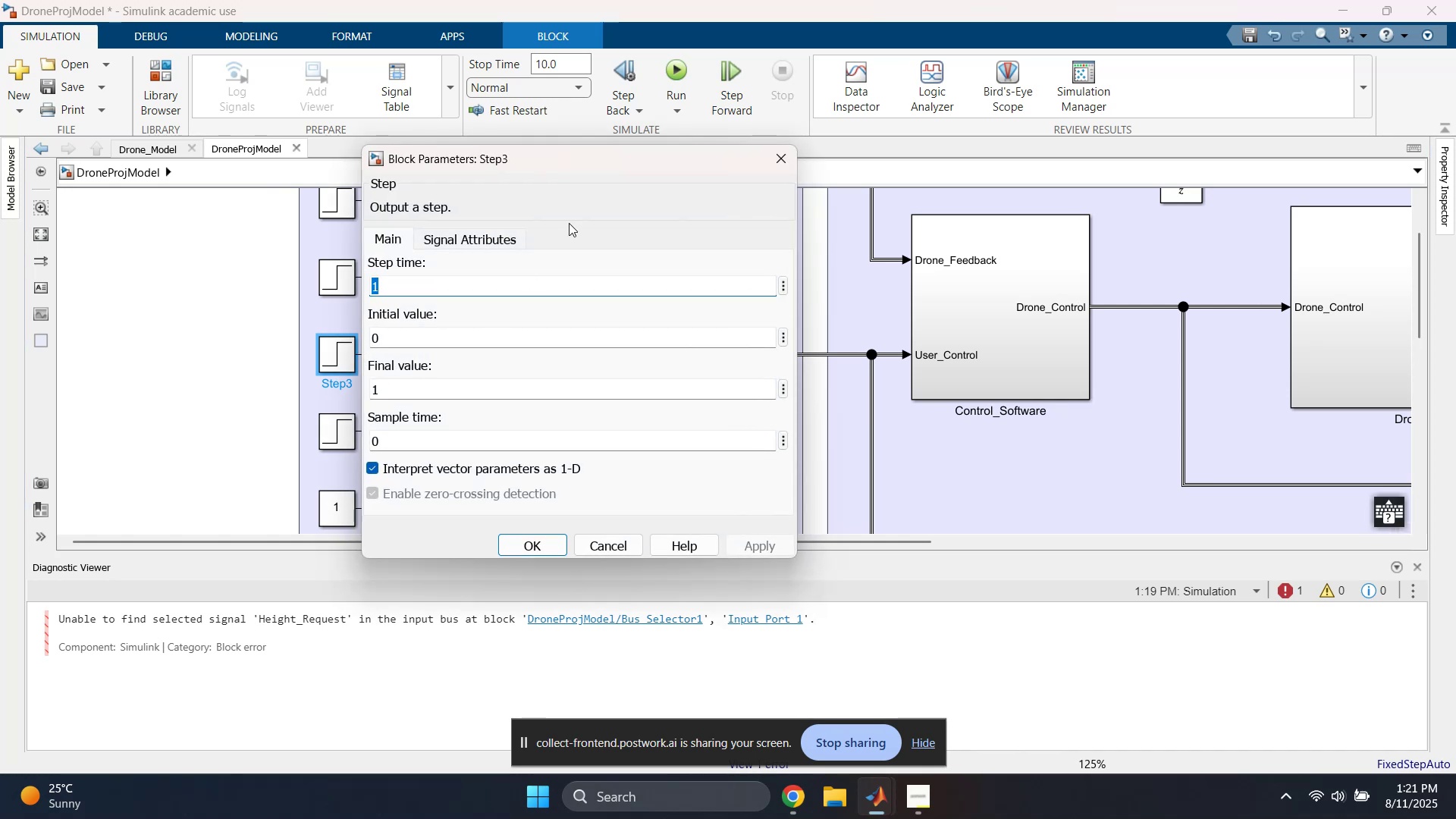 
left_click_drag(start_coordinate=[594, 158], to_coordinate=[800, 141])
 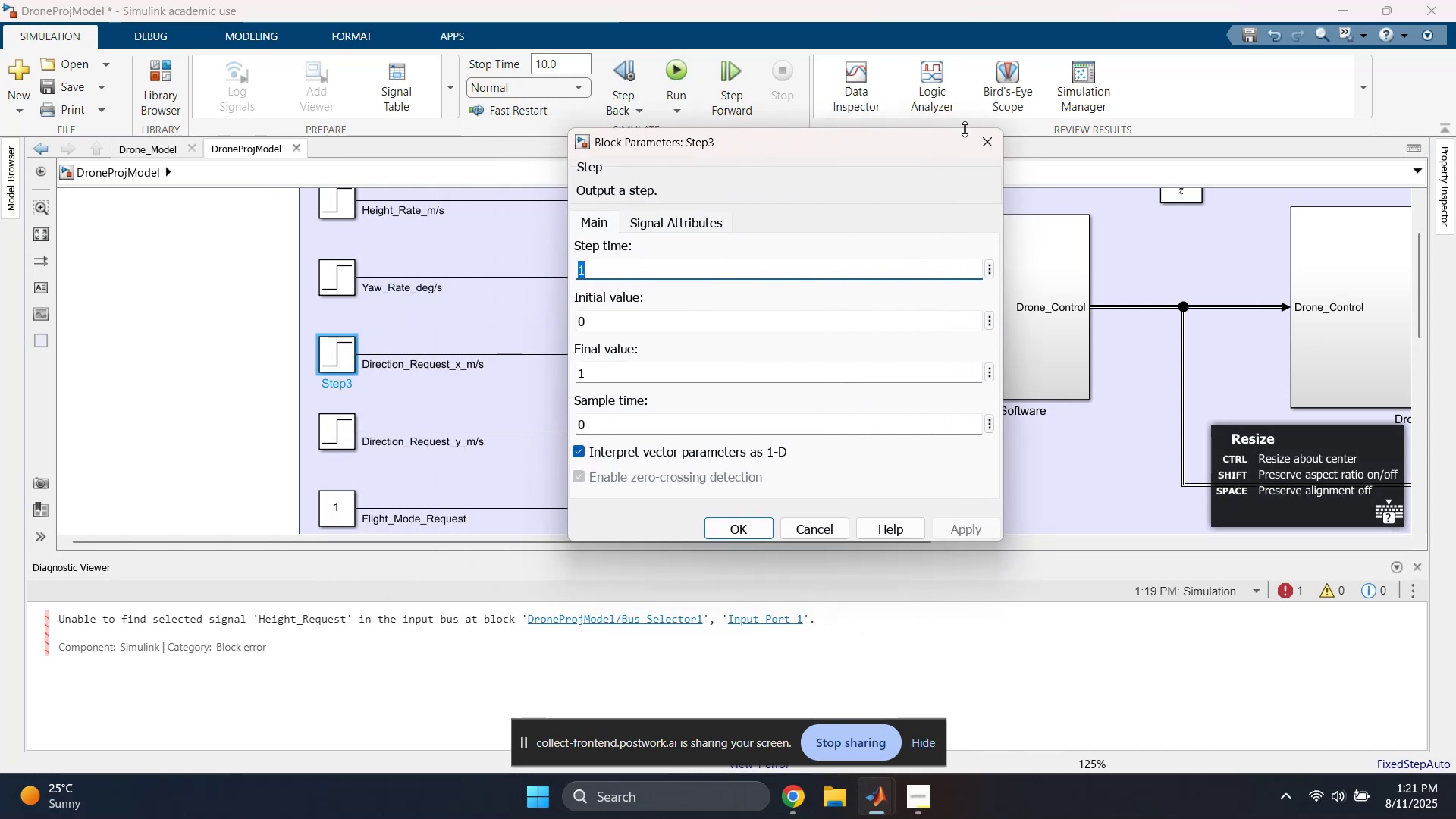 
left_click([984, 144])
 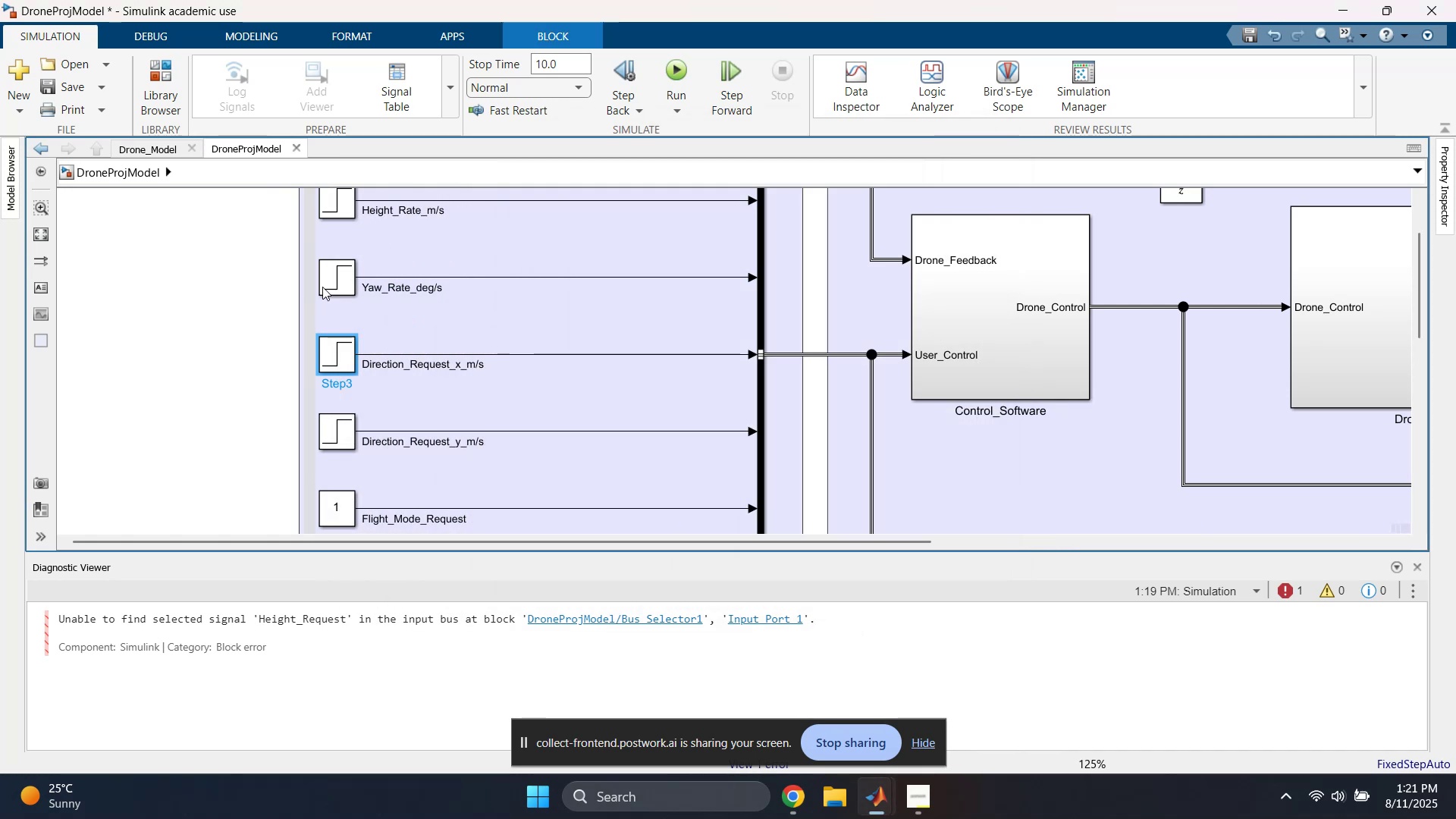 
double_click([330, 284])
 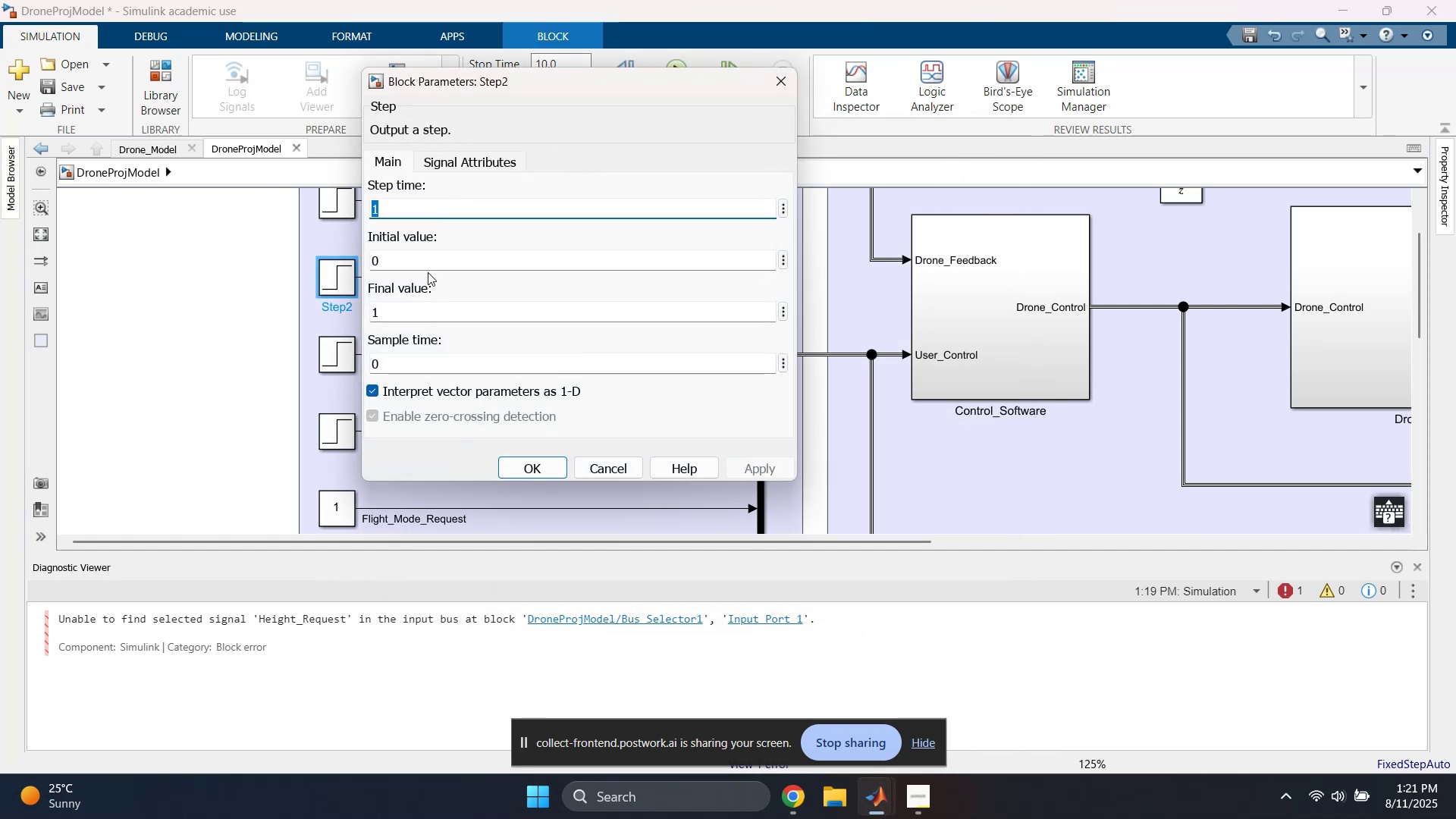 
left_click([423, 301])
 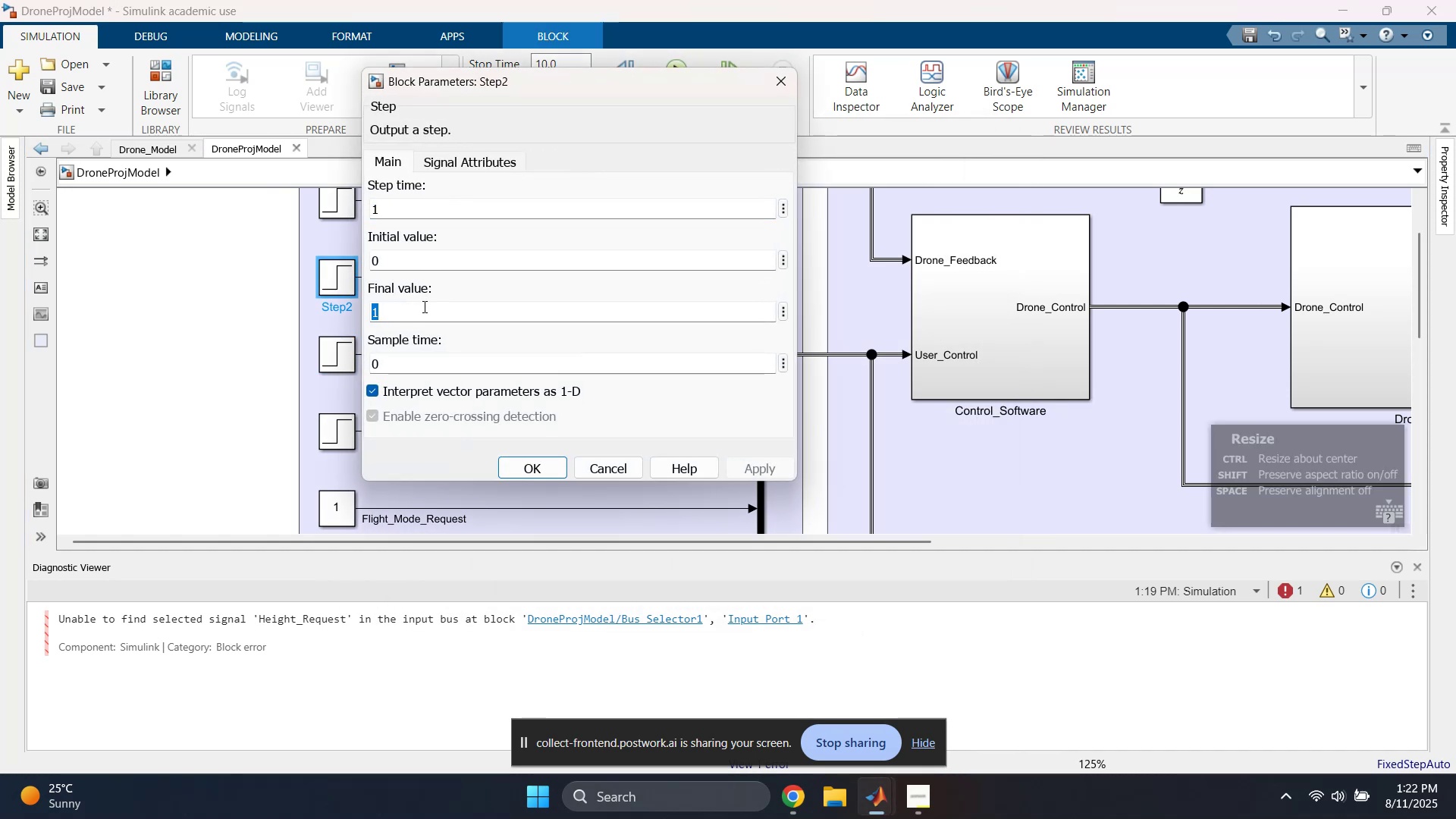 
type(30)
 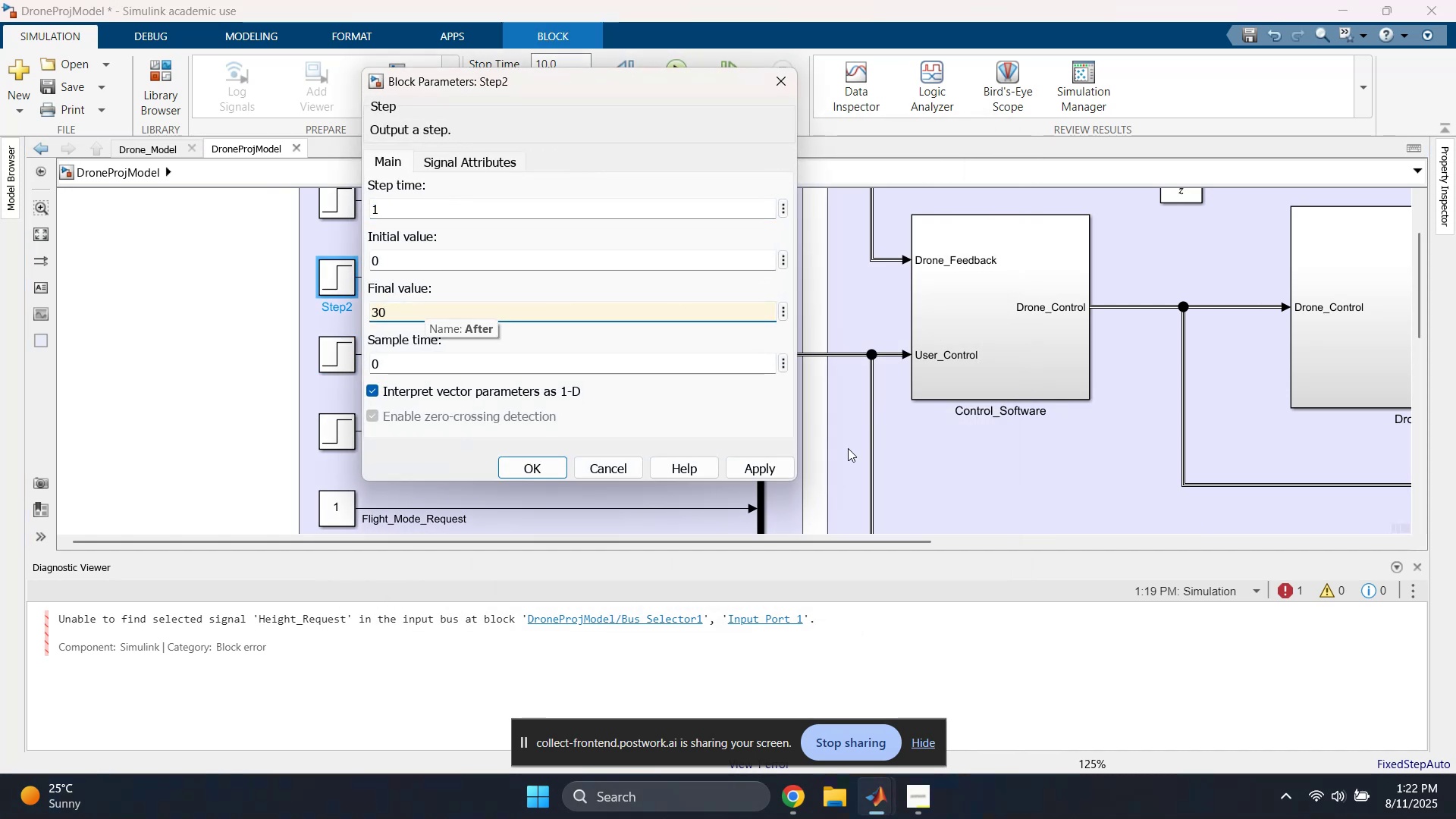 
left_click([773, 465])
 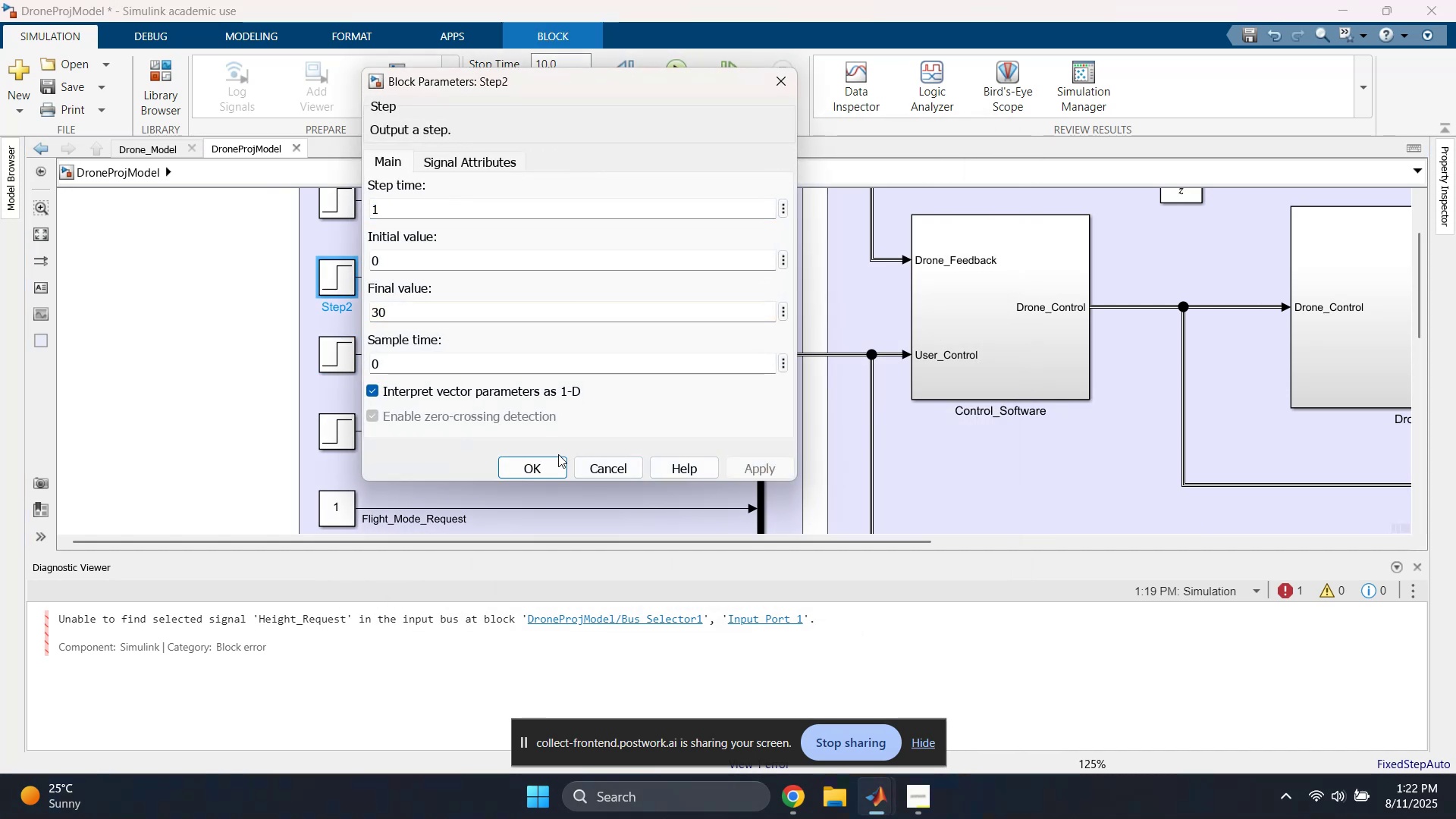 
left_click([547, 463])
 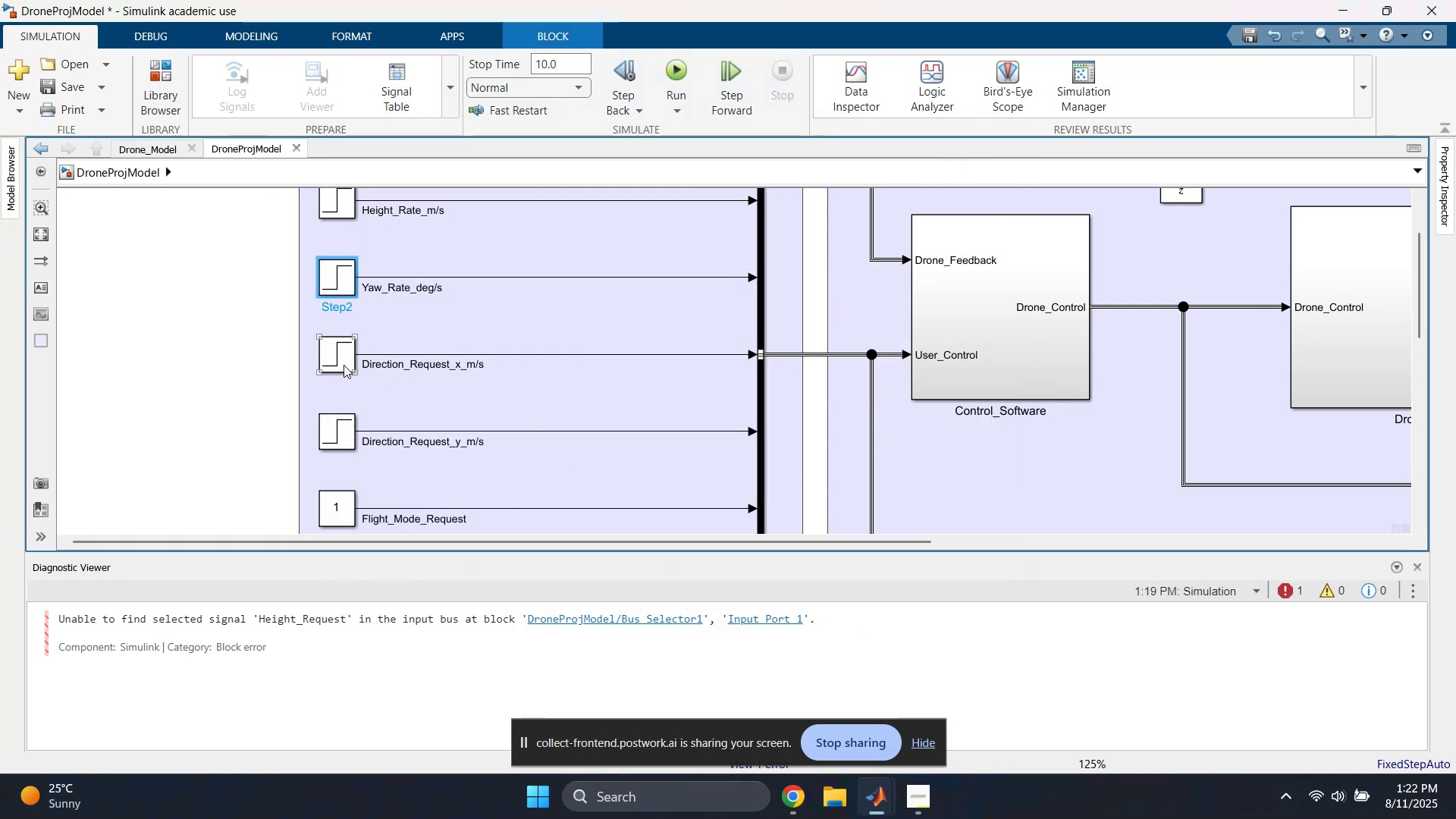 
double_click([344, 365])
 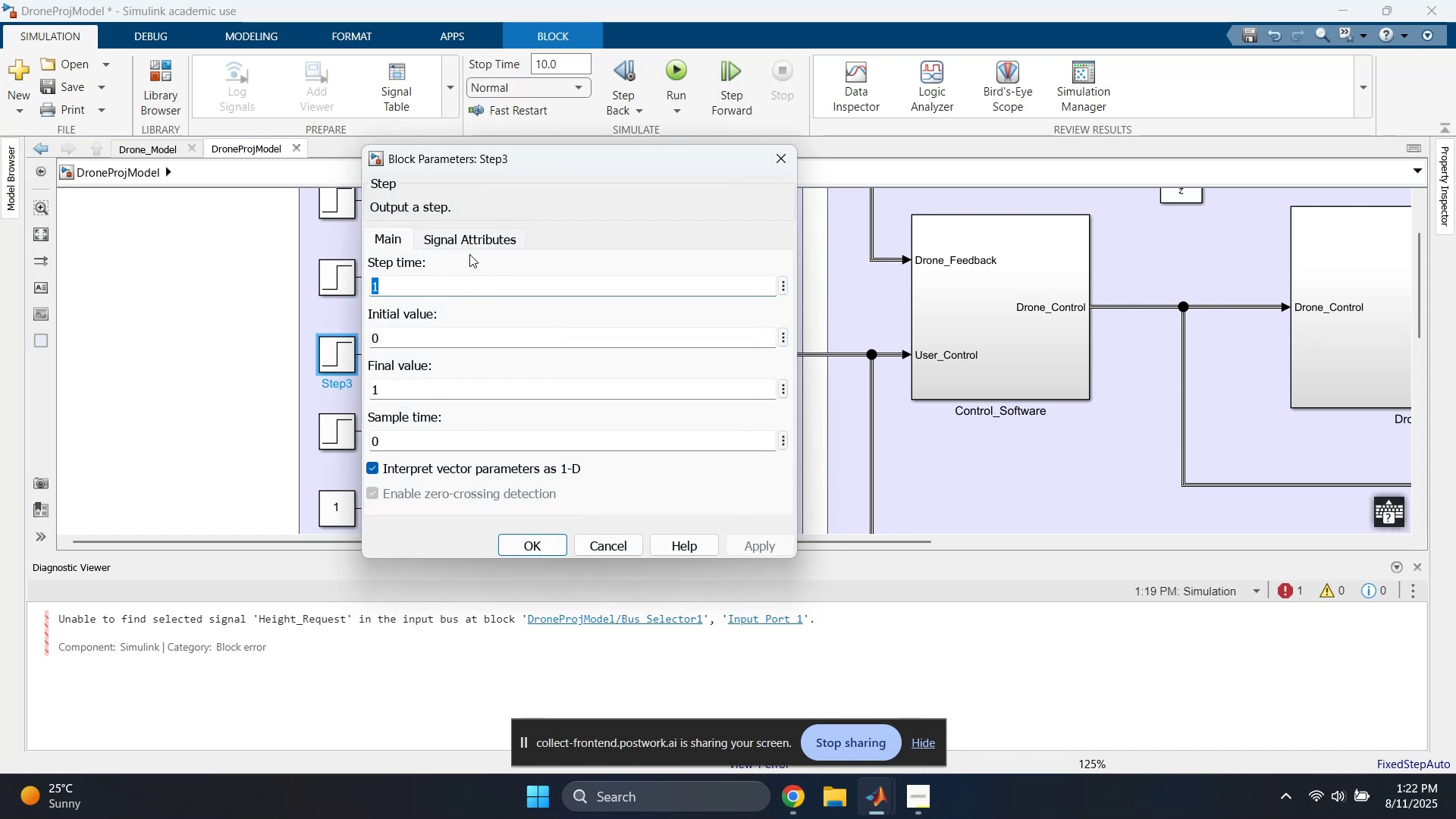 
left_click_drag(start_coordinate=[532, 164], to_coordinate=[821, 165])
 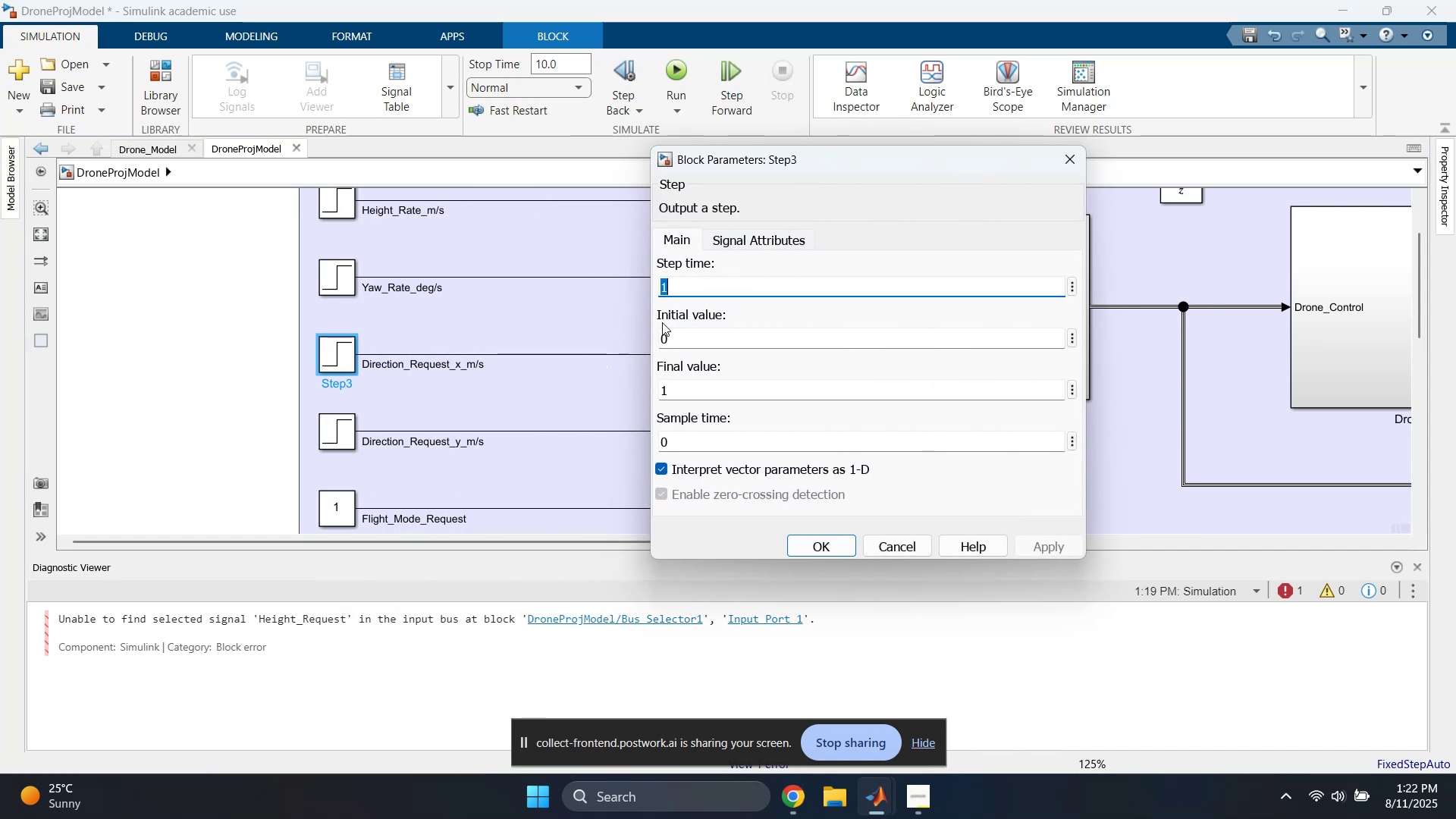 
left_click([699, 381])
 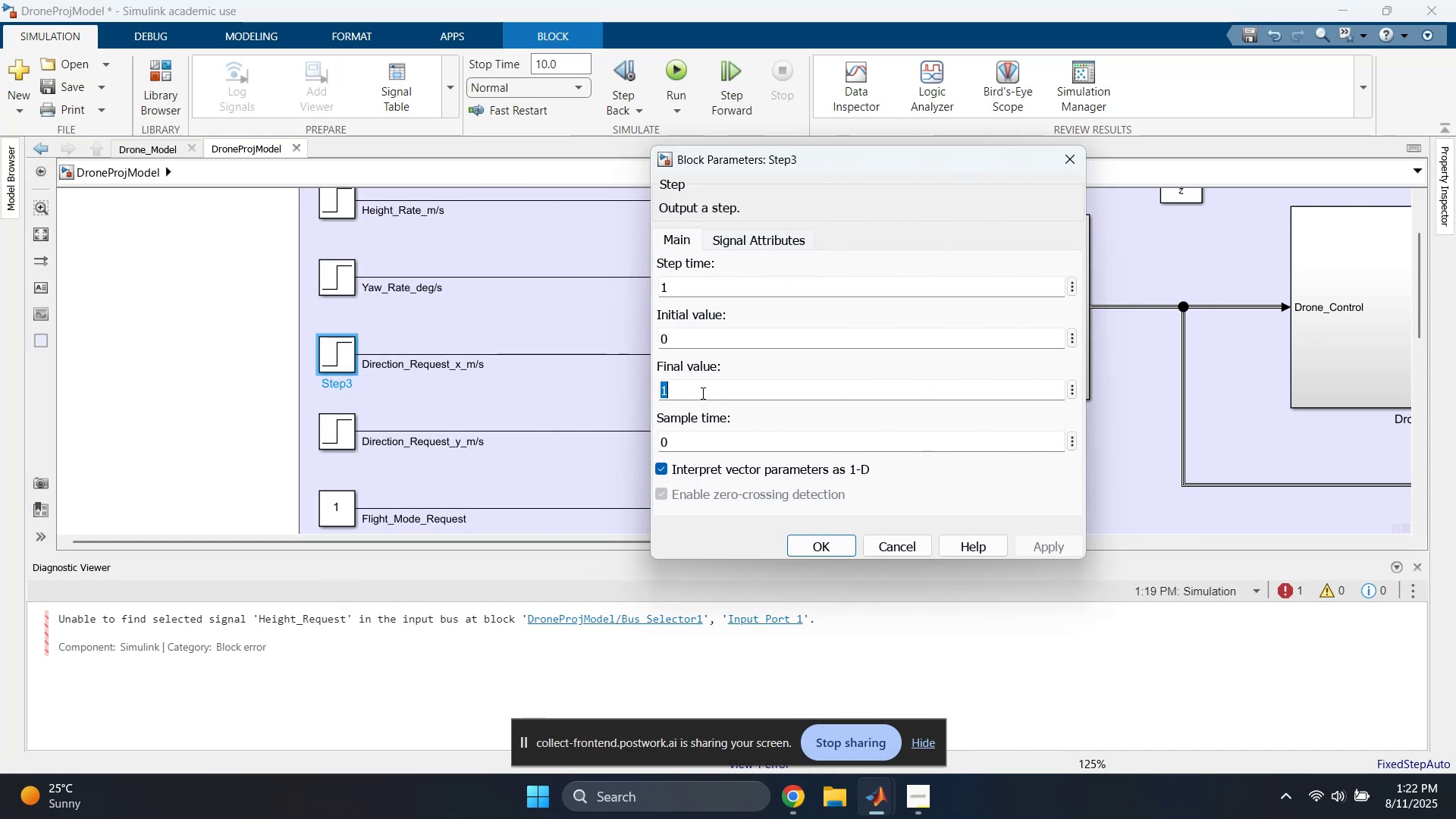 
key(2)
 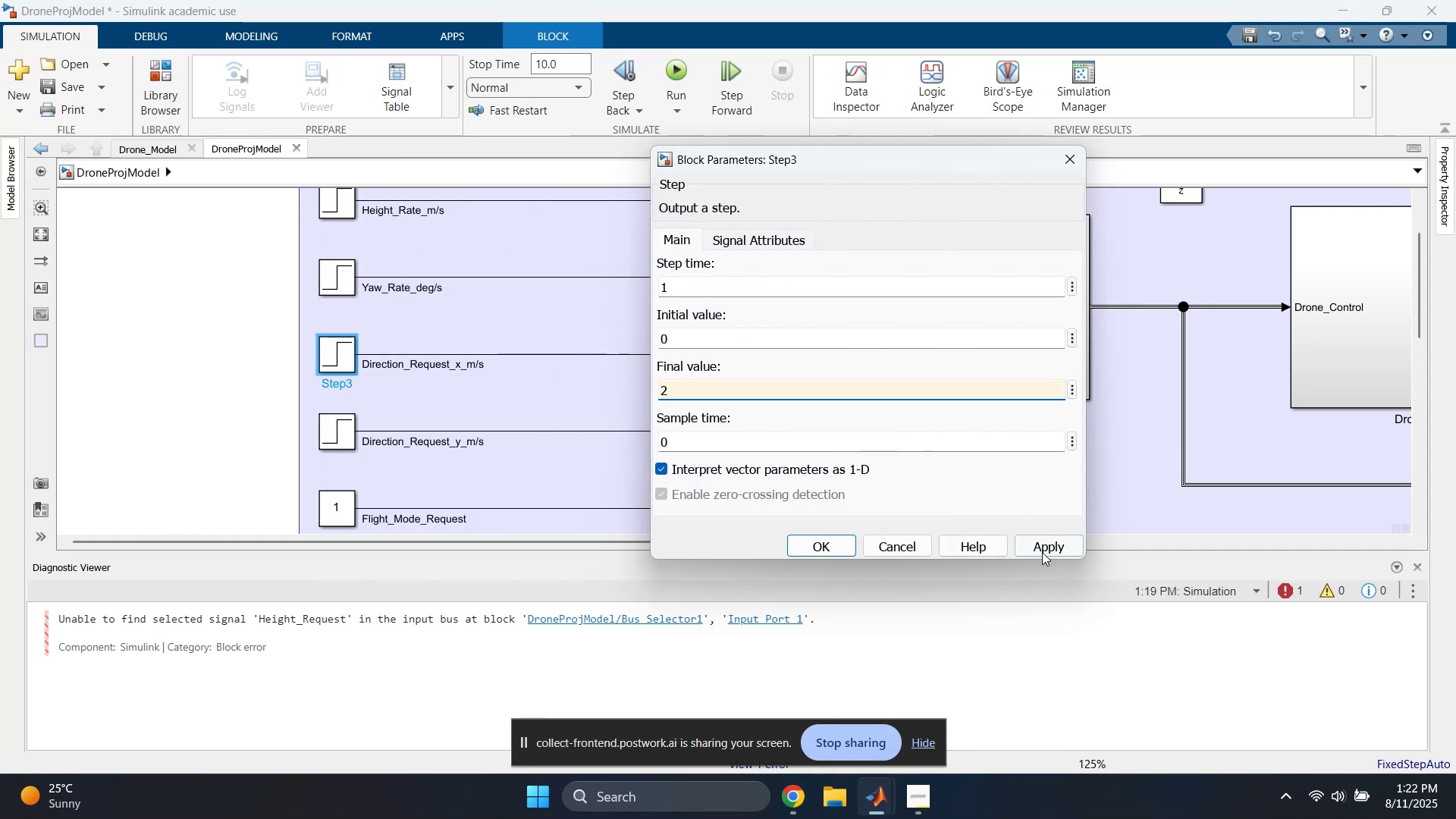 
left_click([1048, 549])
 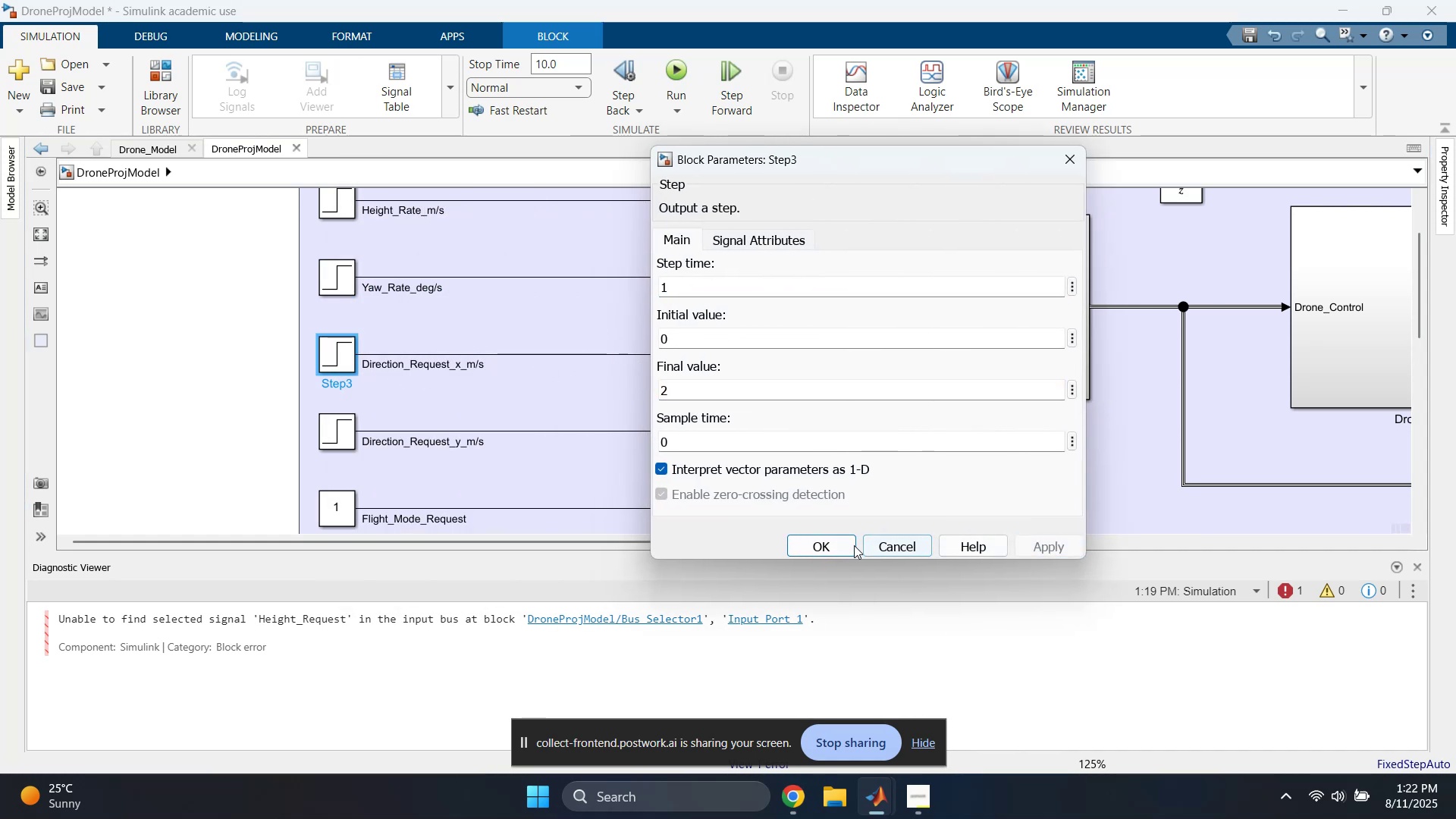 
left_click([845, 545])
 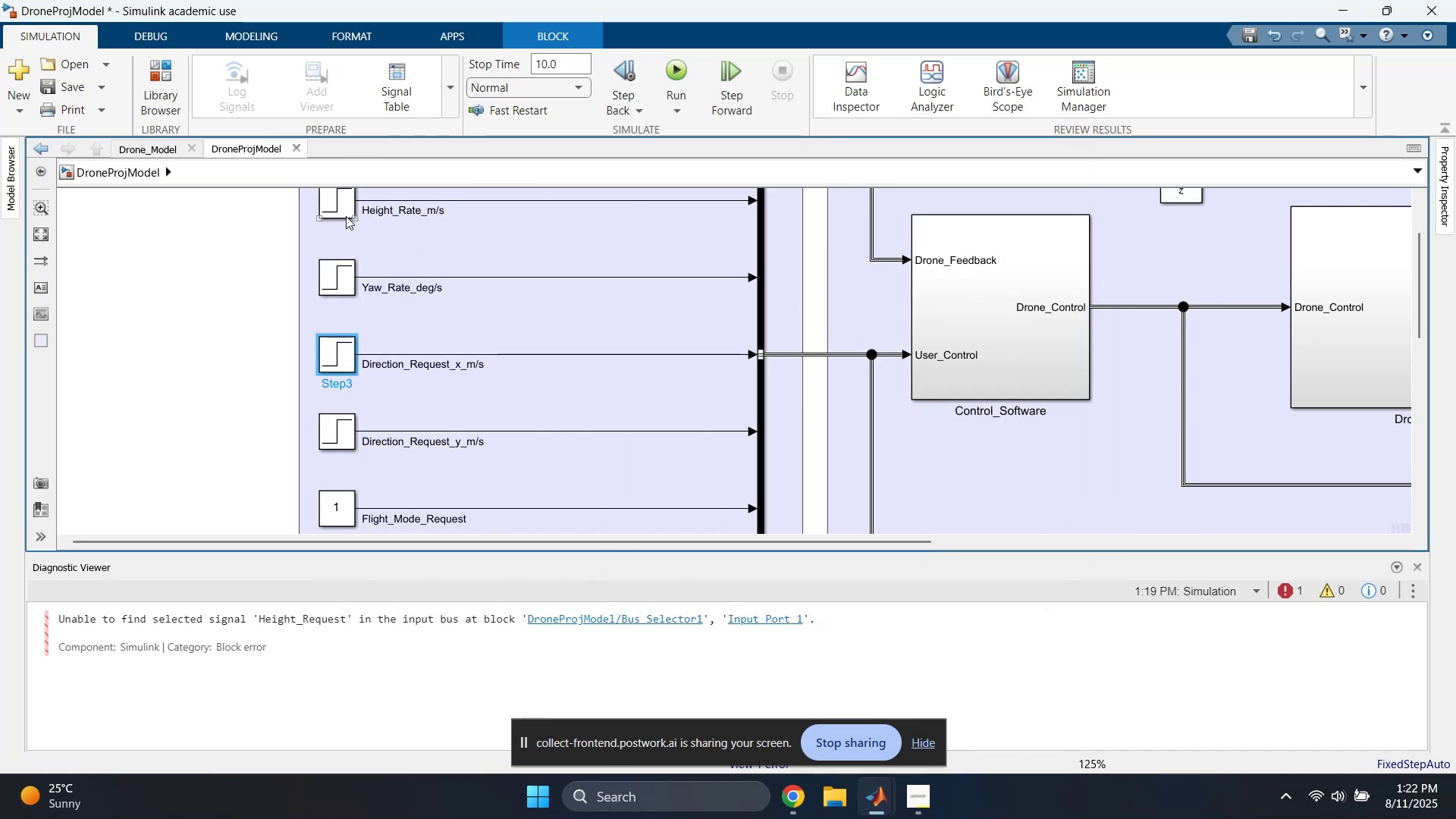 
double_click([340, 212])
 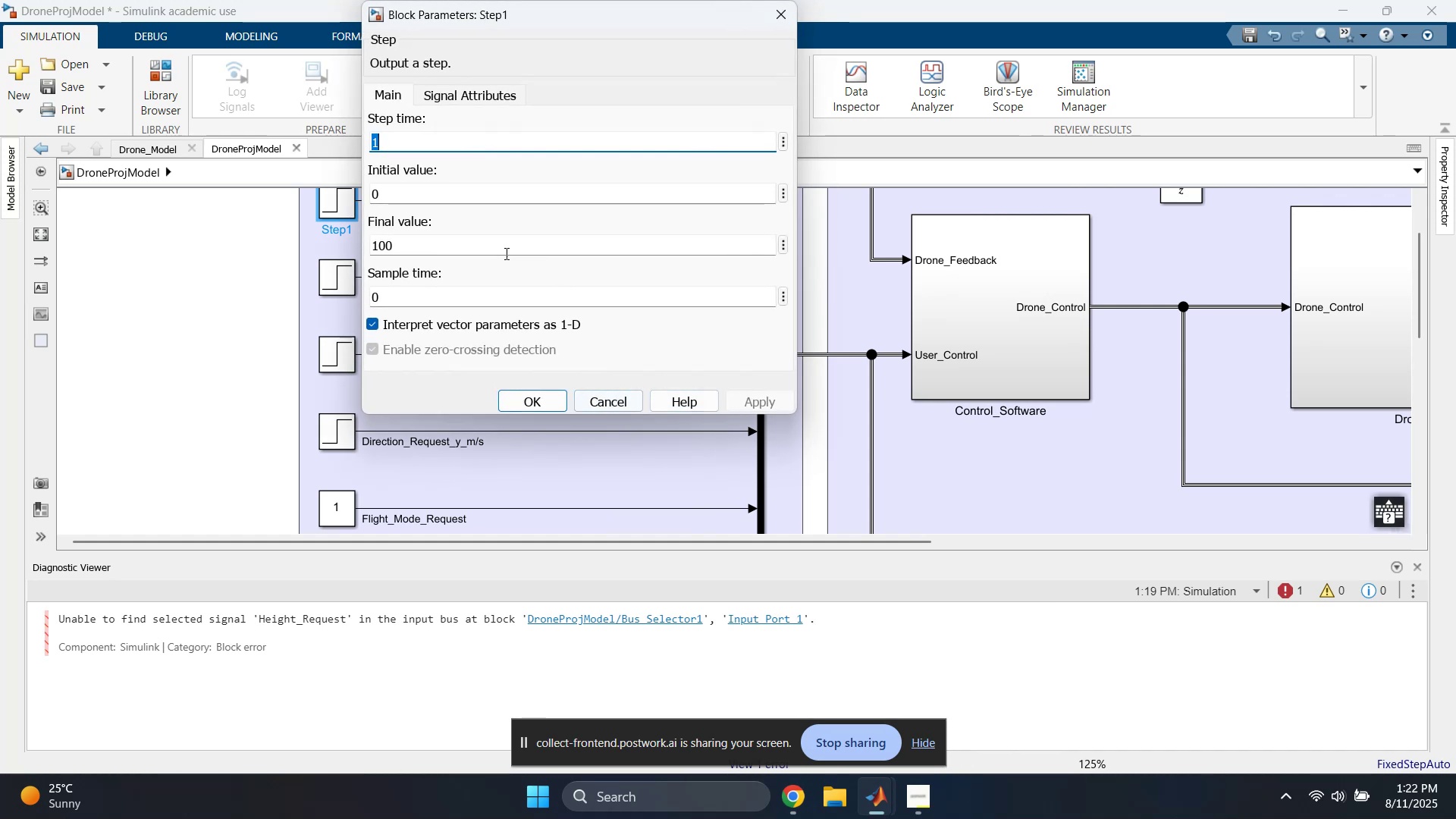 
left_click([472, 250])
 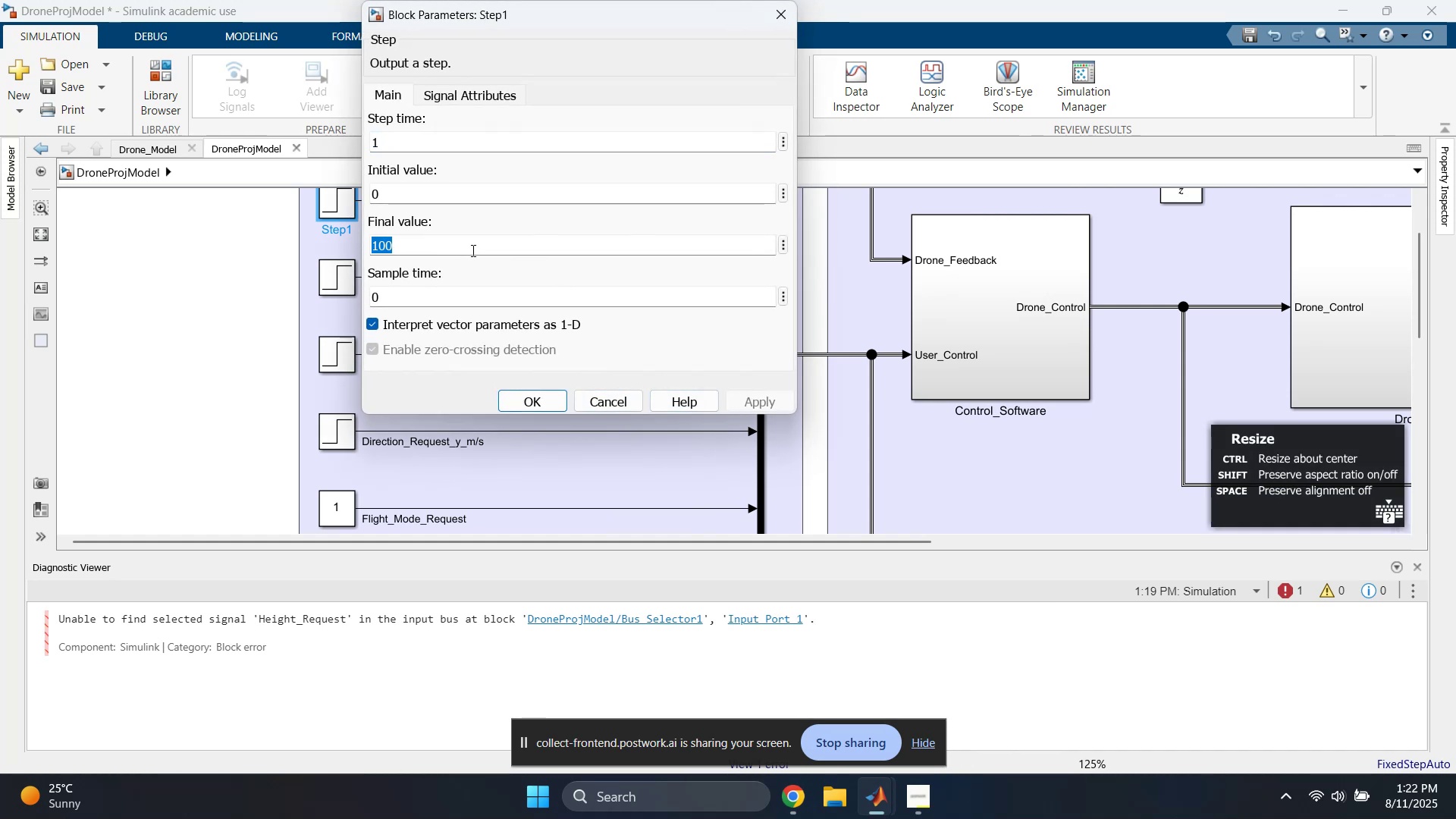 
type(20)
 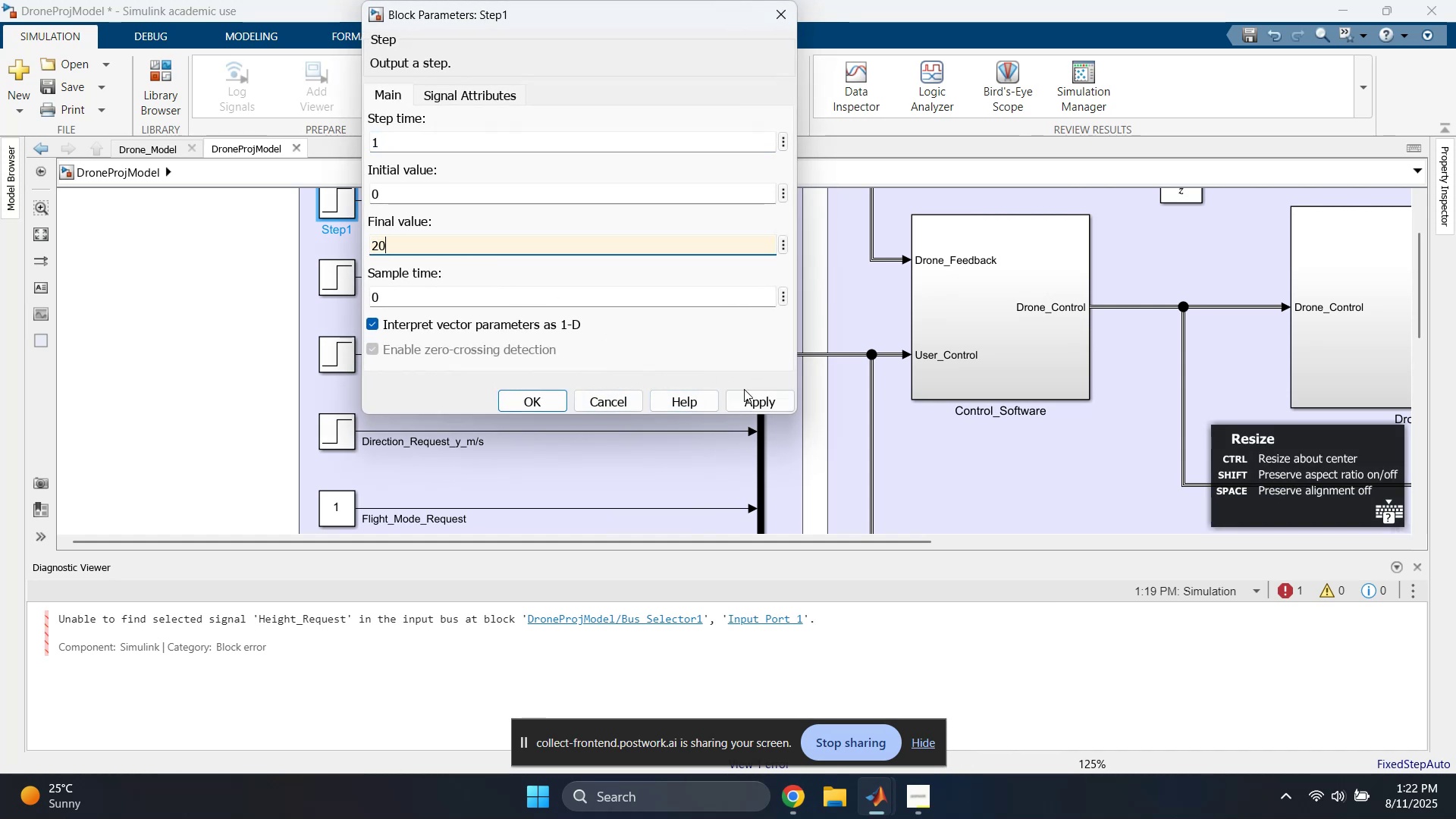 
left_click([759, 397])
 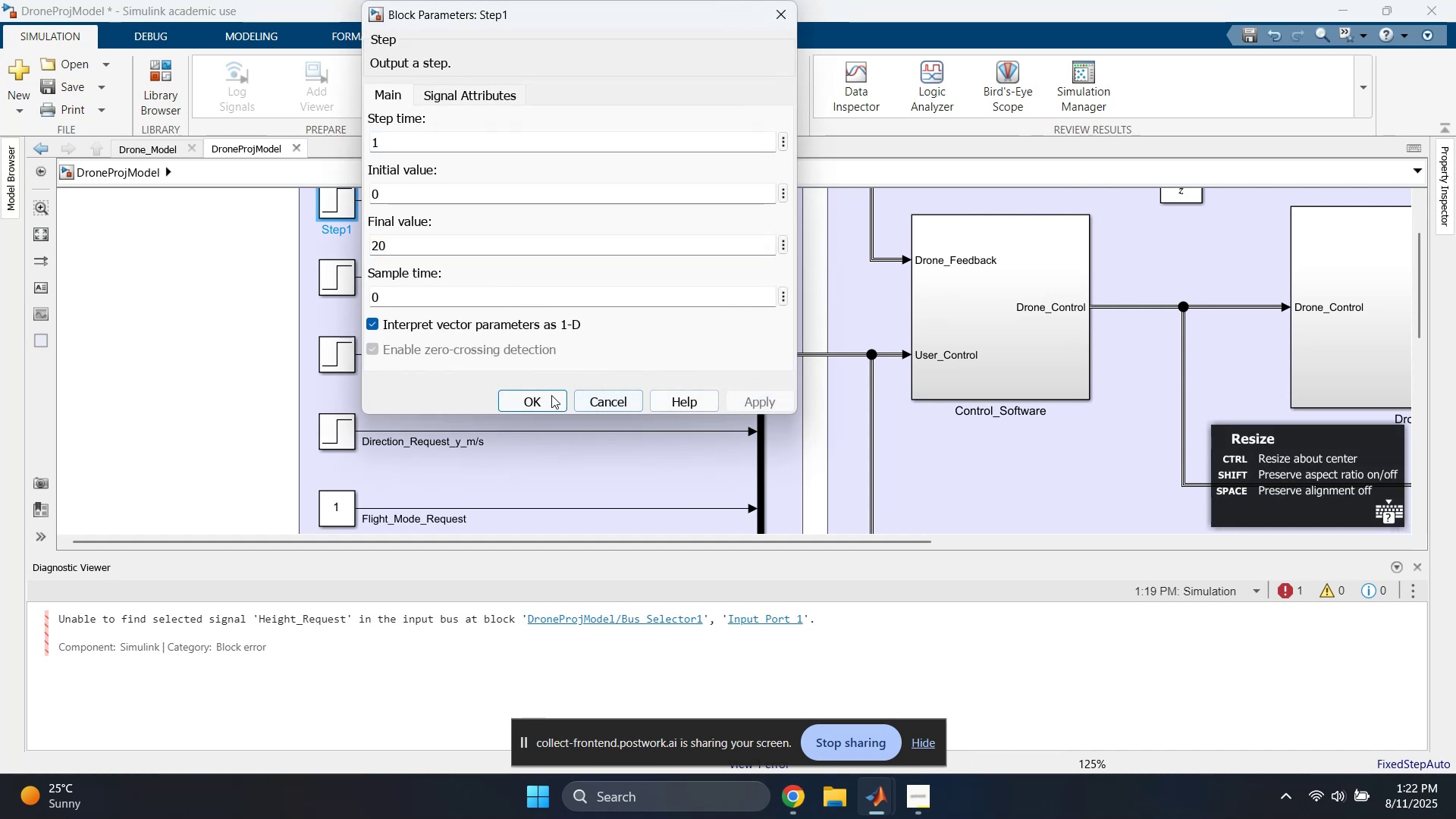 
left_click([542, 396])
 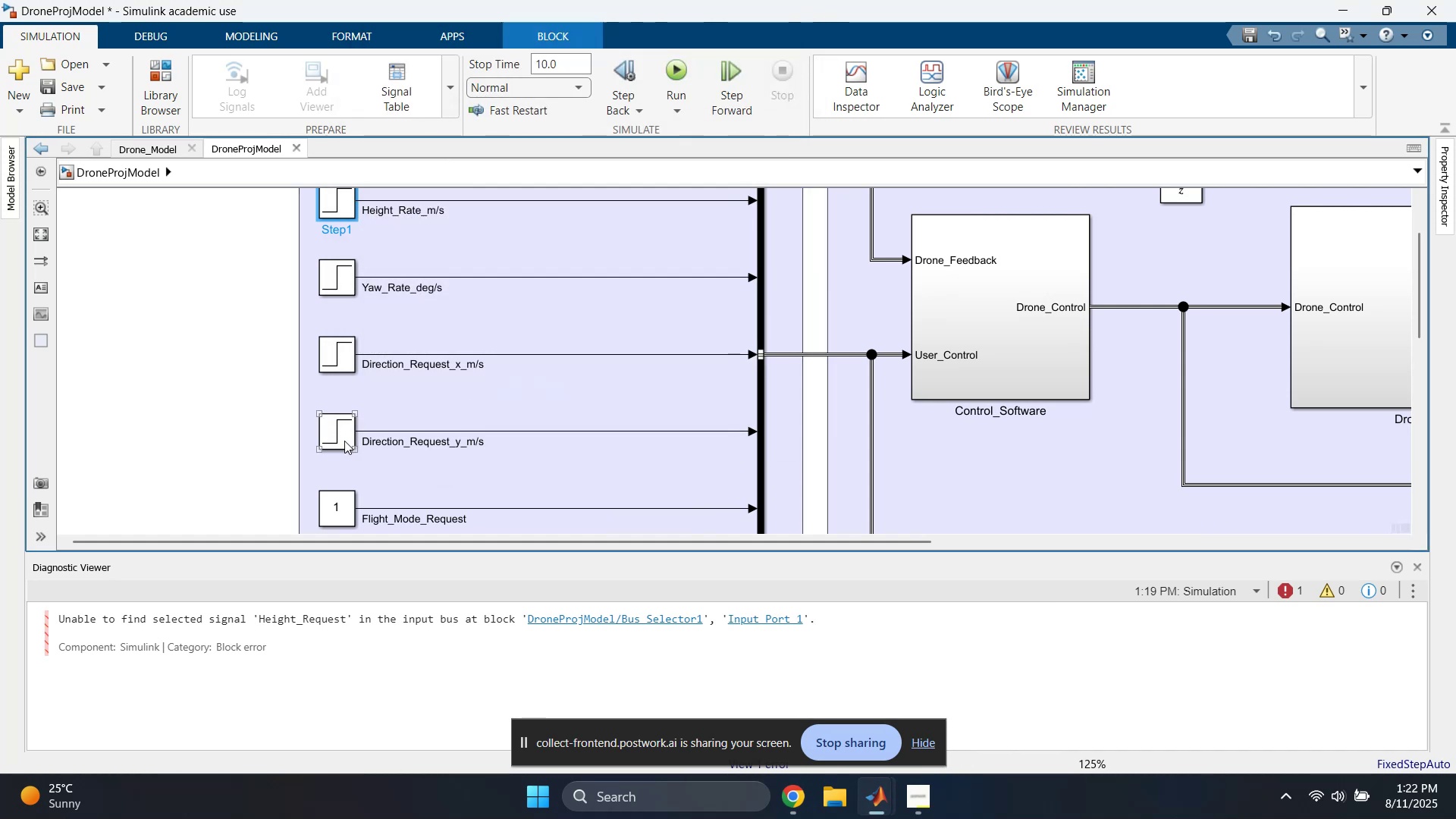 
double_click([344, 441])
 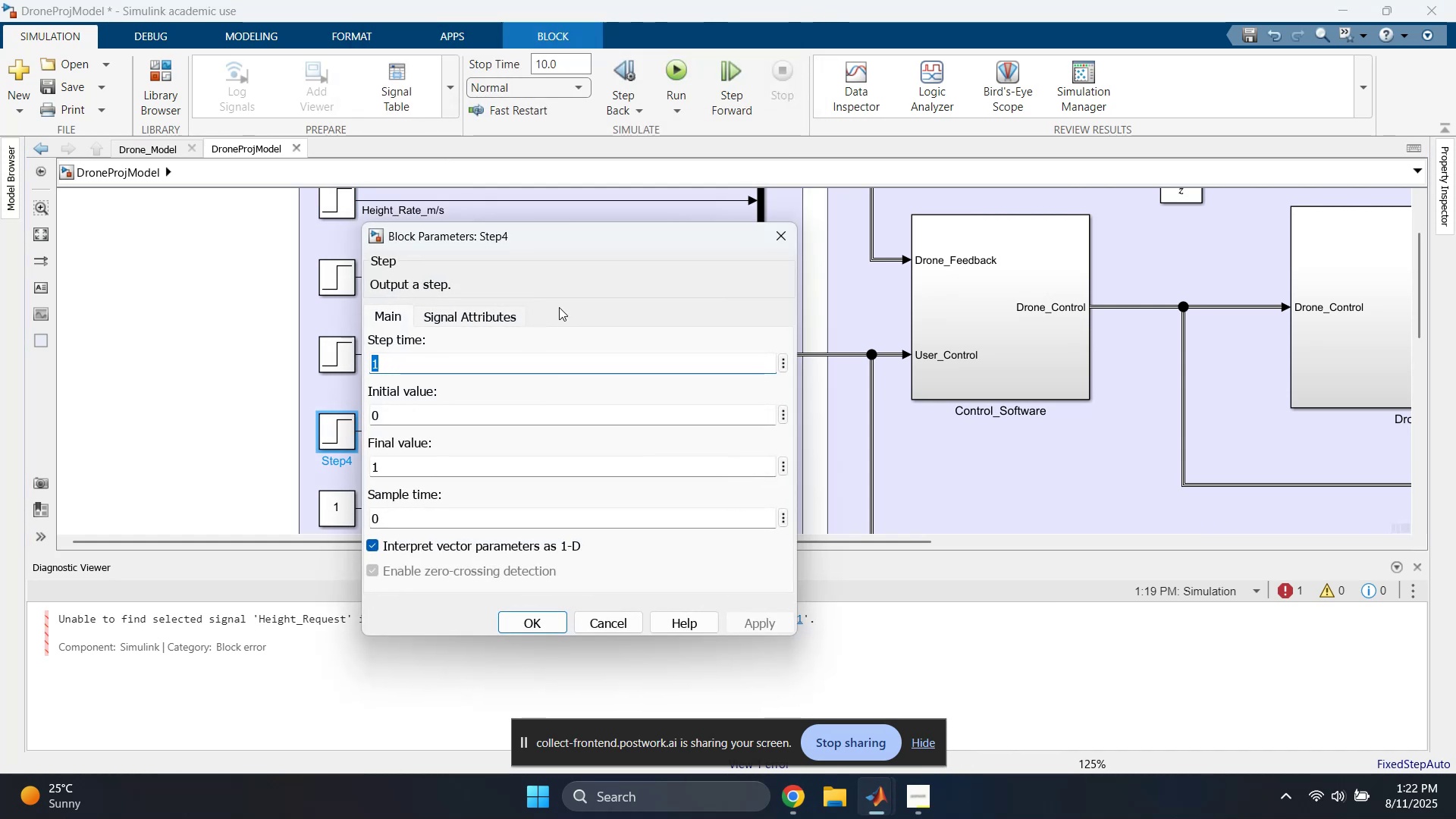 
left_click_drag(start_coordinate=[598, 237], to_coordinate=[824, 194])
 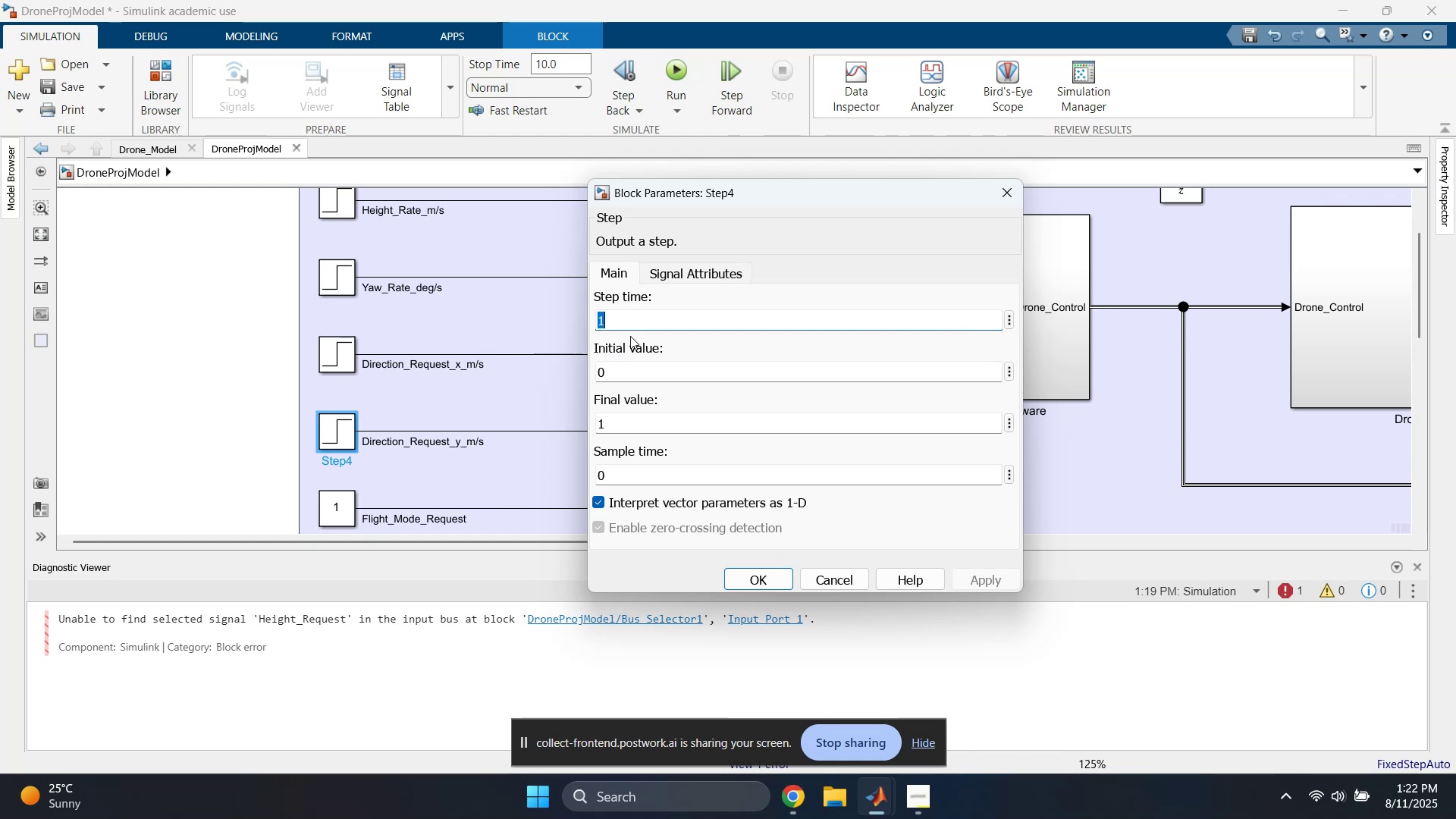 
double_click([631, 422])
 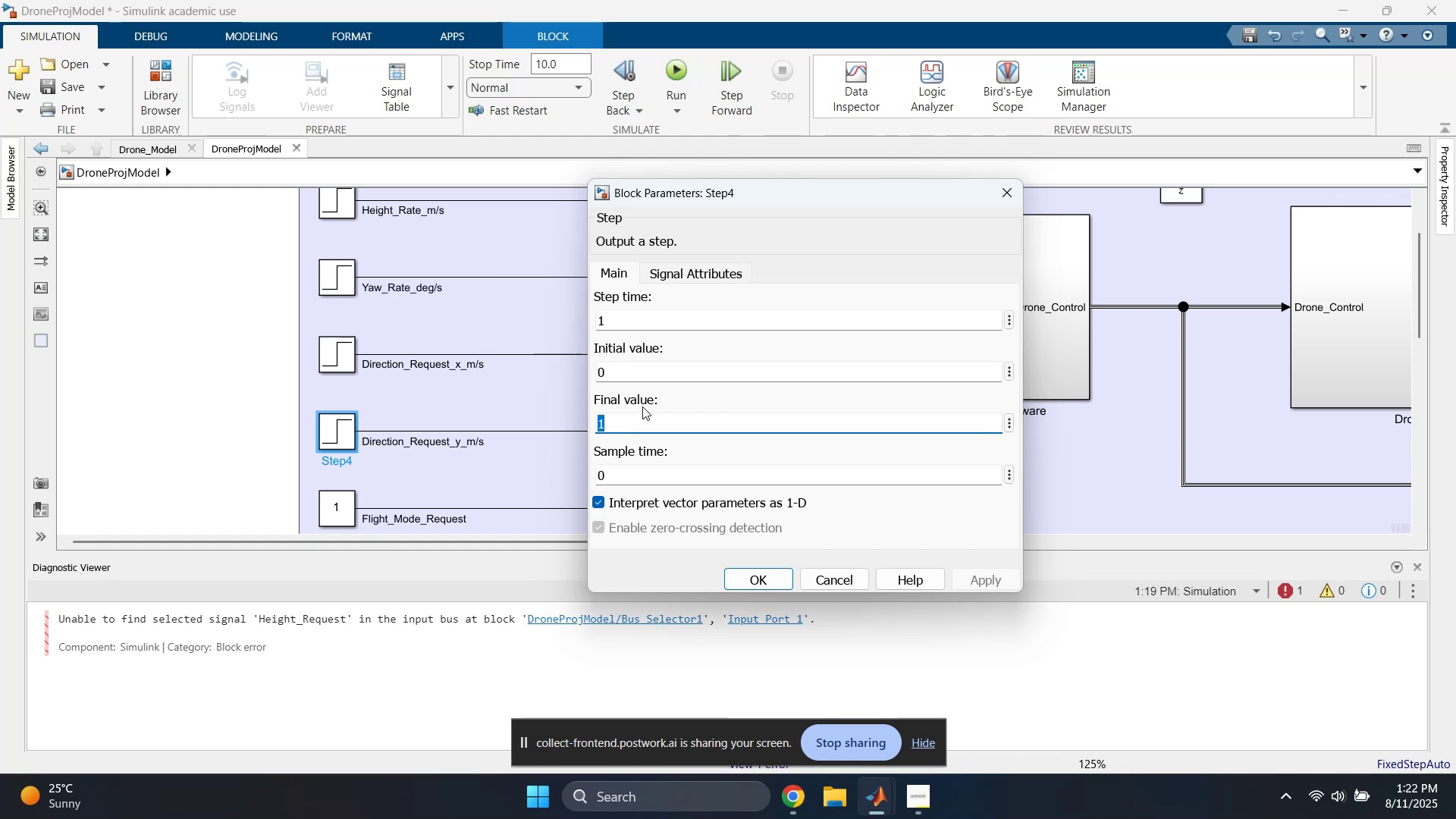 
type(20)
 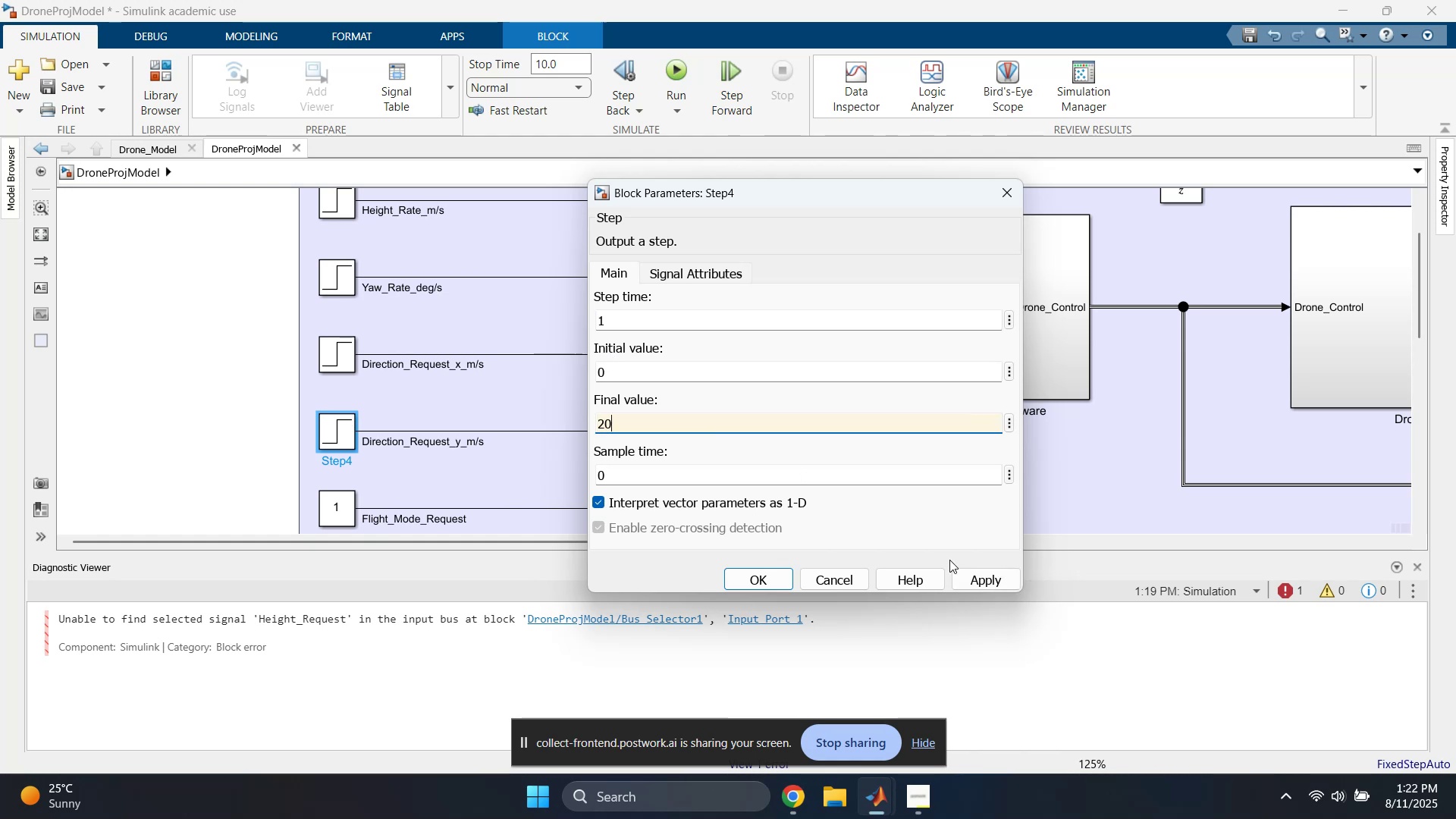 
left_click([991, 574])
 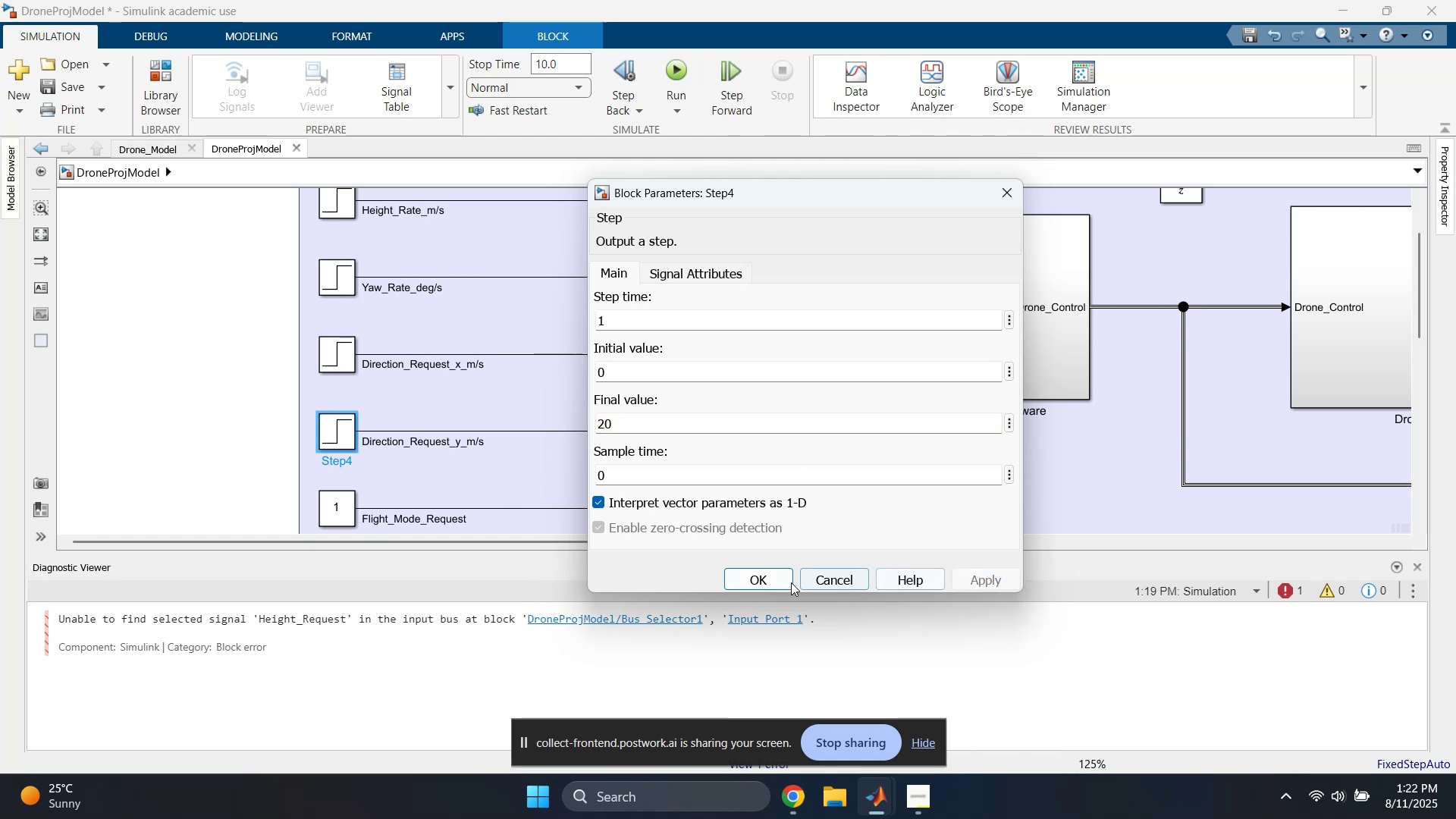 
left_click([764, 572])
 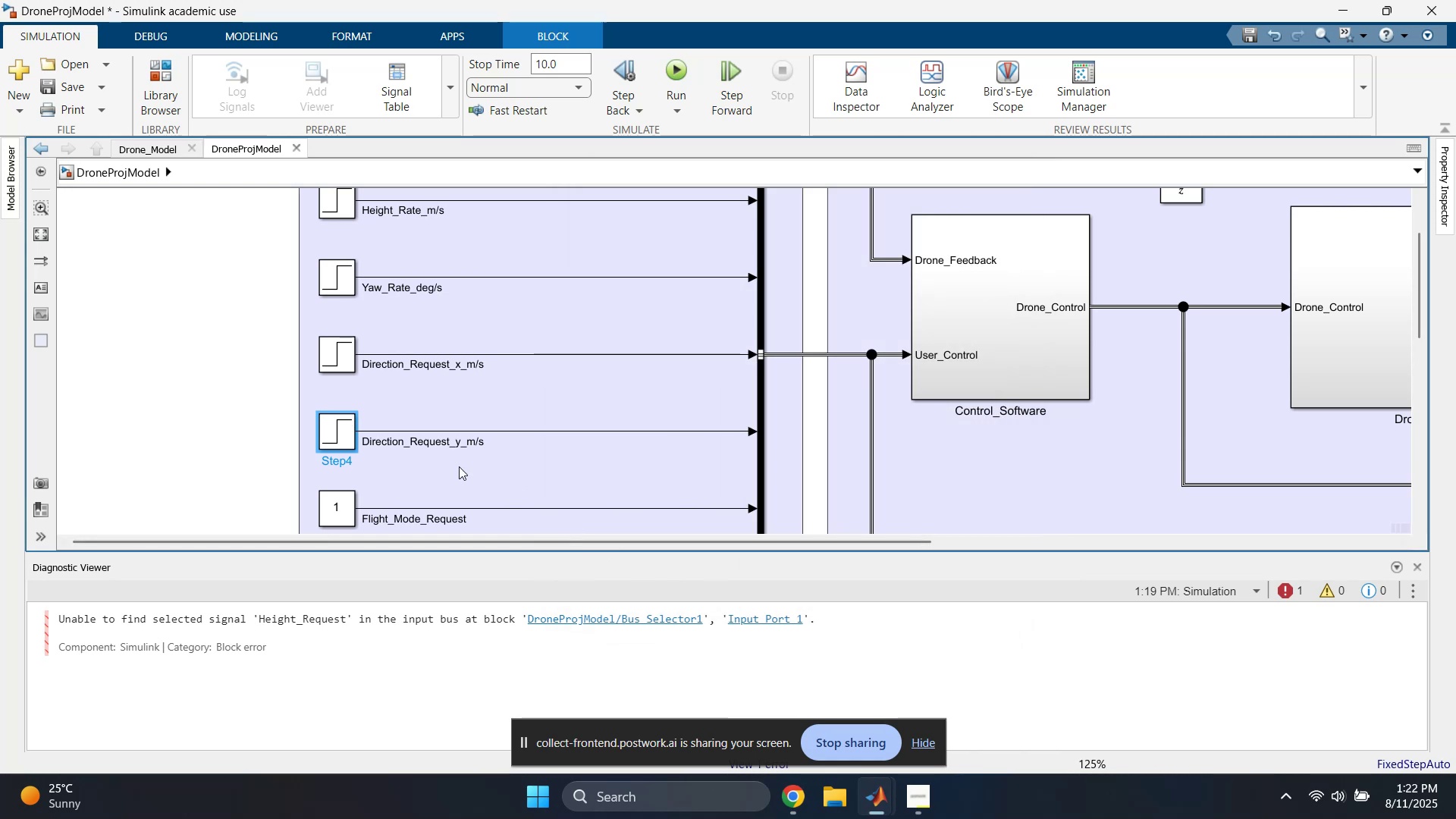 
left_click([227, 404])
 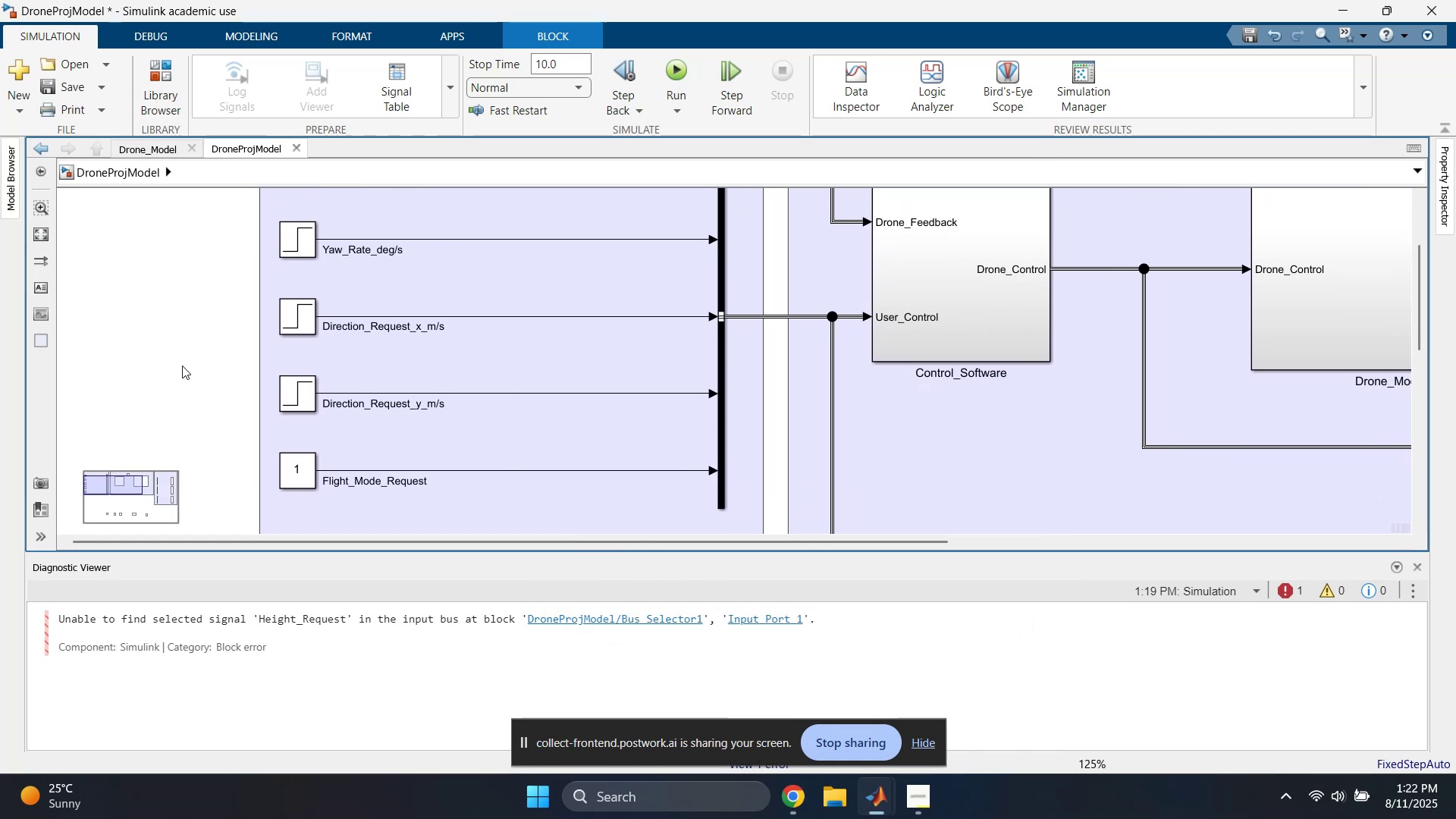 
scroll: coordinate [198, 384], scroll_direction: down, amount: 1.0
 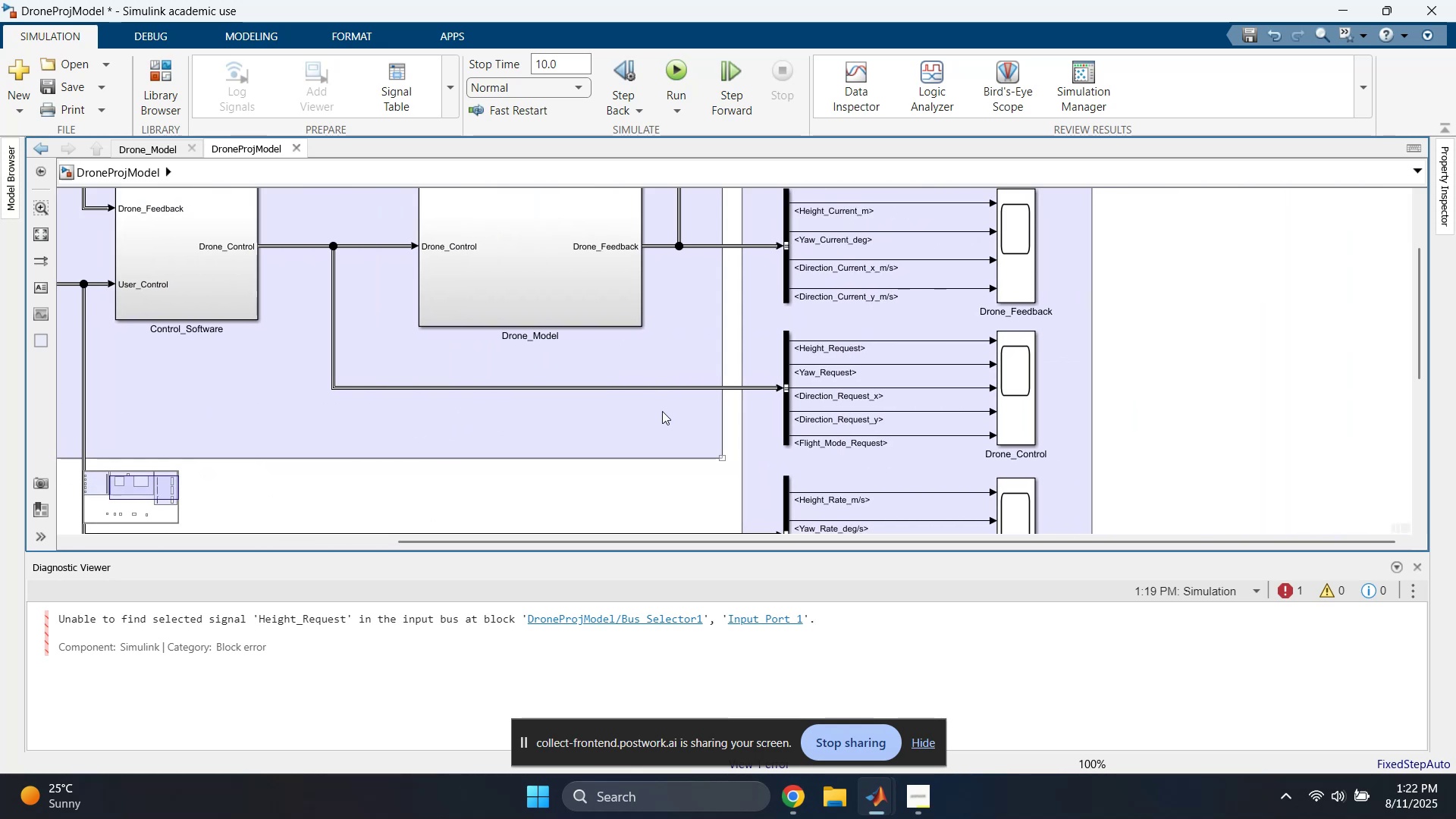 
double_click([987, 268])
 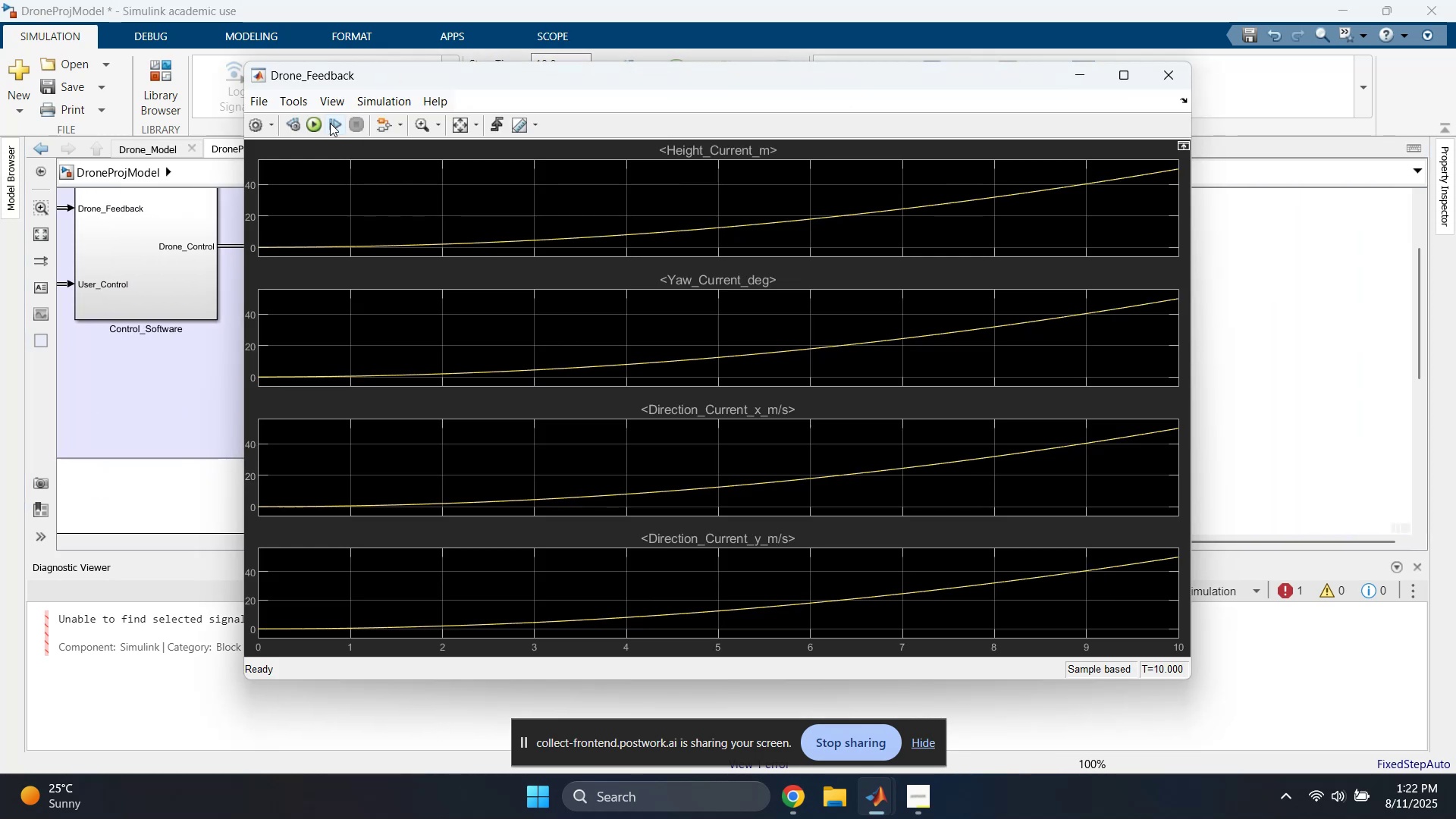 
left_click([318, 122])
 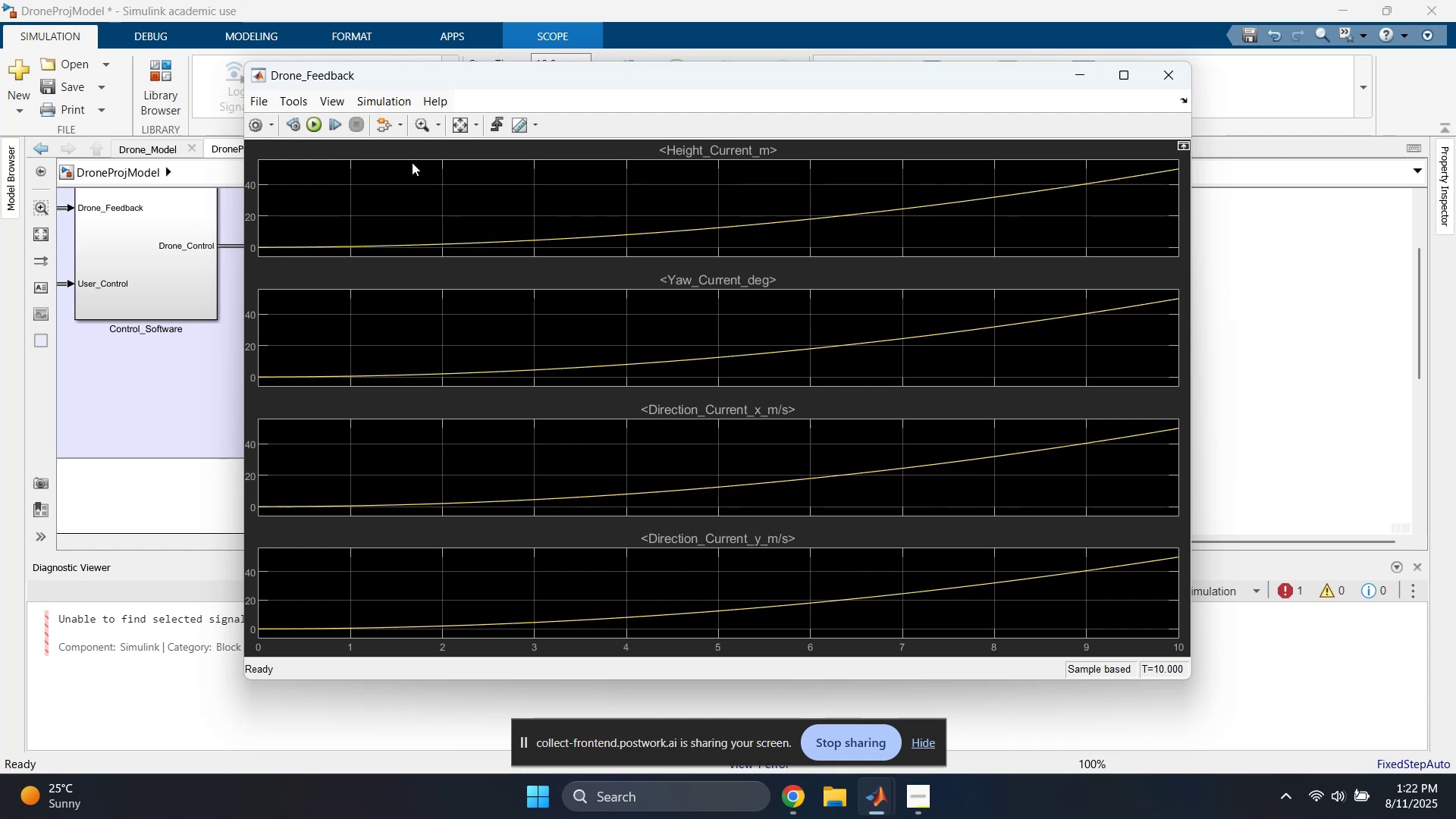 
wait(7.99)
 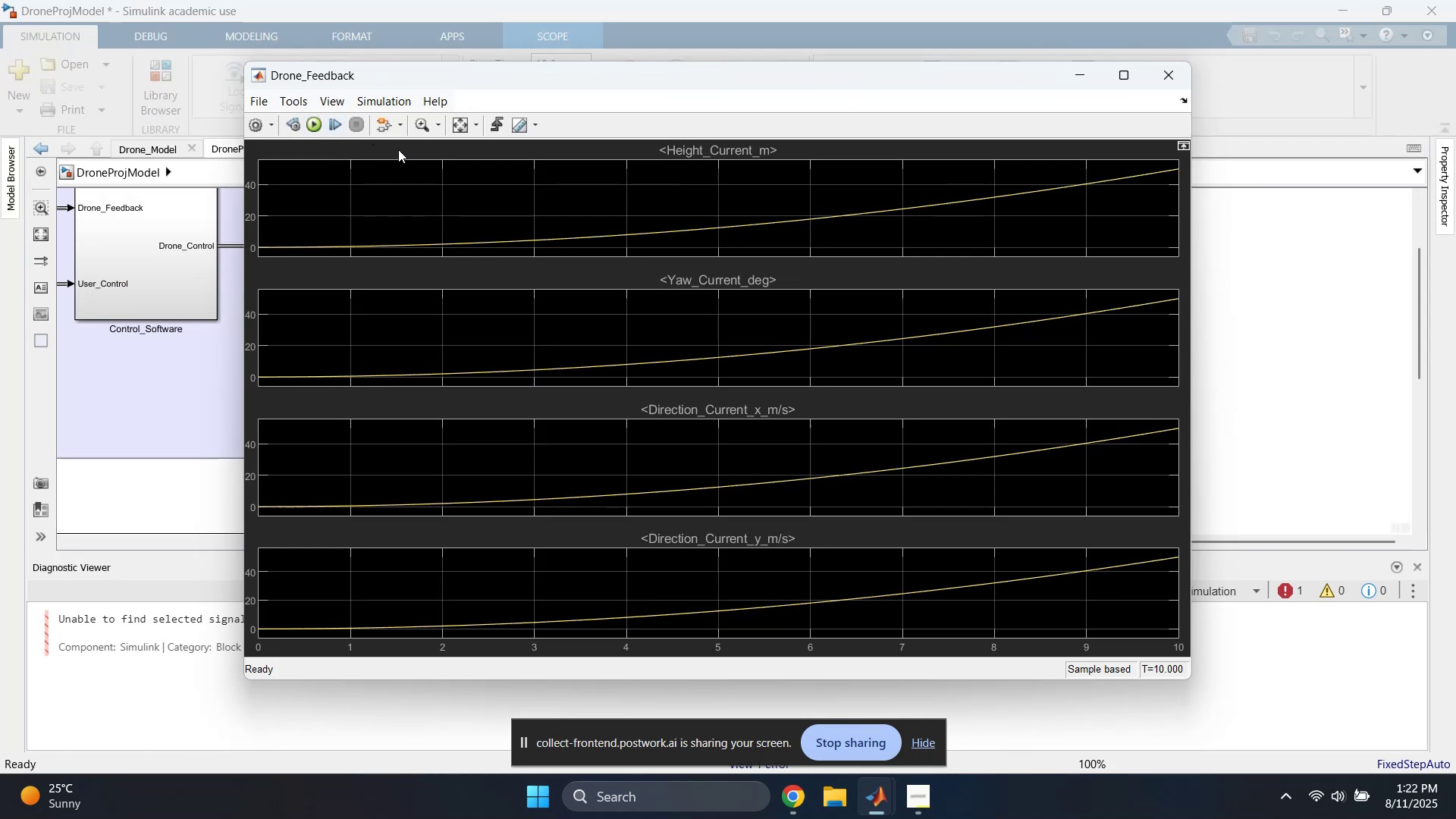 
left_click([1160, 77])
 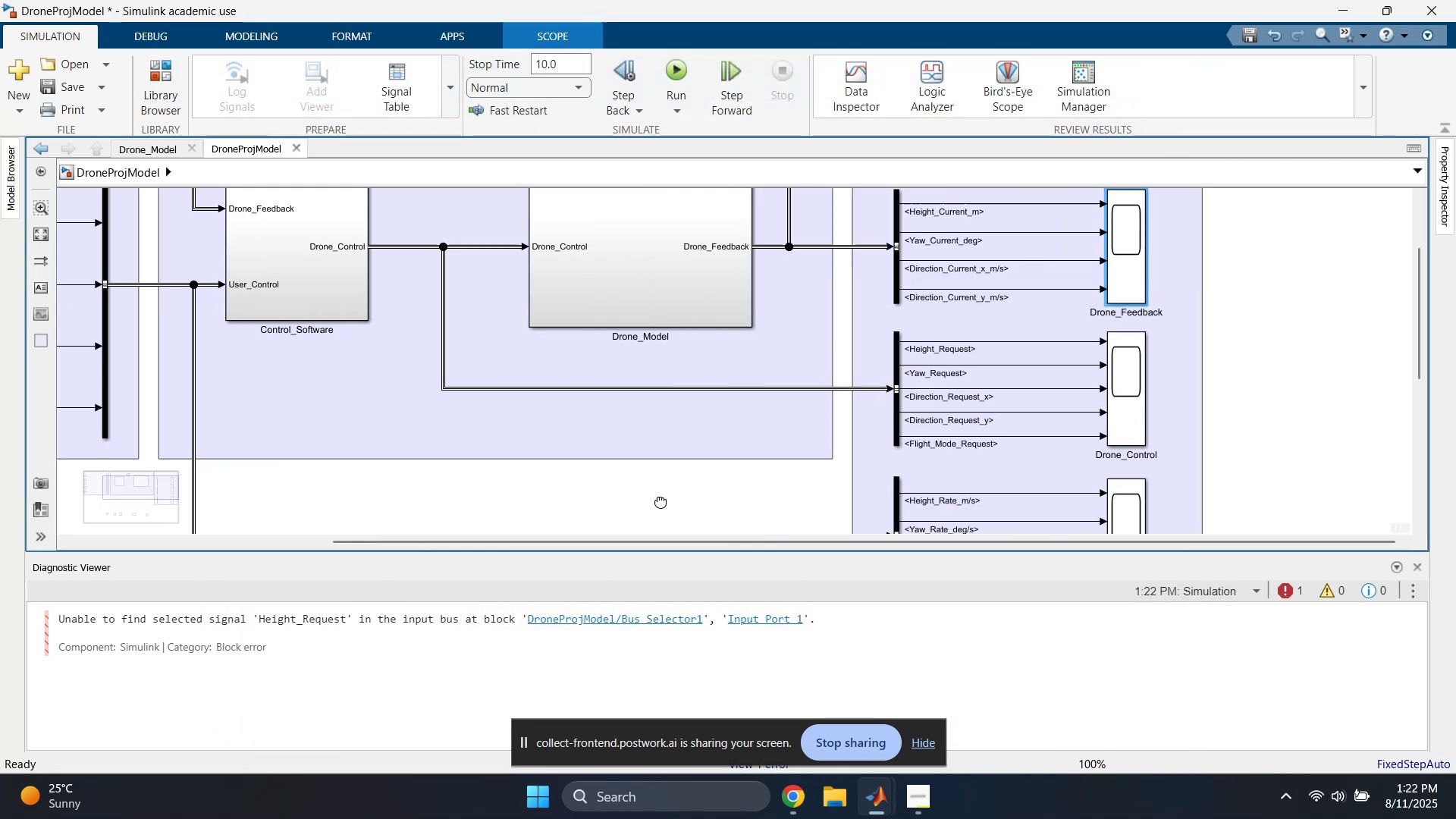 
scroll: coordinate [711, 407], scroll_direction: down, amount: 1.0
 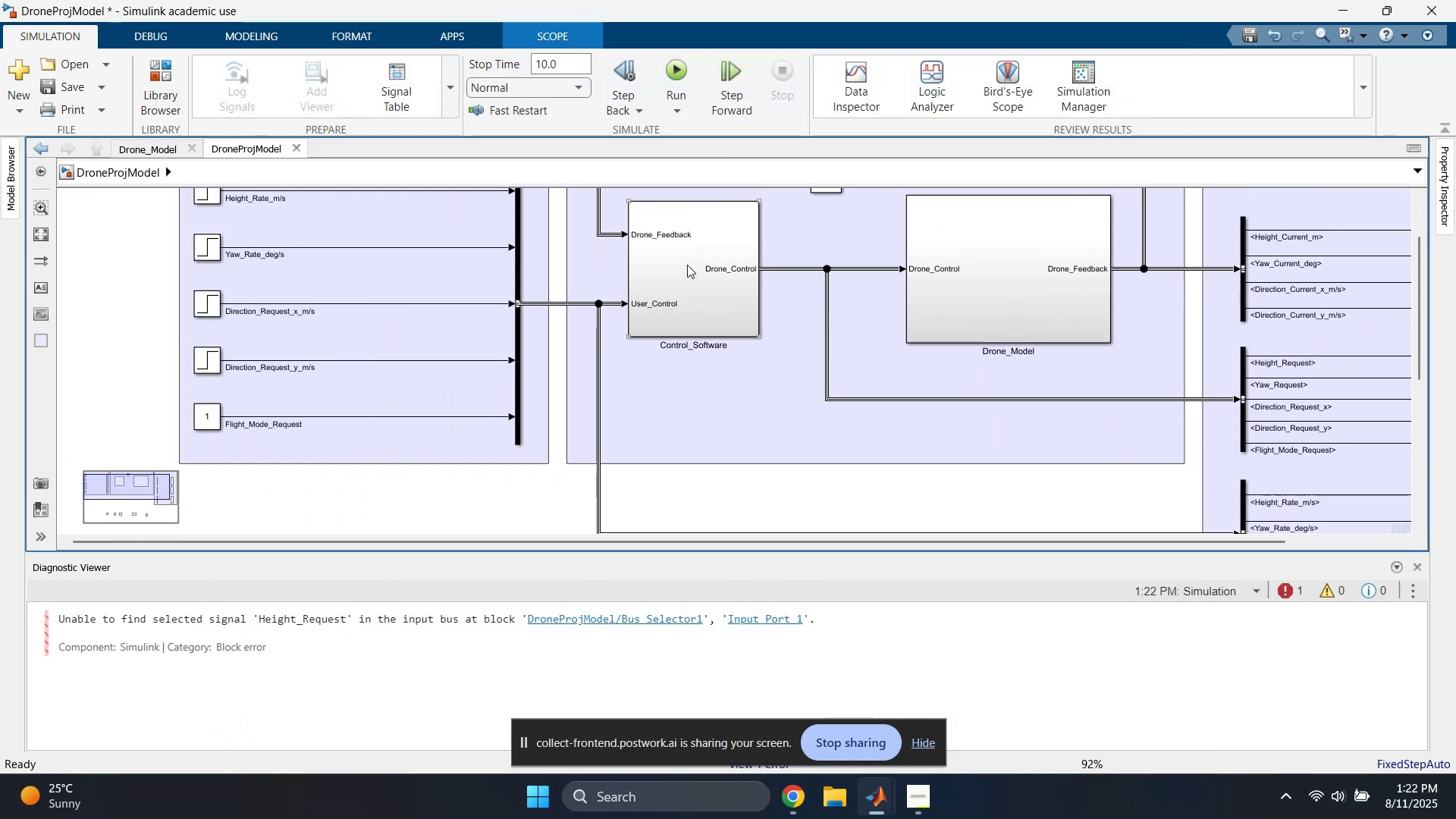 
double_click([687, 265])
 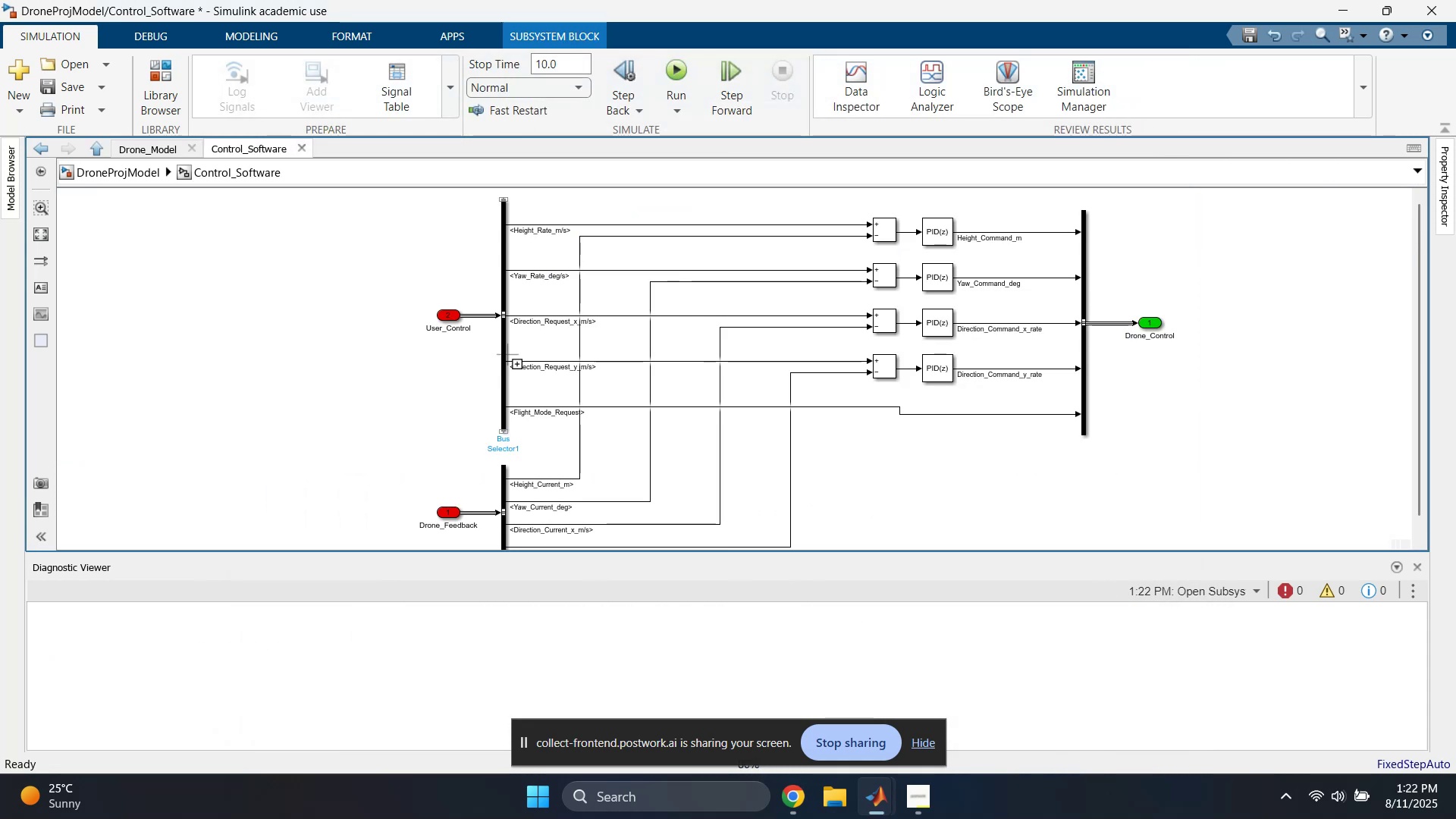 
double_click([502, 350])
 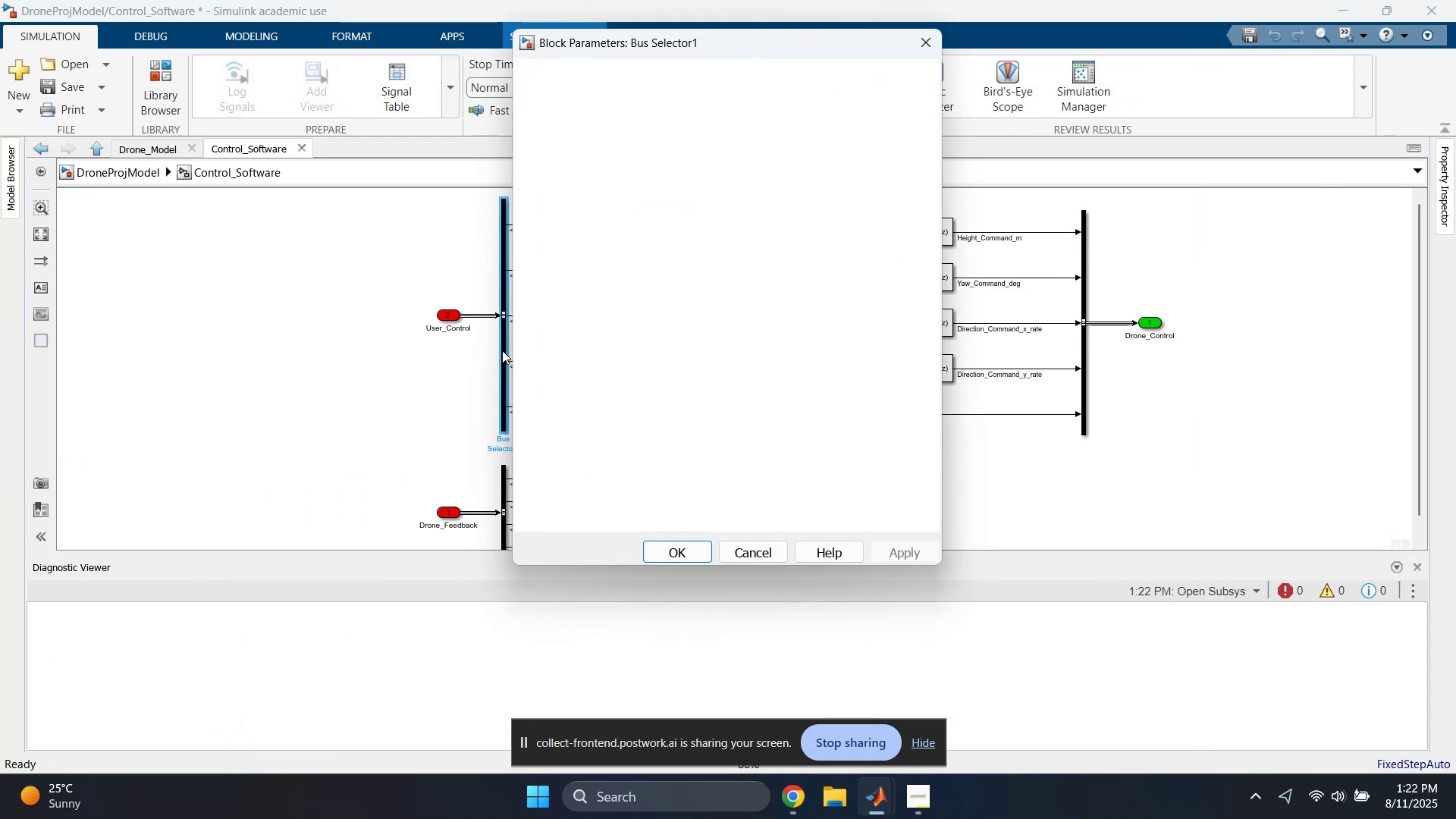 
mouse_move([607, 331])
 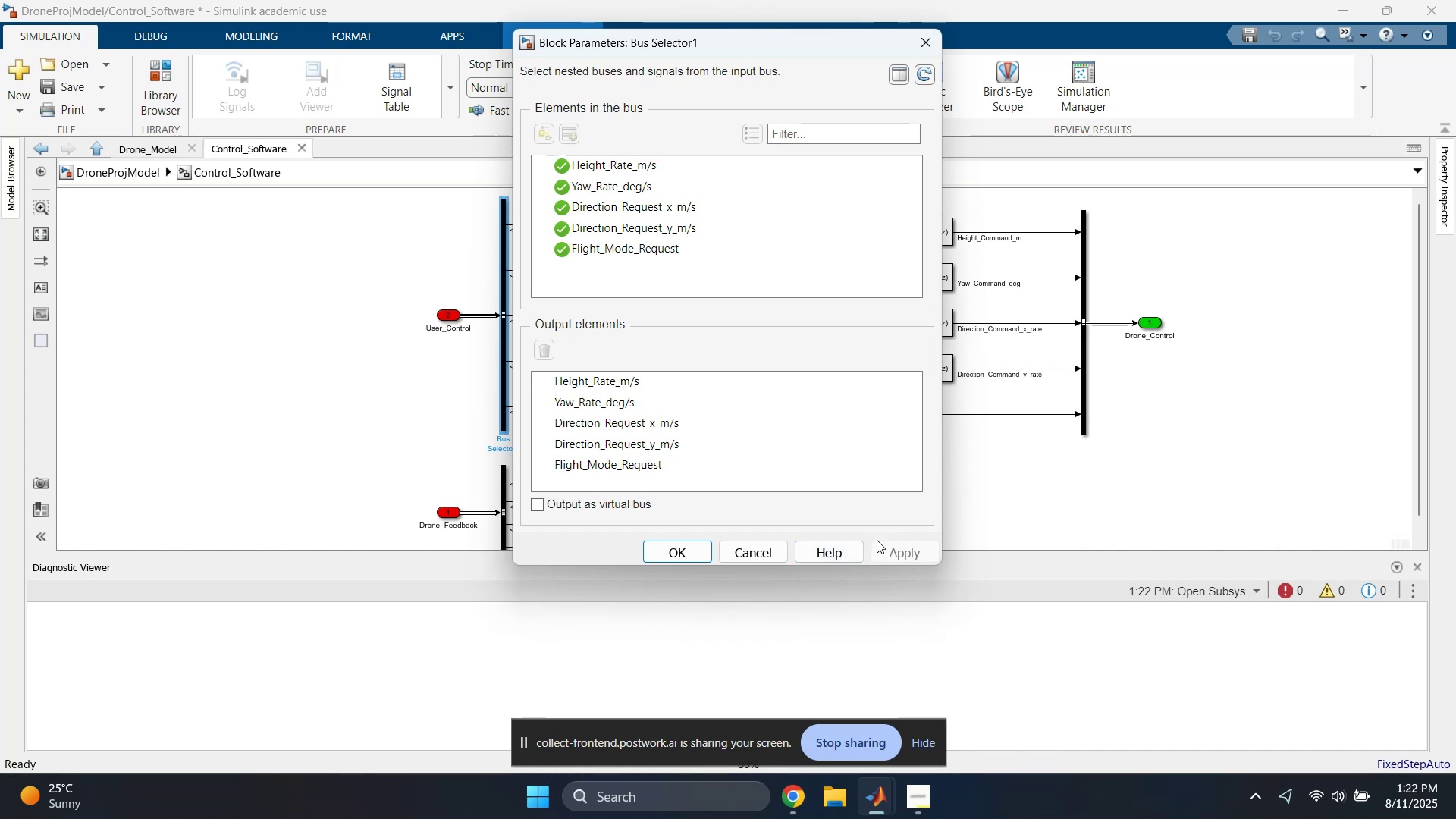 
left_click([689, 548])
 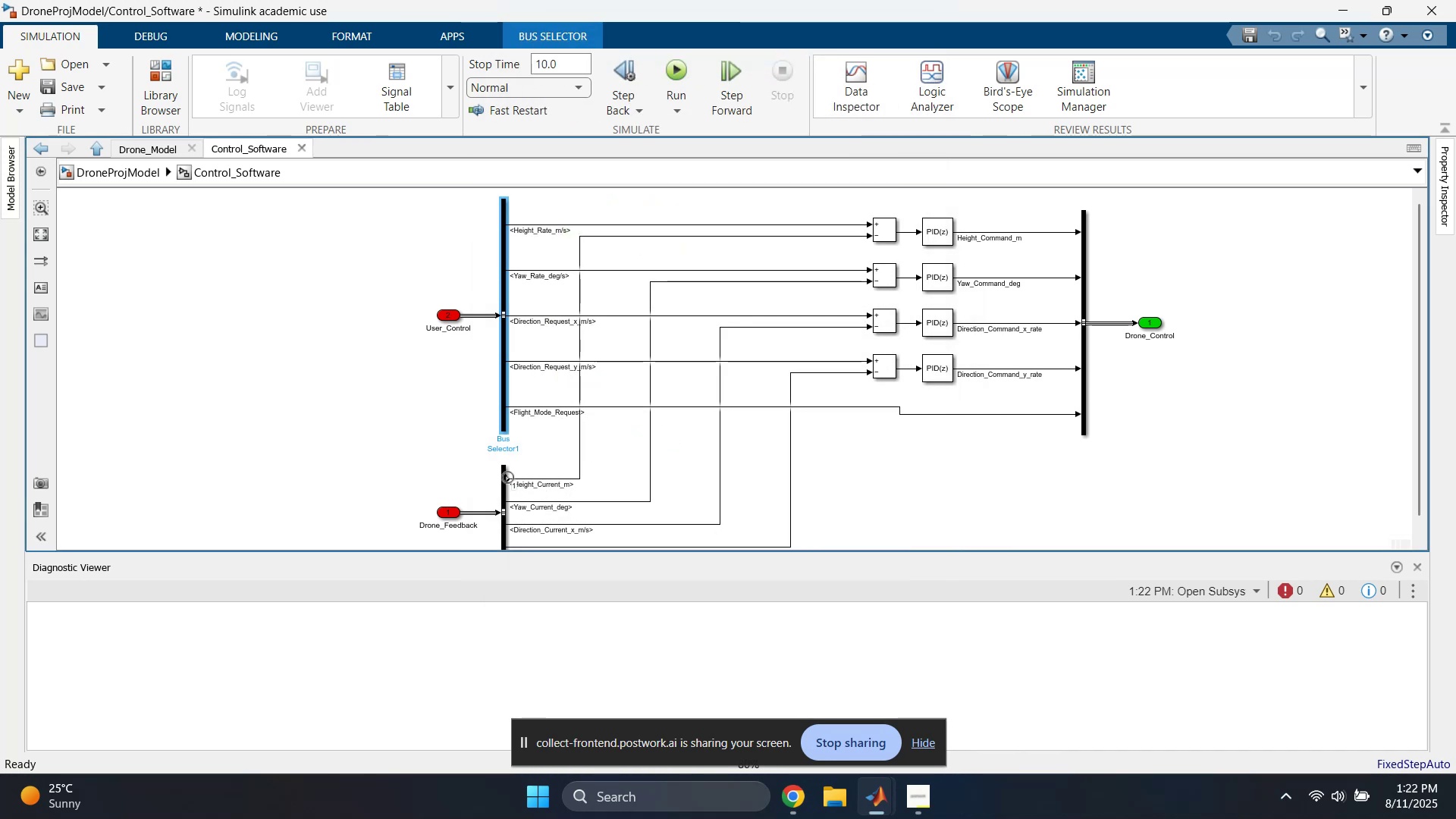 
double_click([506, 479])
 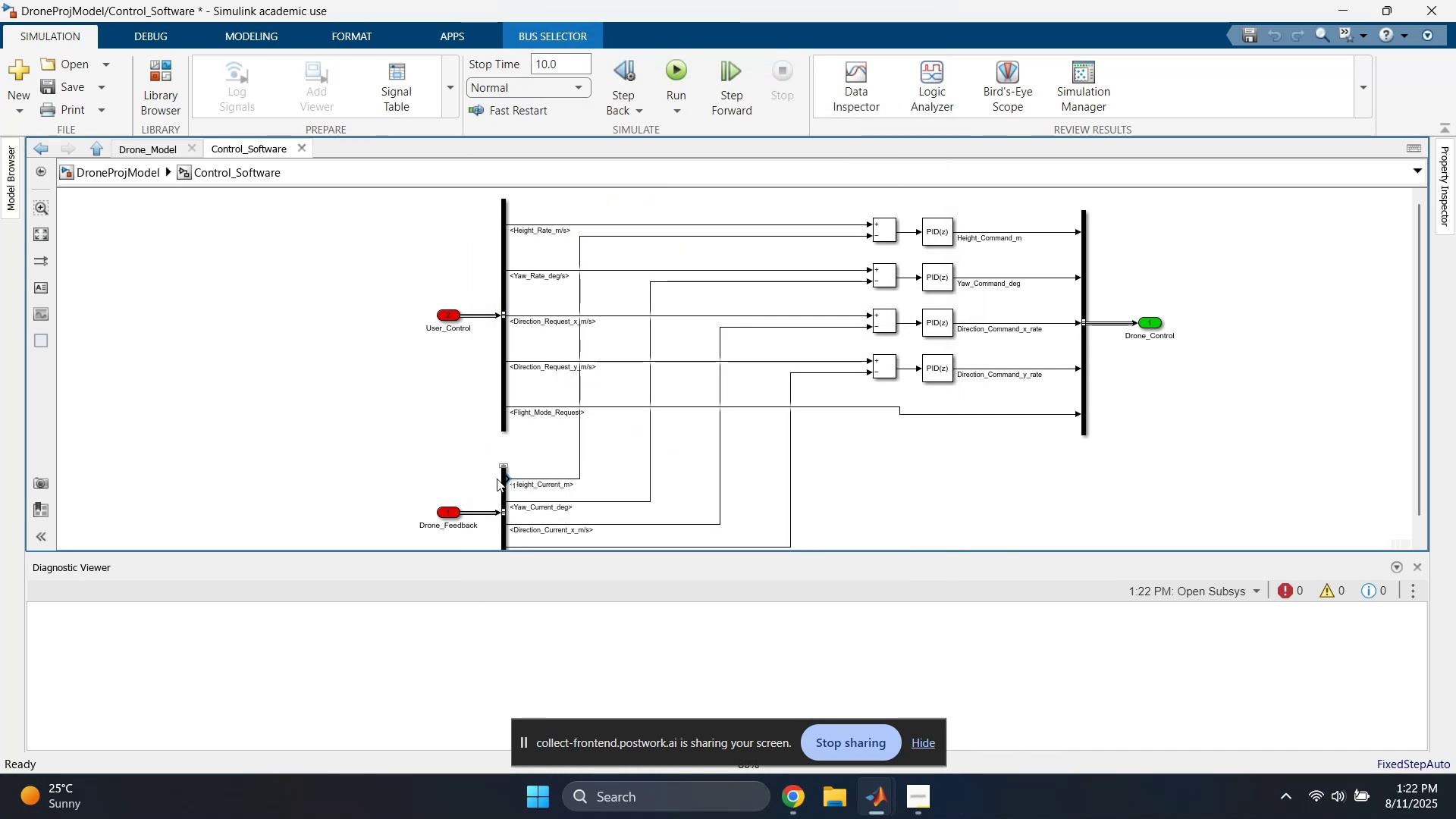 
left_click([428, 457])
 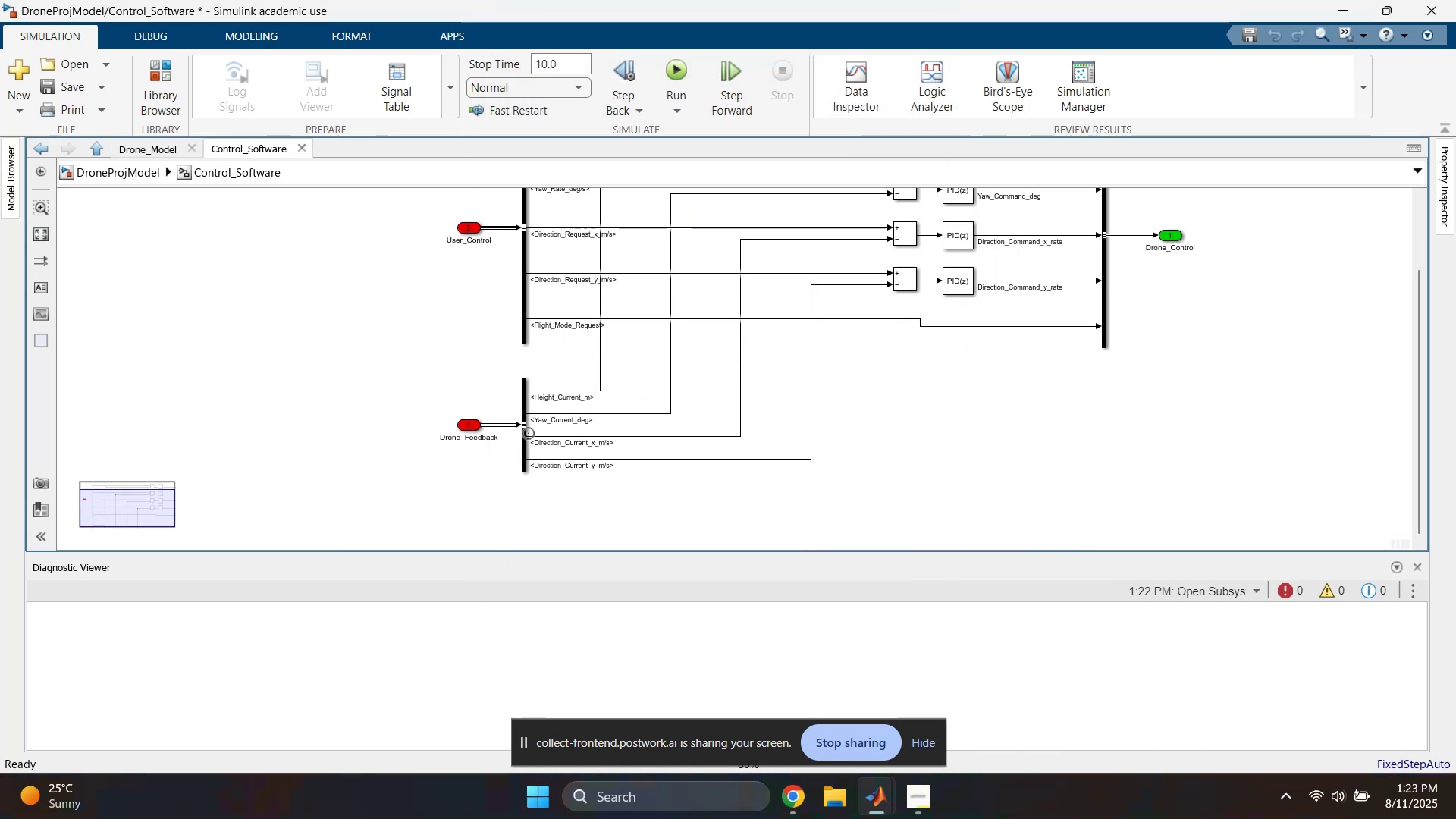 
double_click([522, 441])
 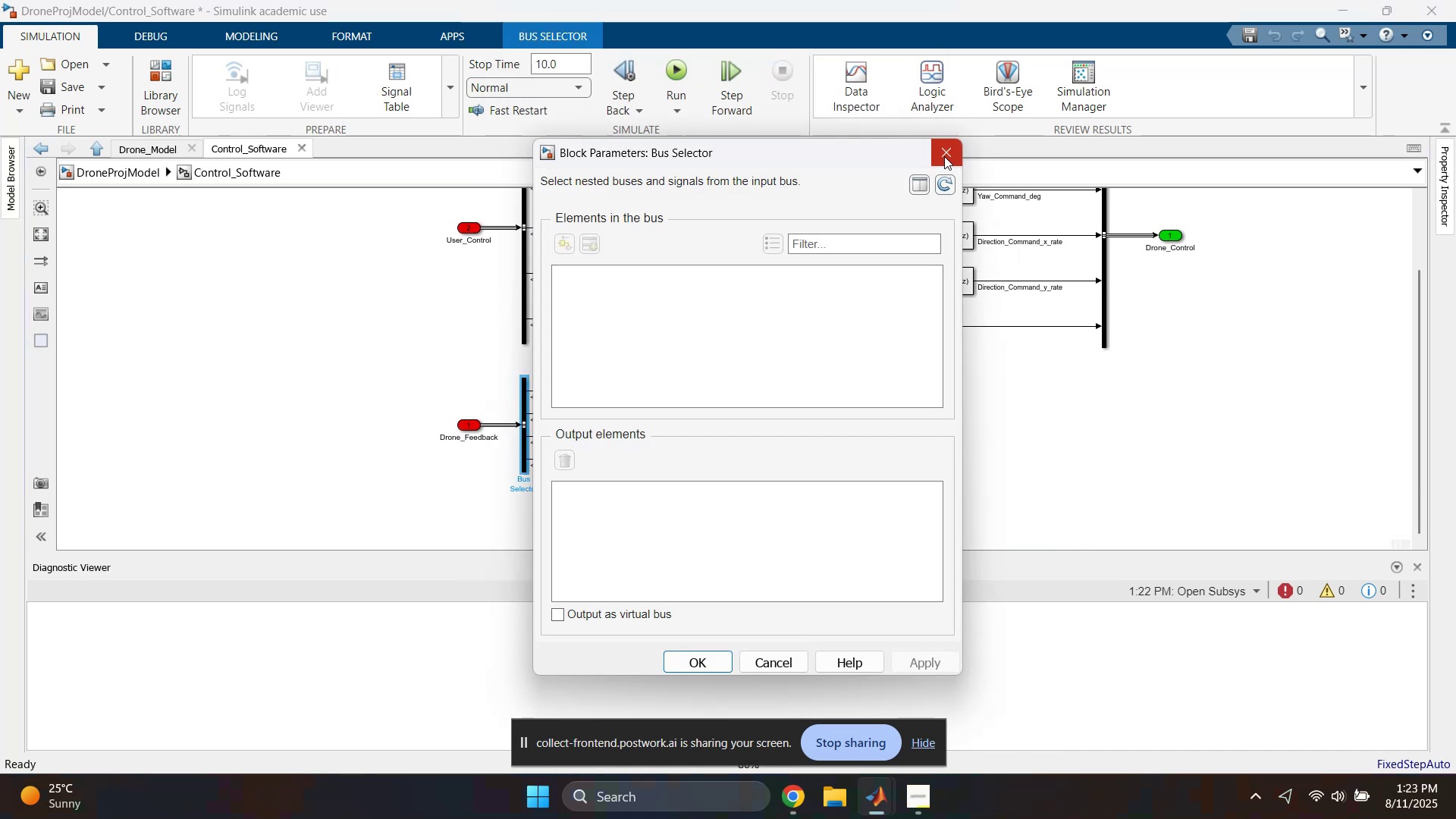 
left_click([944, 156])
 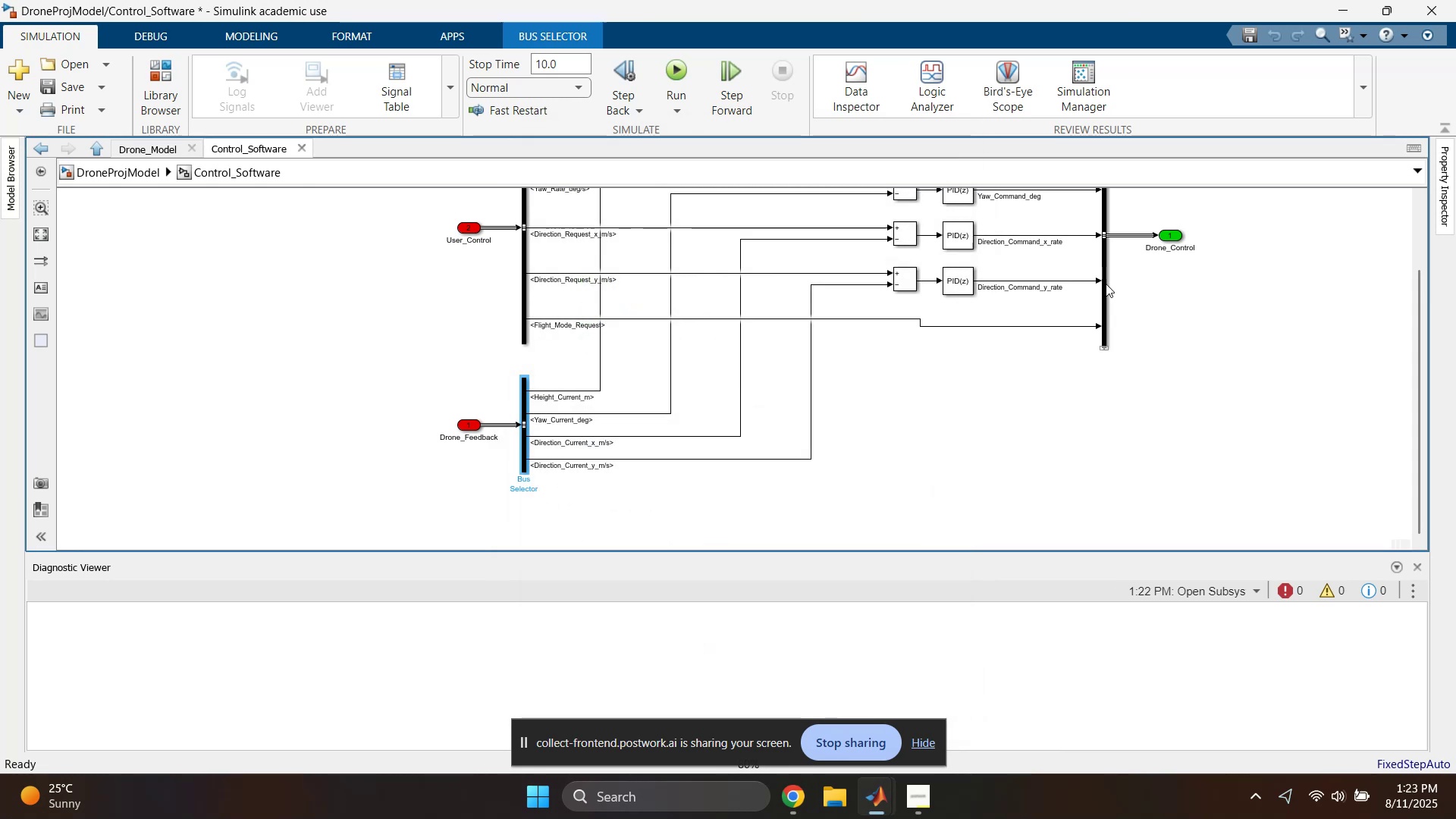 
double_click([1106, 284])
 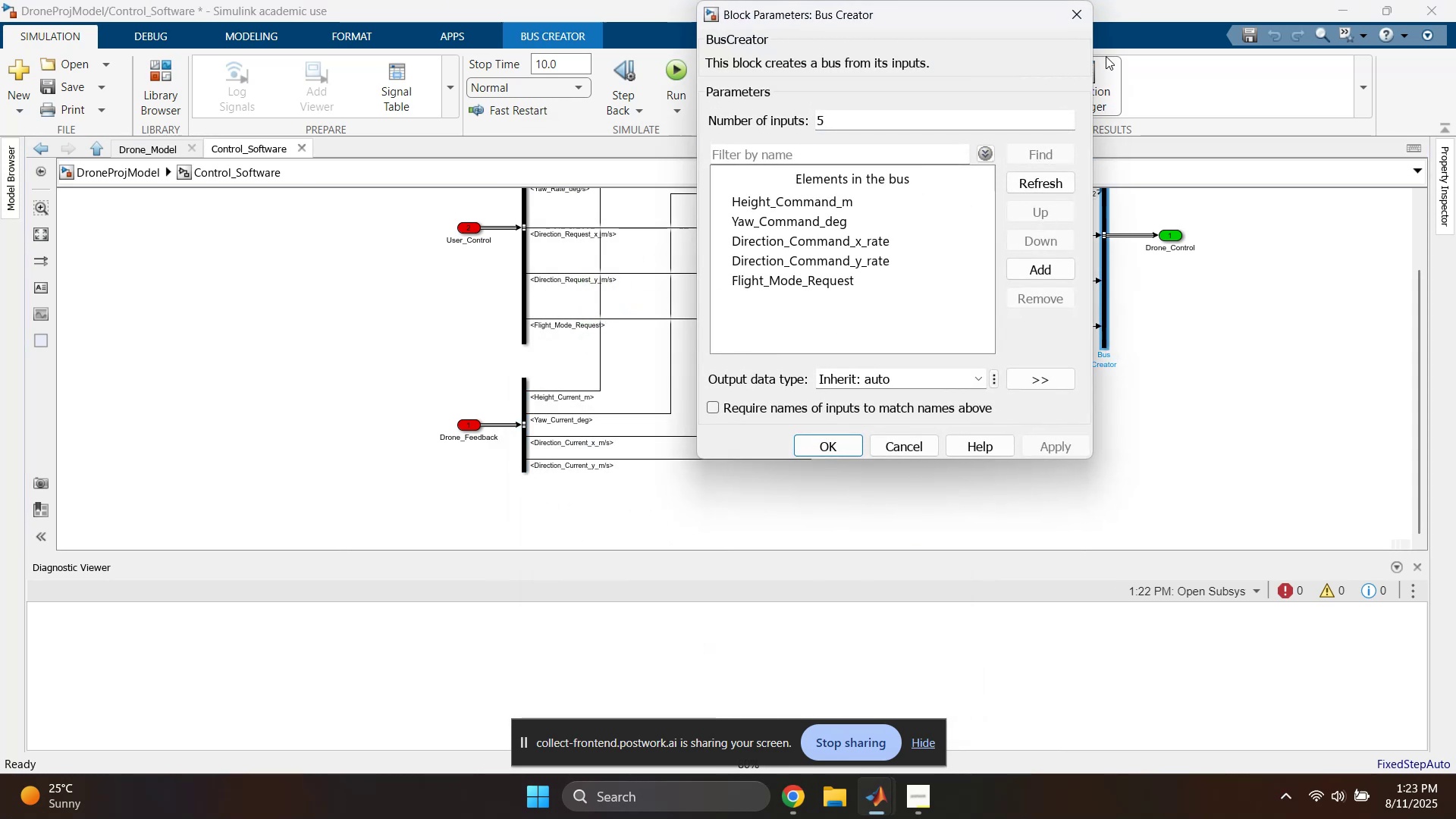 
left_click([1071, 26])
 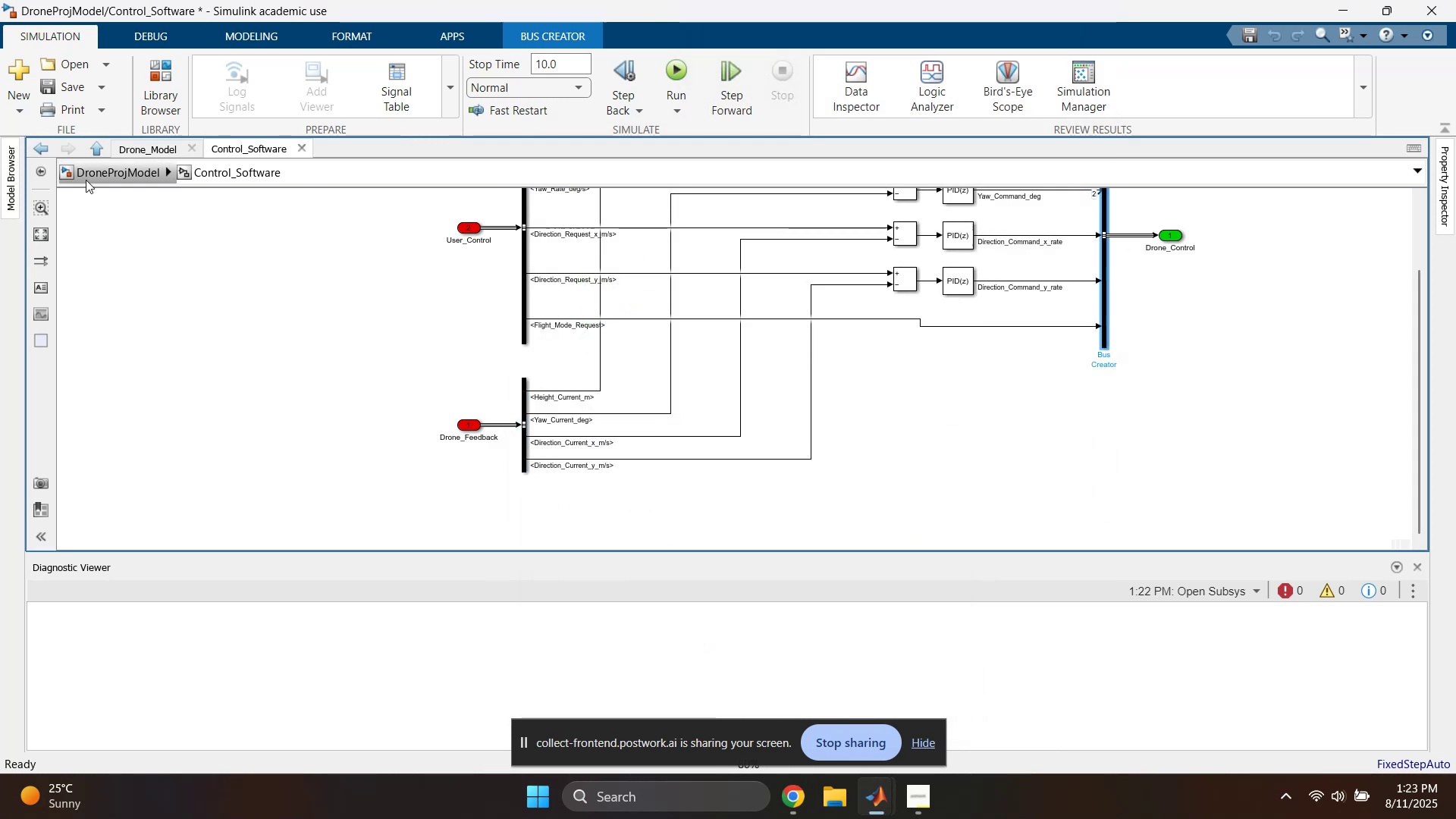 
left_click([86, 177])
 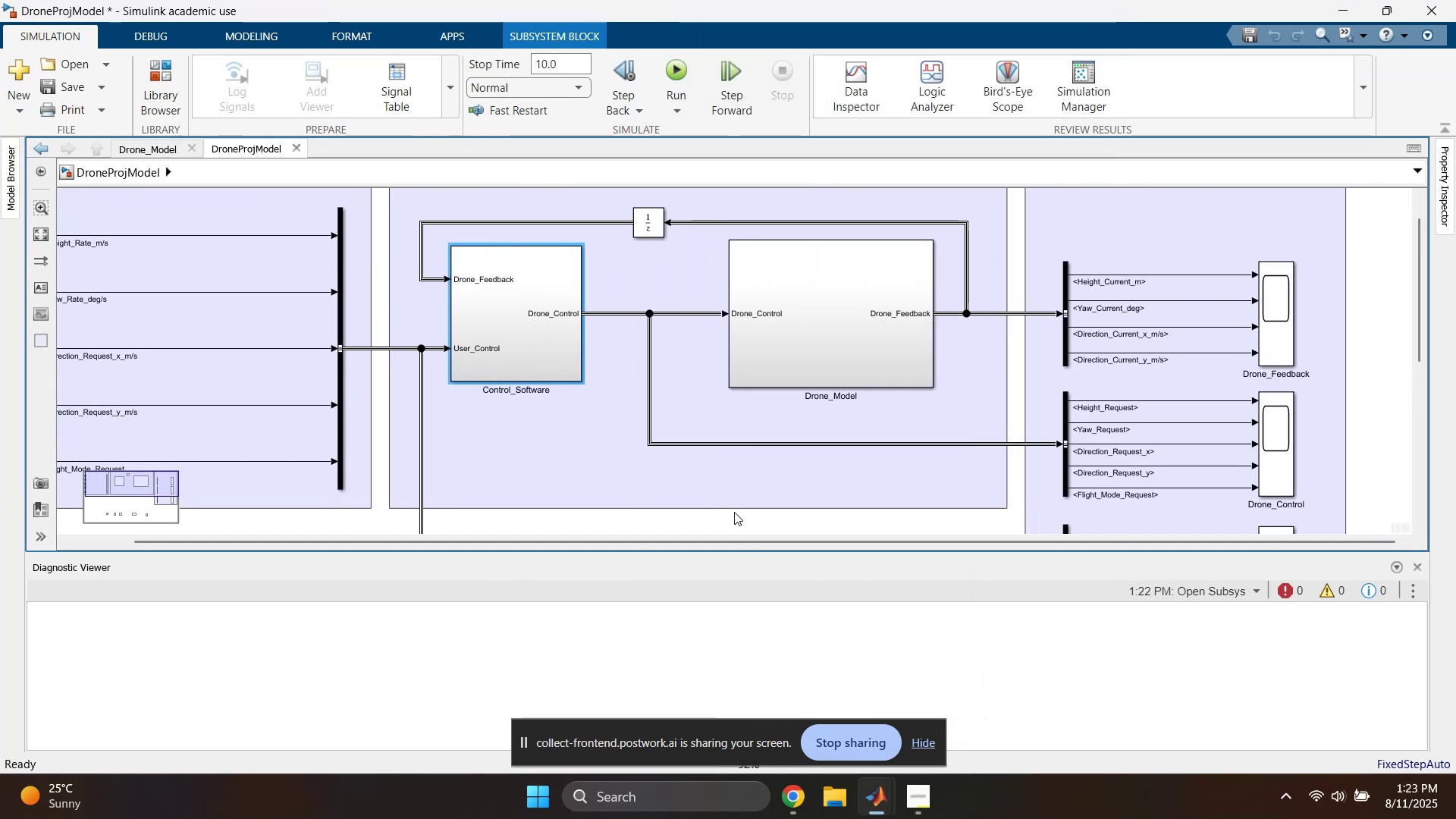 
double_click([762, 350])
 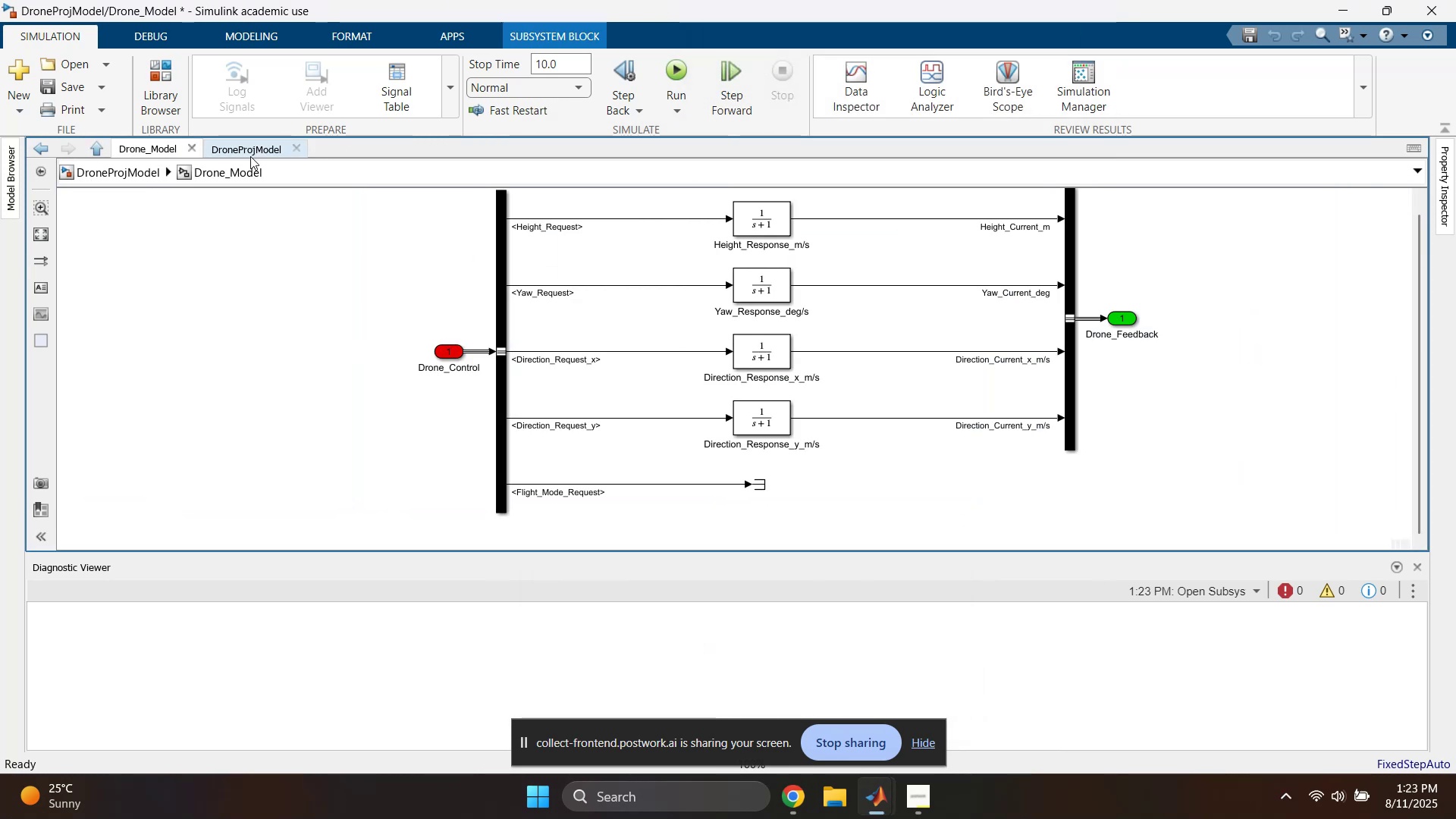 
left_click([138, 171])
 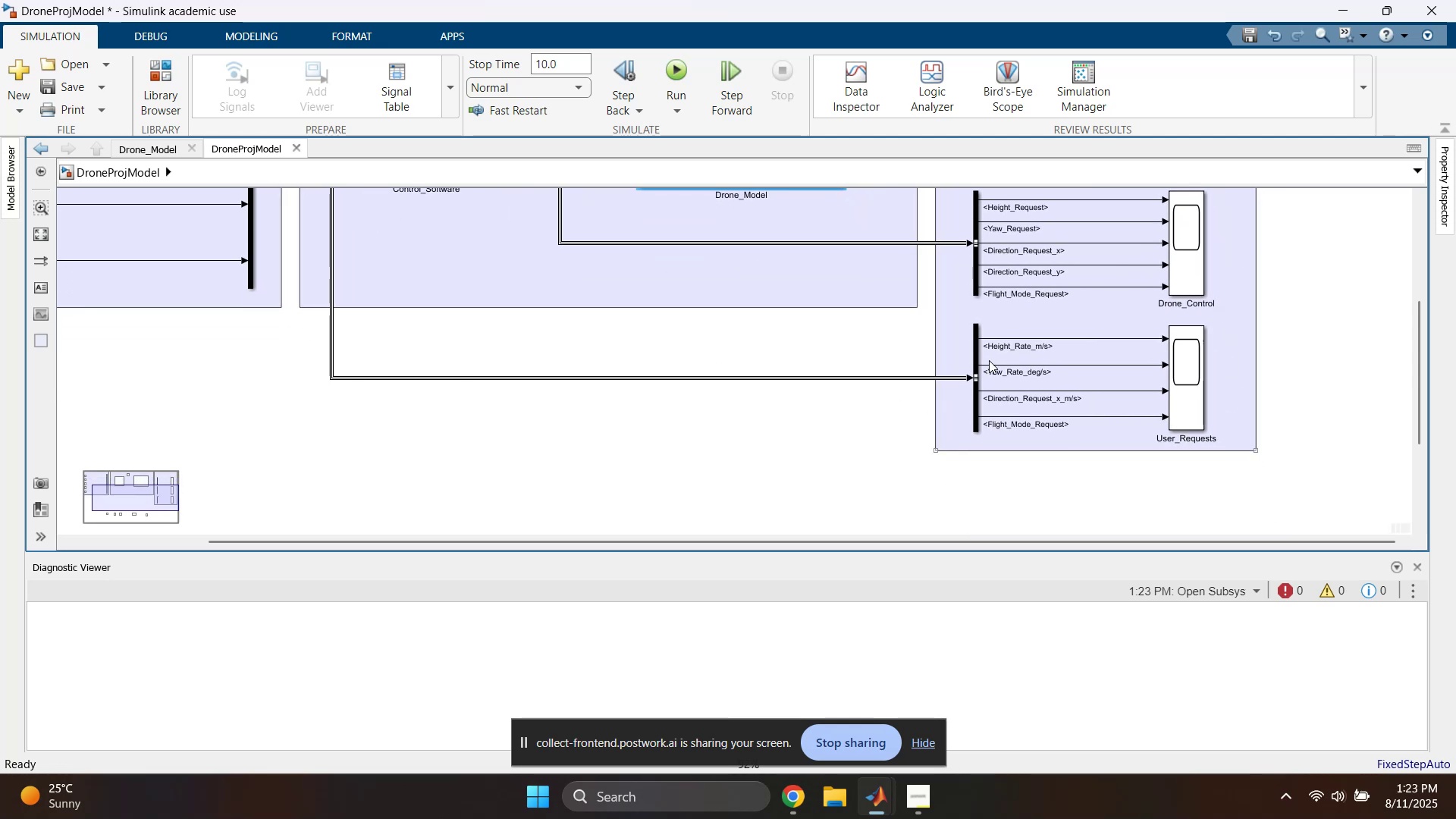 
double_click([972, 356])
 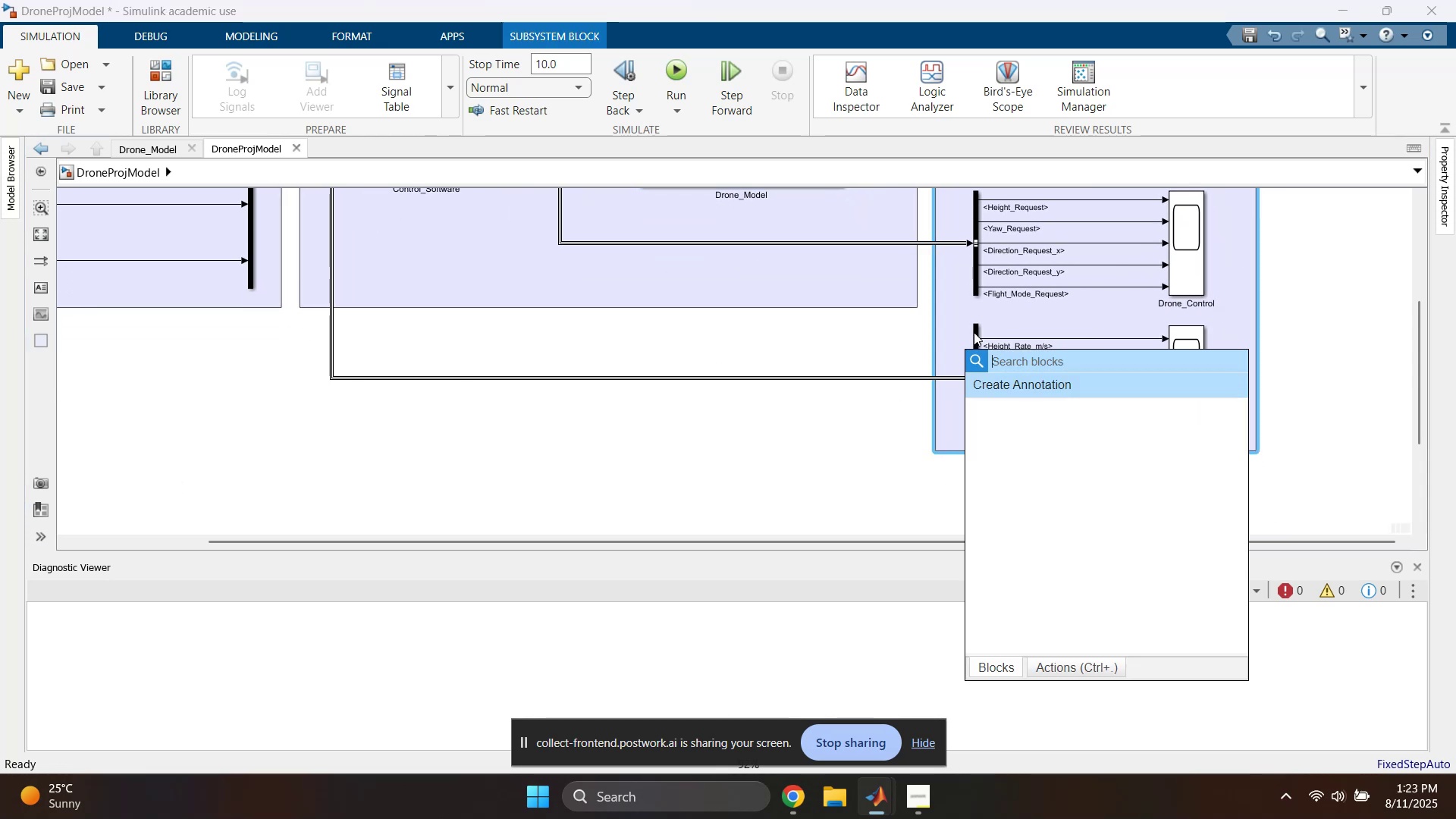 
double_click([977, 334])
 